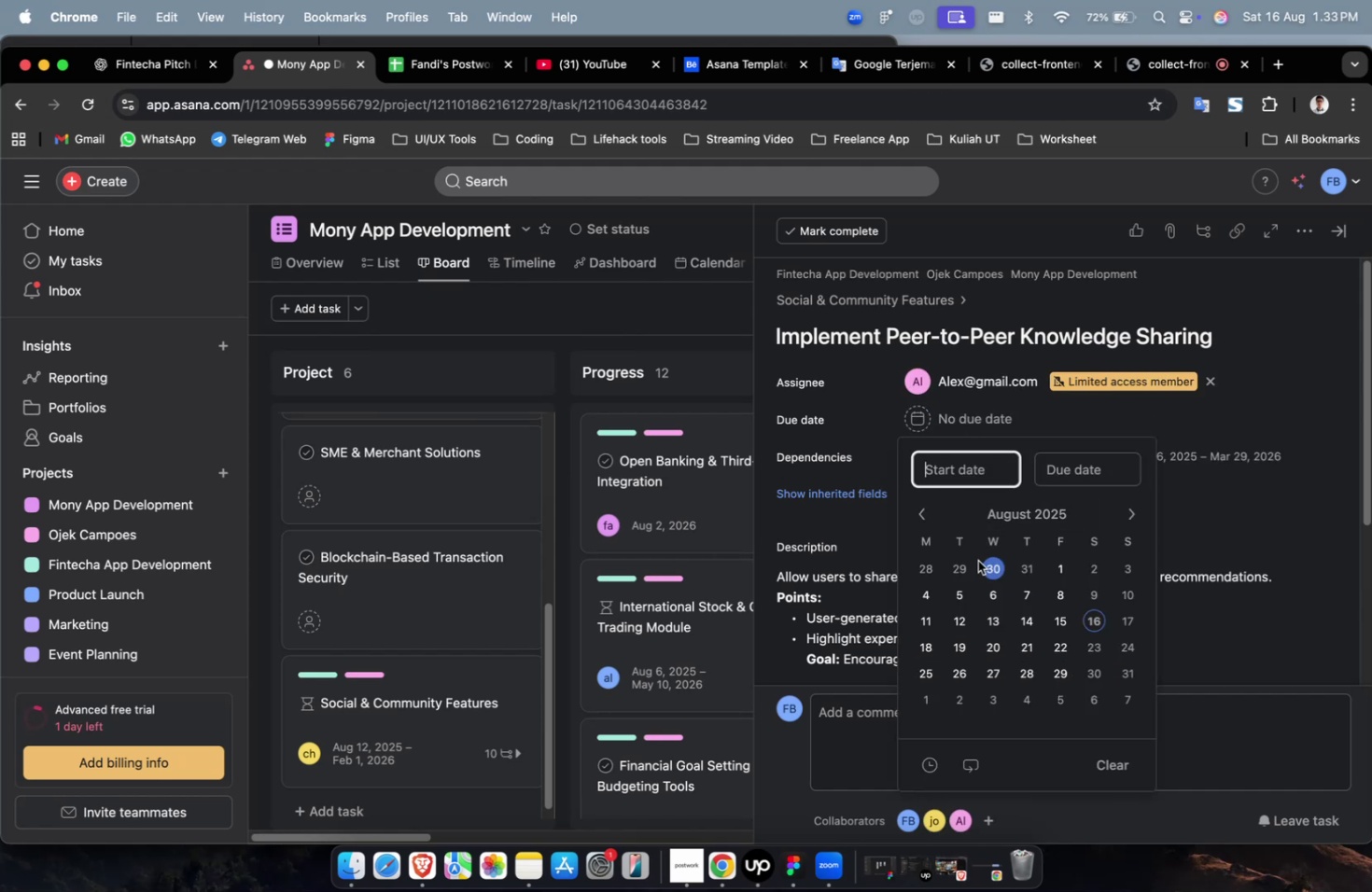 
wait(5.42)
 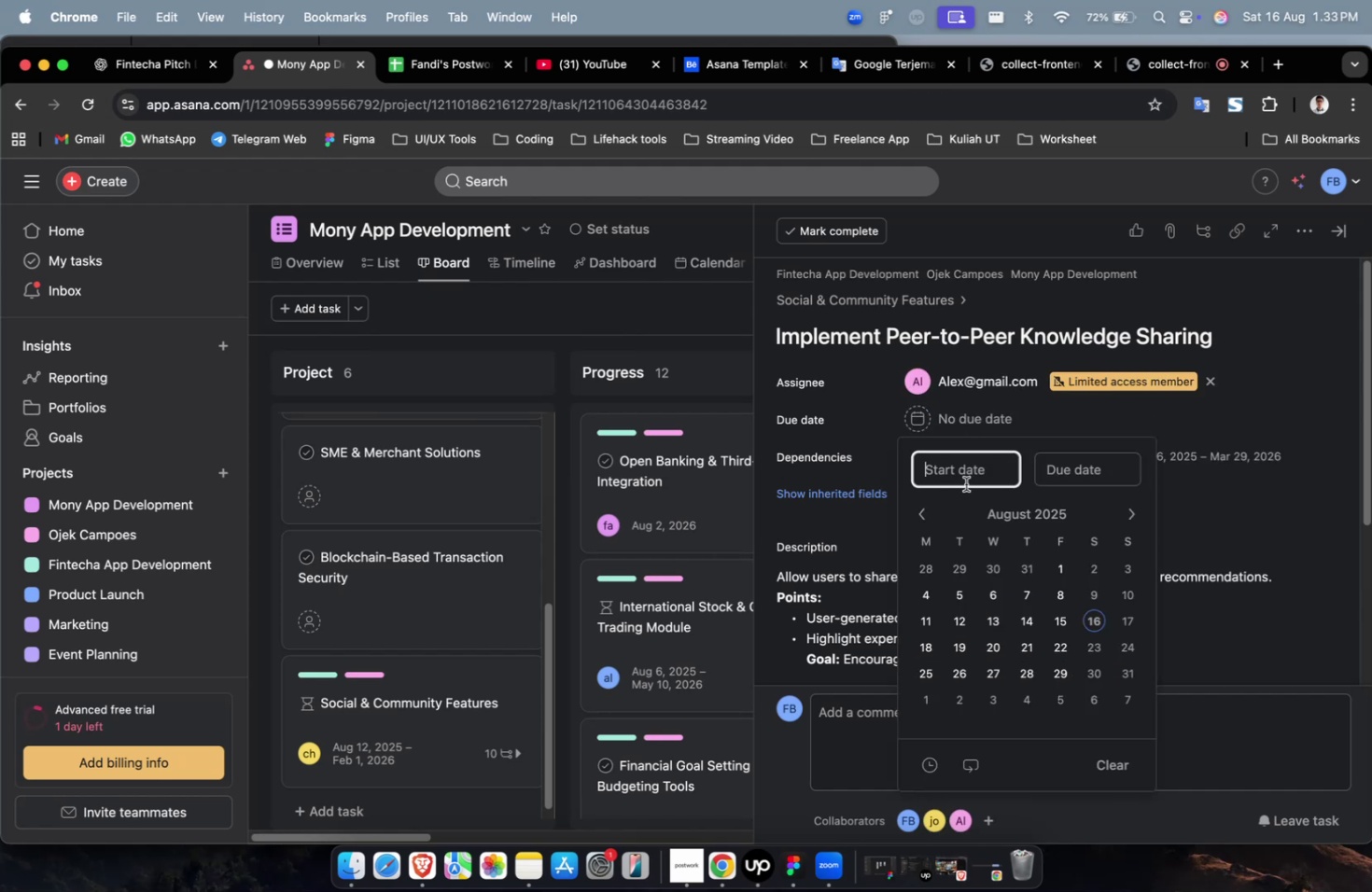 
double_click([992, 589])
 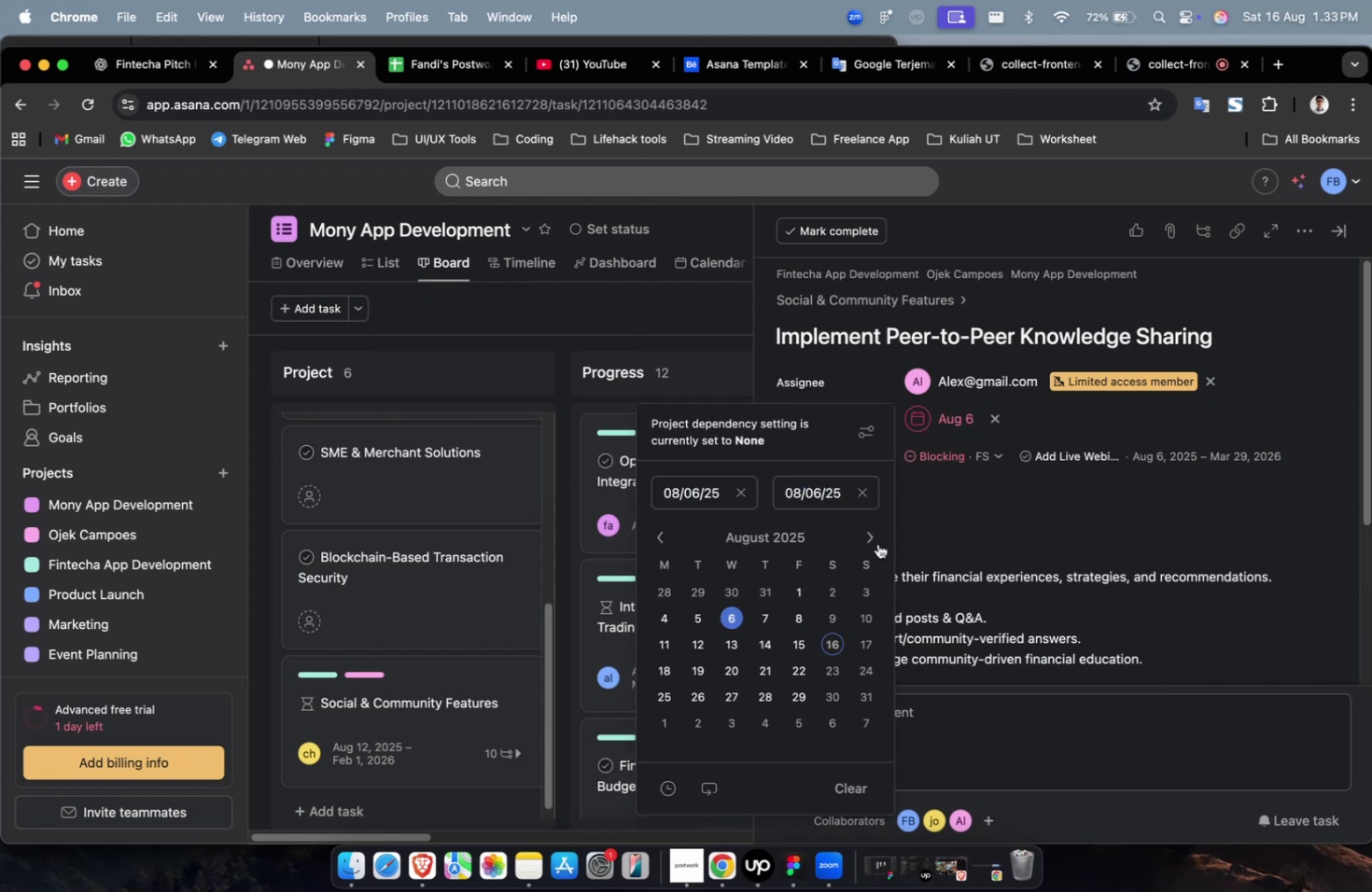 
double_click([876, 543])
 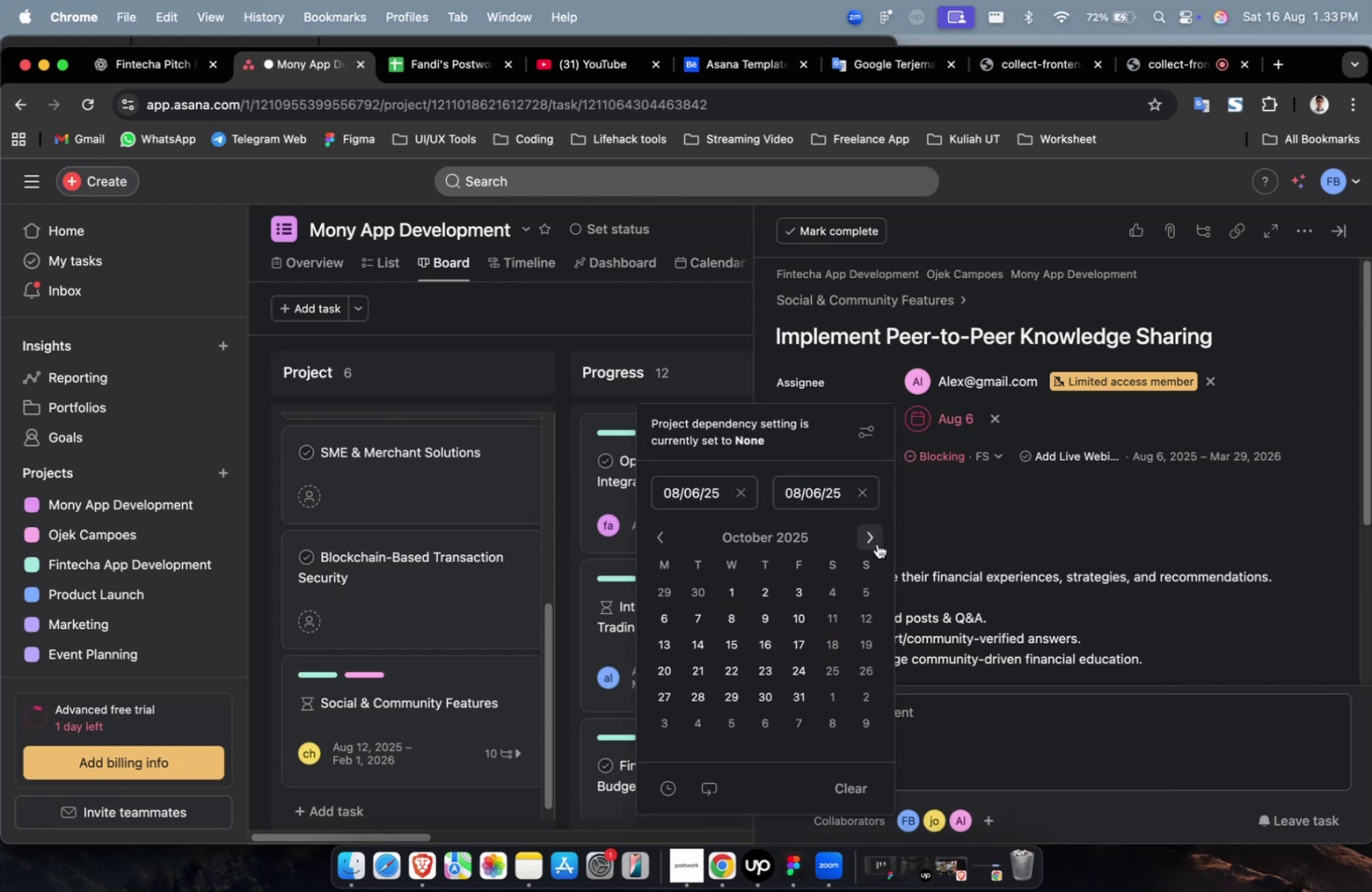 
triple_click([876, 543])
 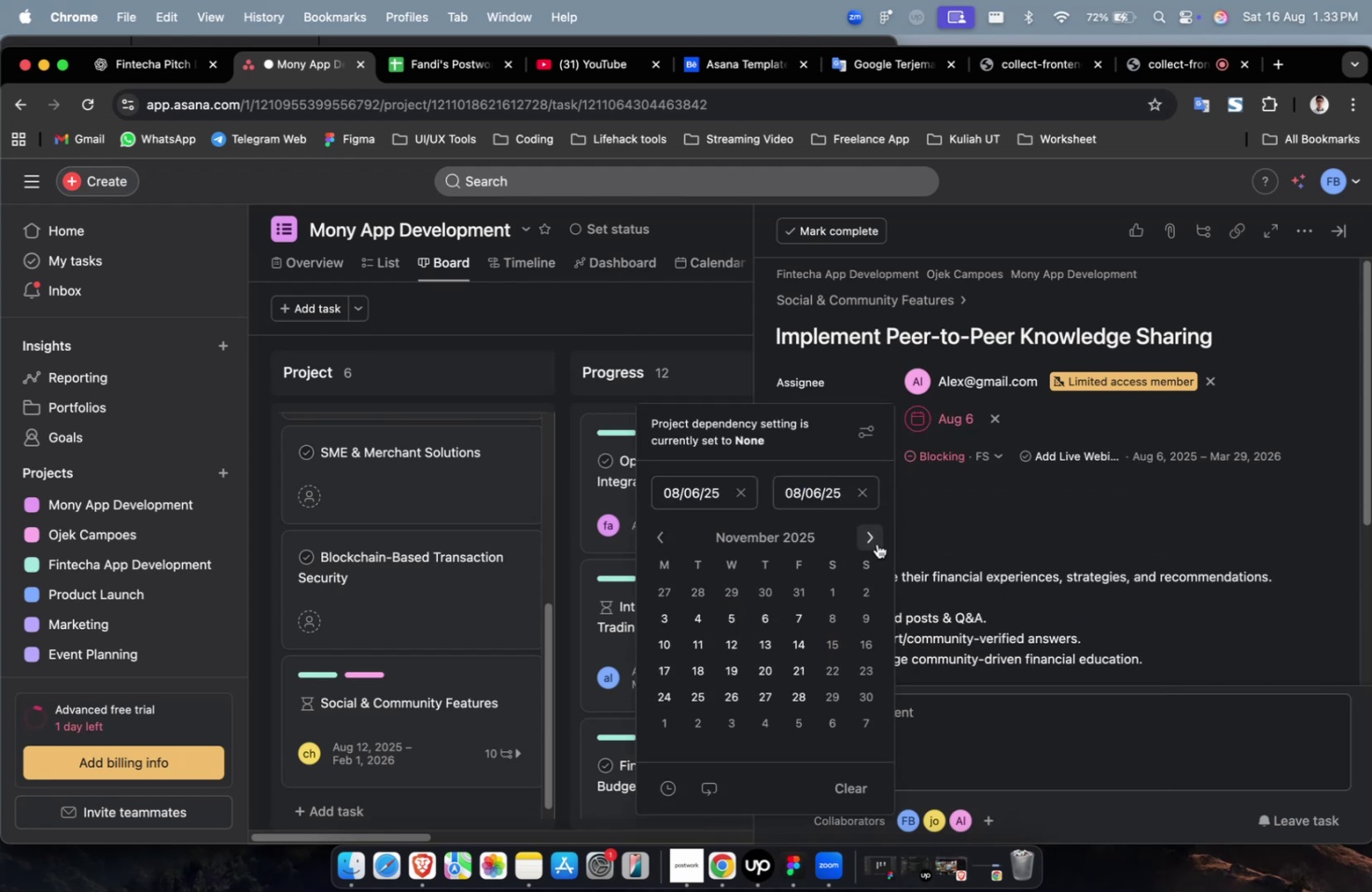 
triple_click([876, 543])
 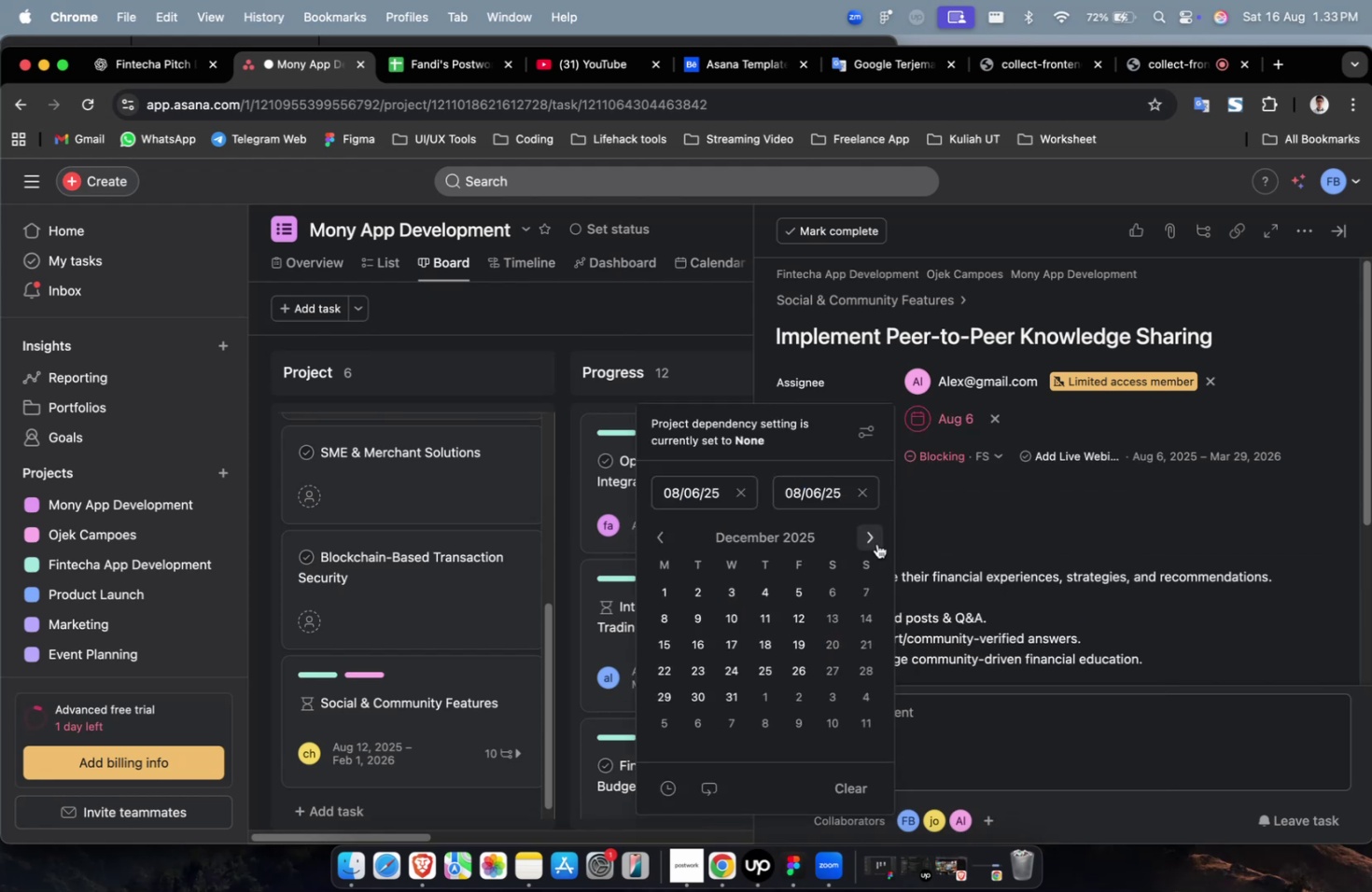 
triple_click([876, 543])
 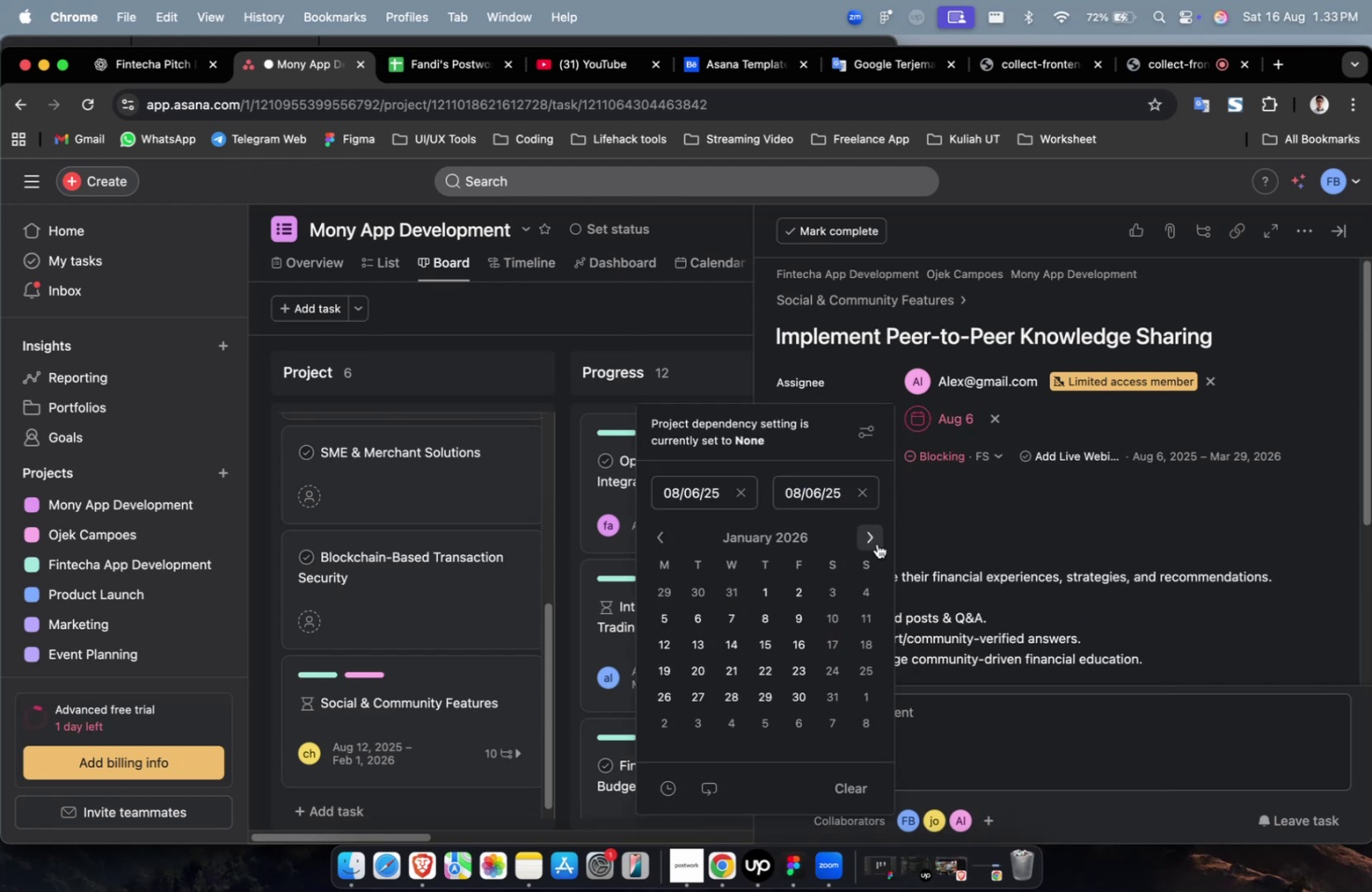 
triple_click([876, 543])
 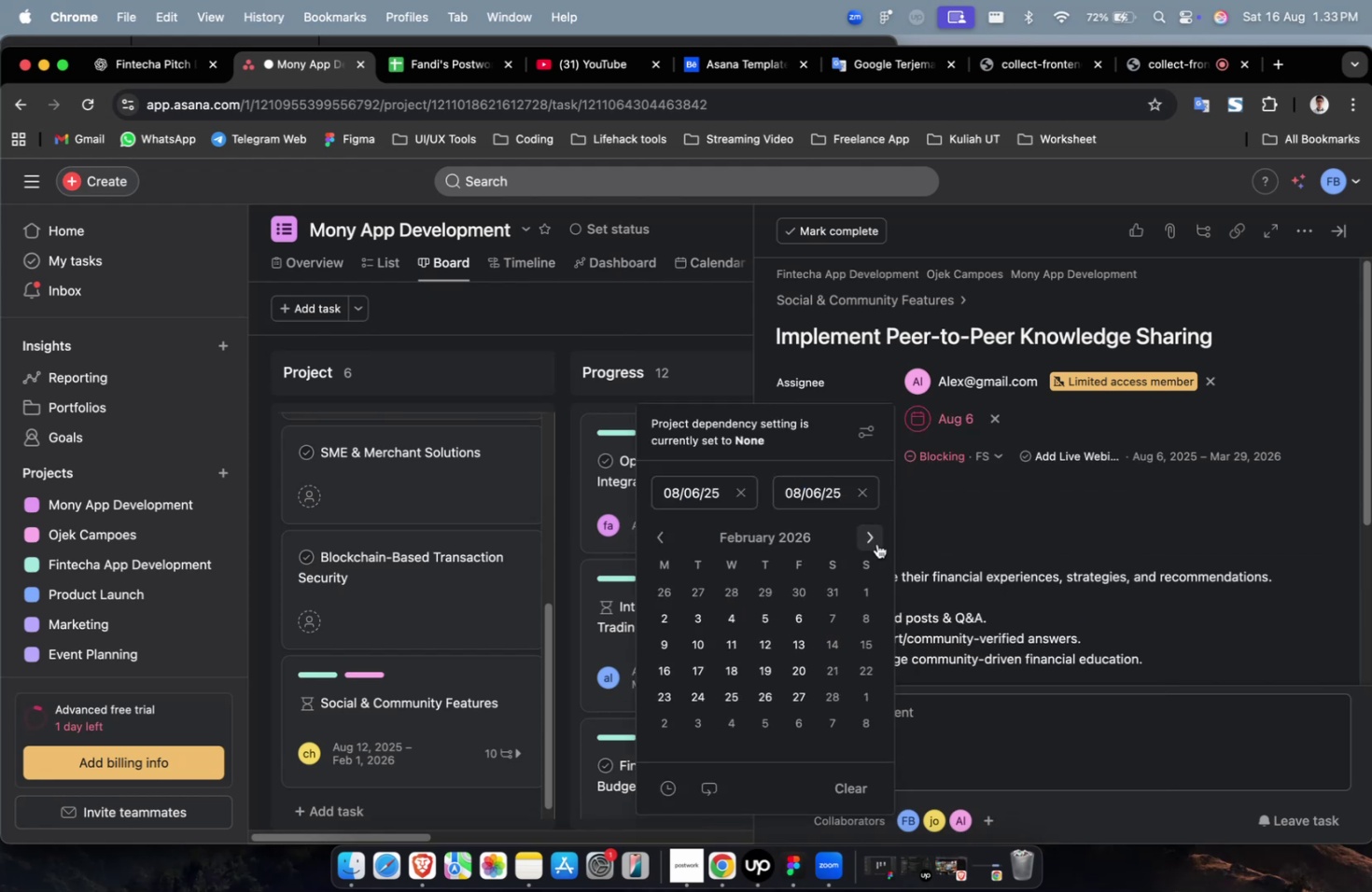 
triple_click([876, 543])
 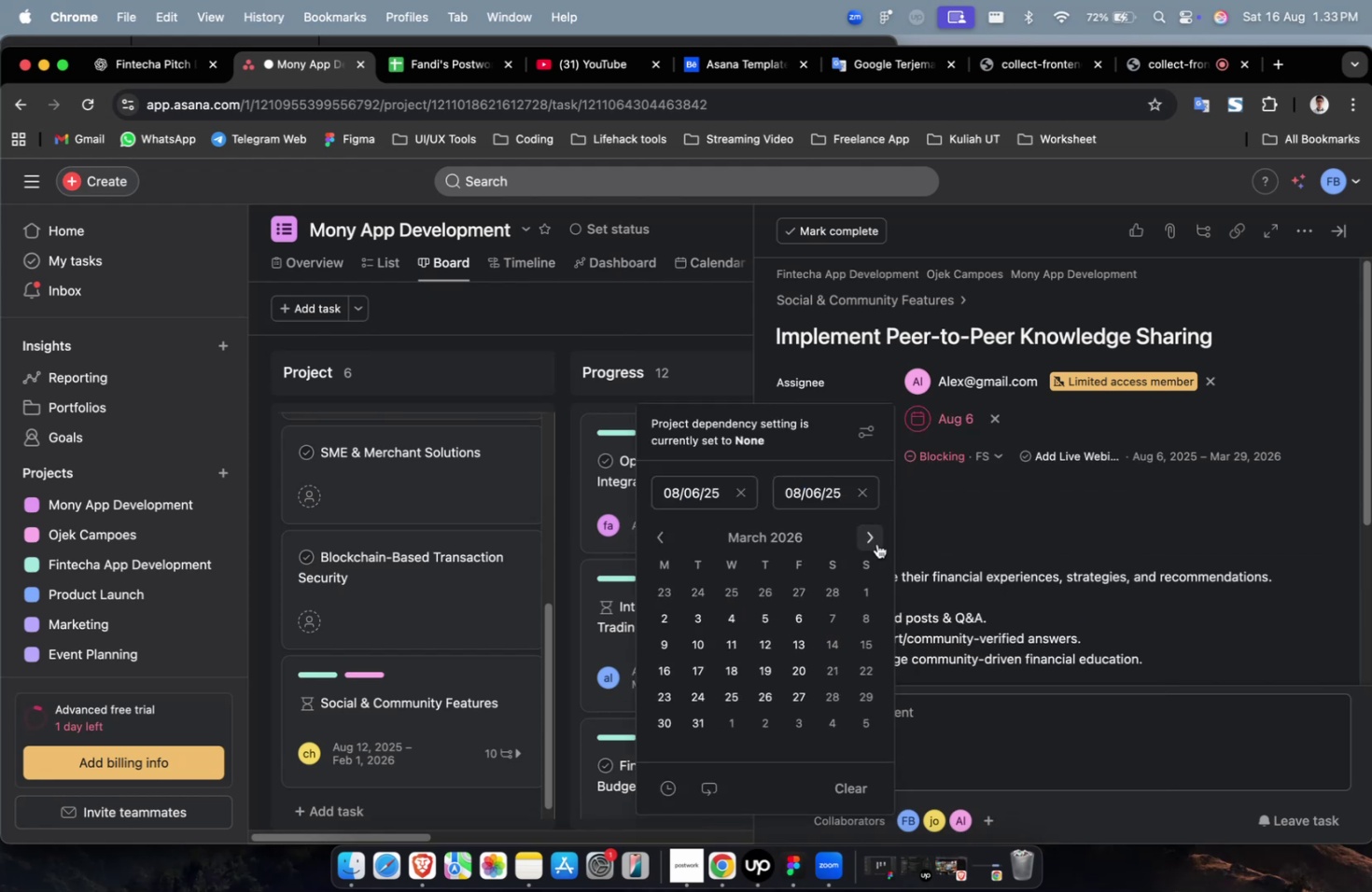 
triple_click([876, 543])
 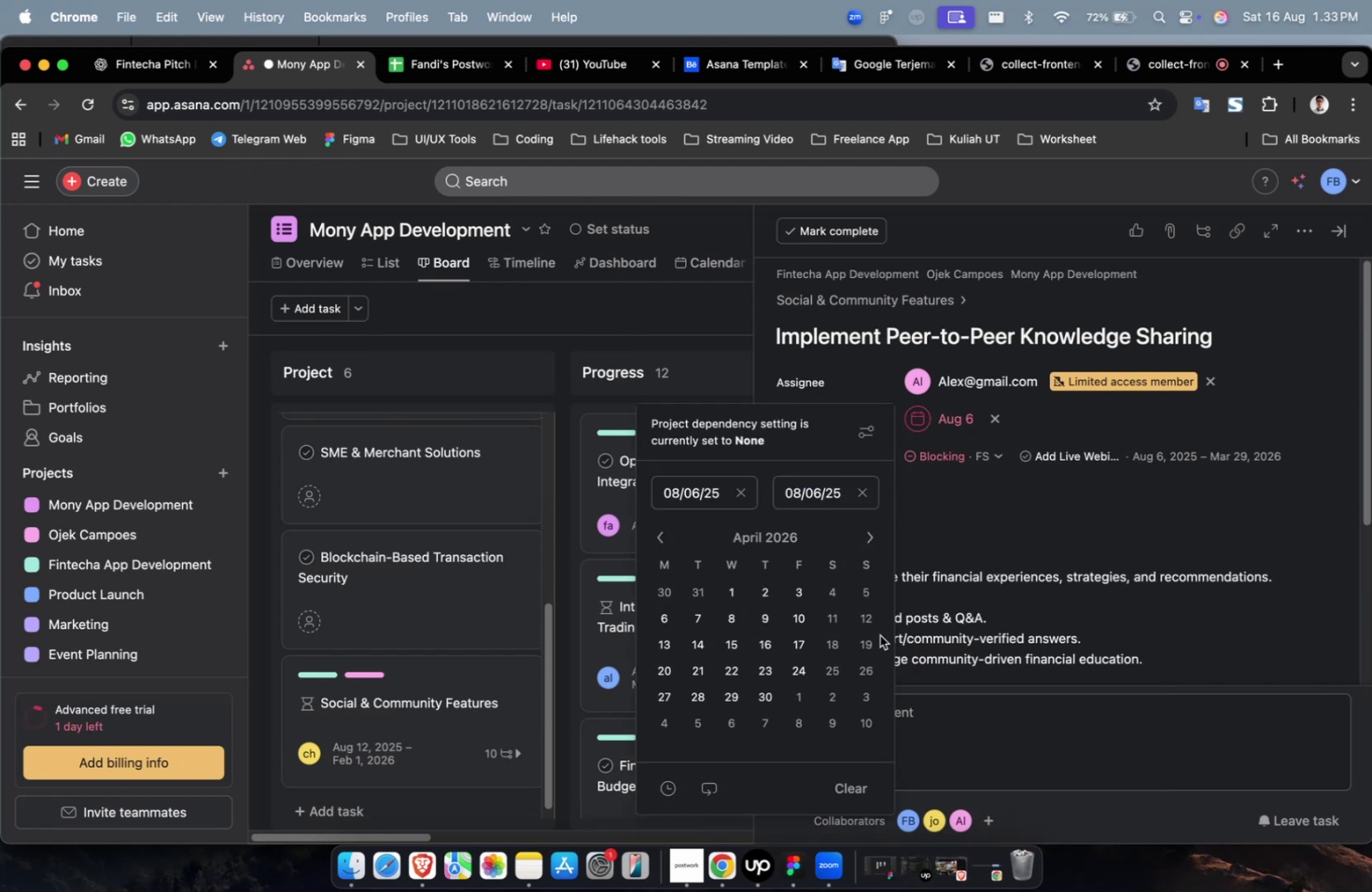 
triple_click([879, 634])
 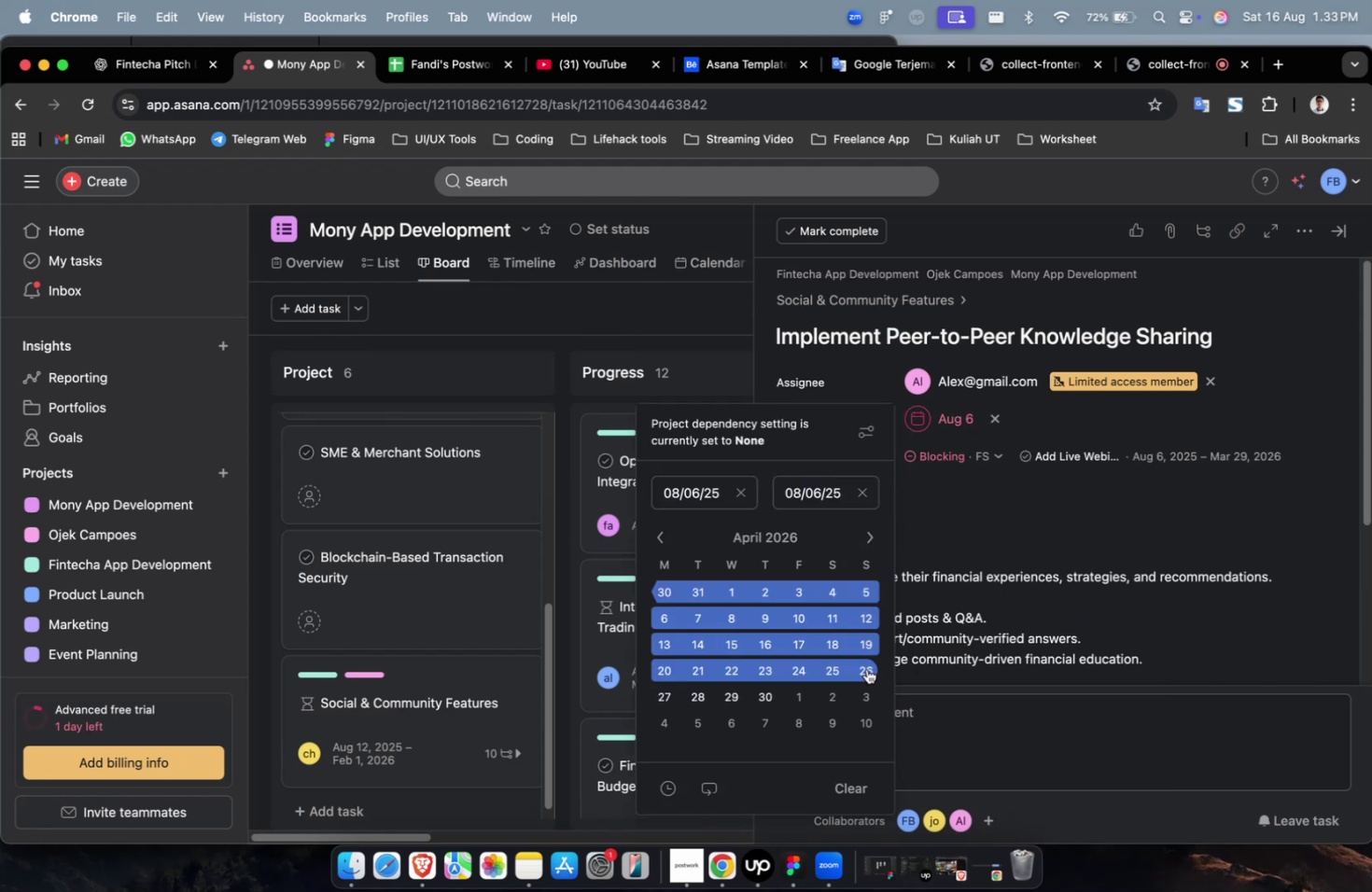 
left_click([866, 668])
 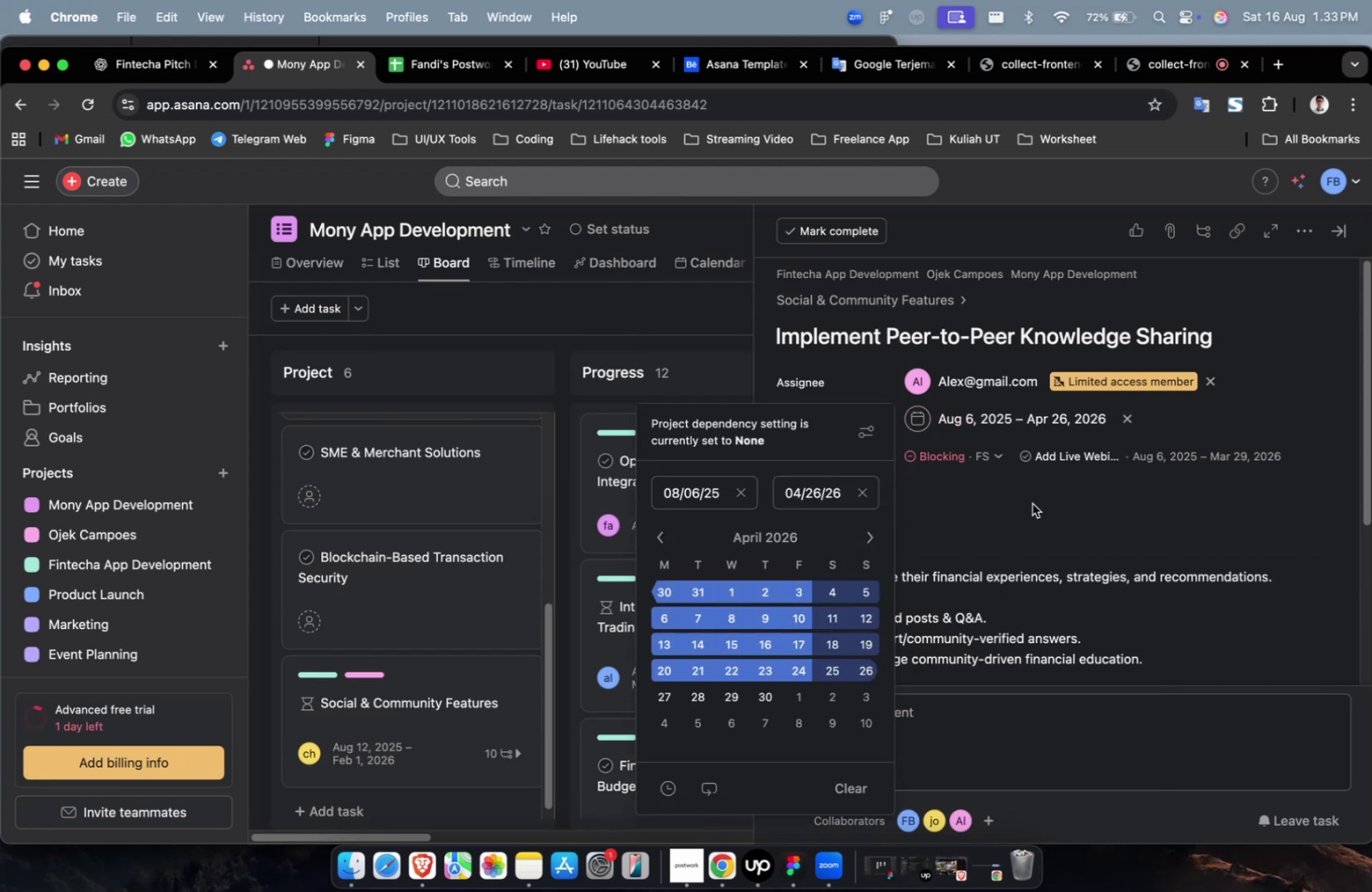 
left_click([1033, 493])
 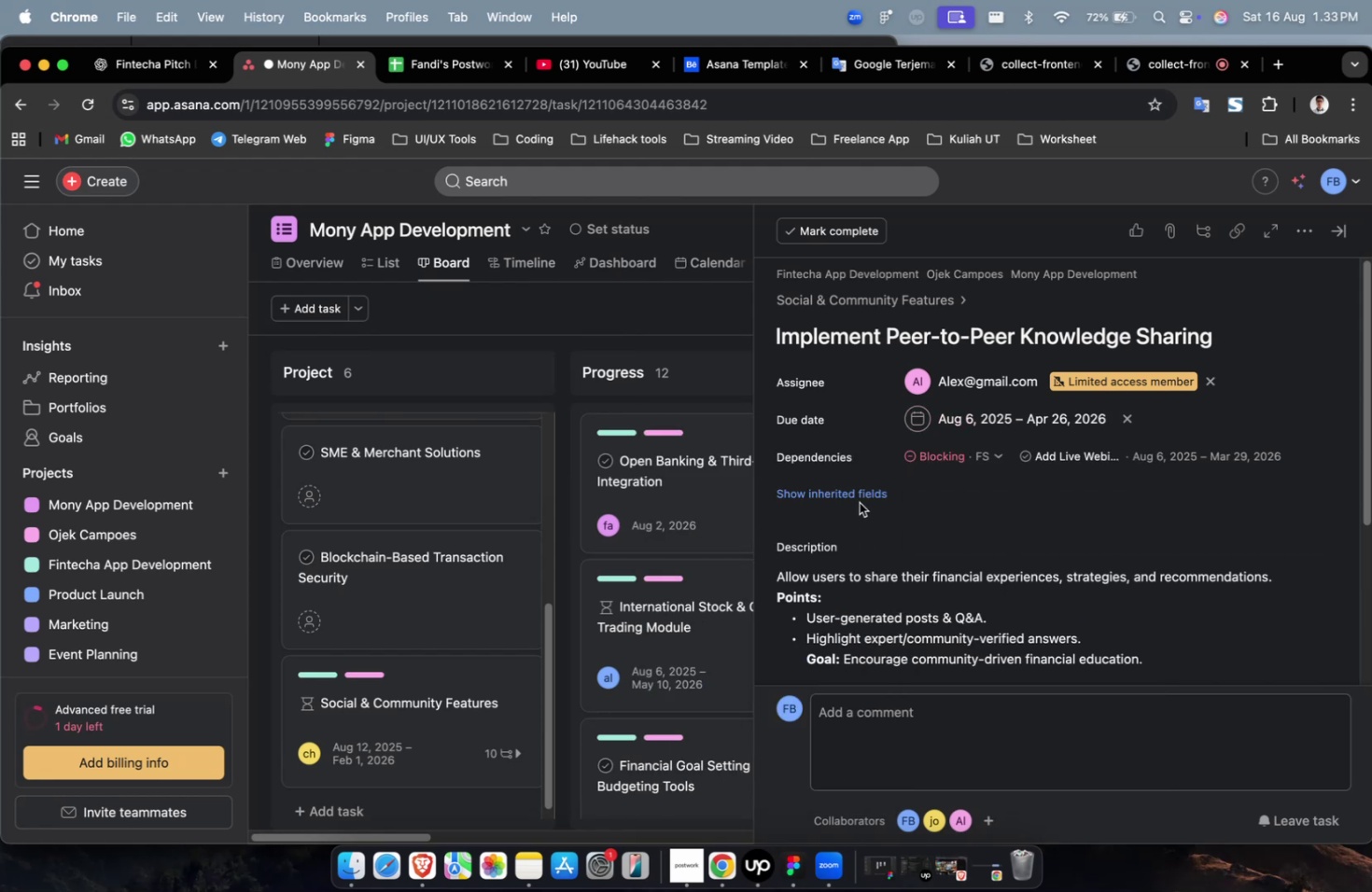 
double_click([855, 498])
 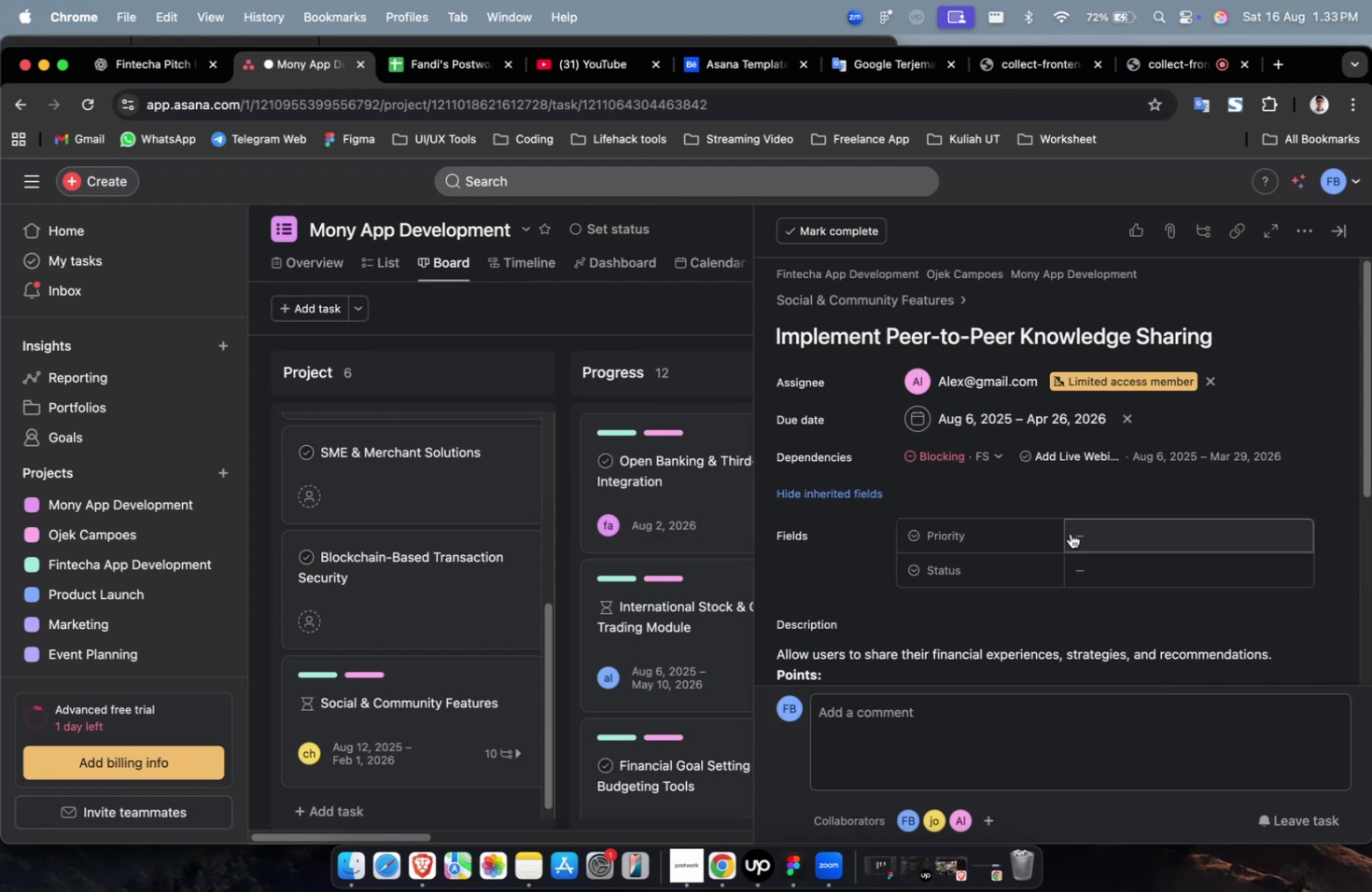 
triple_click([1080, 533])
 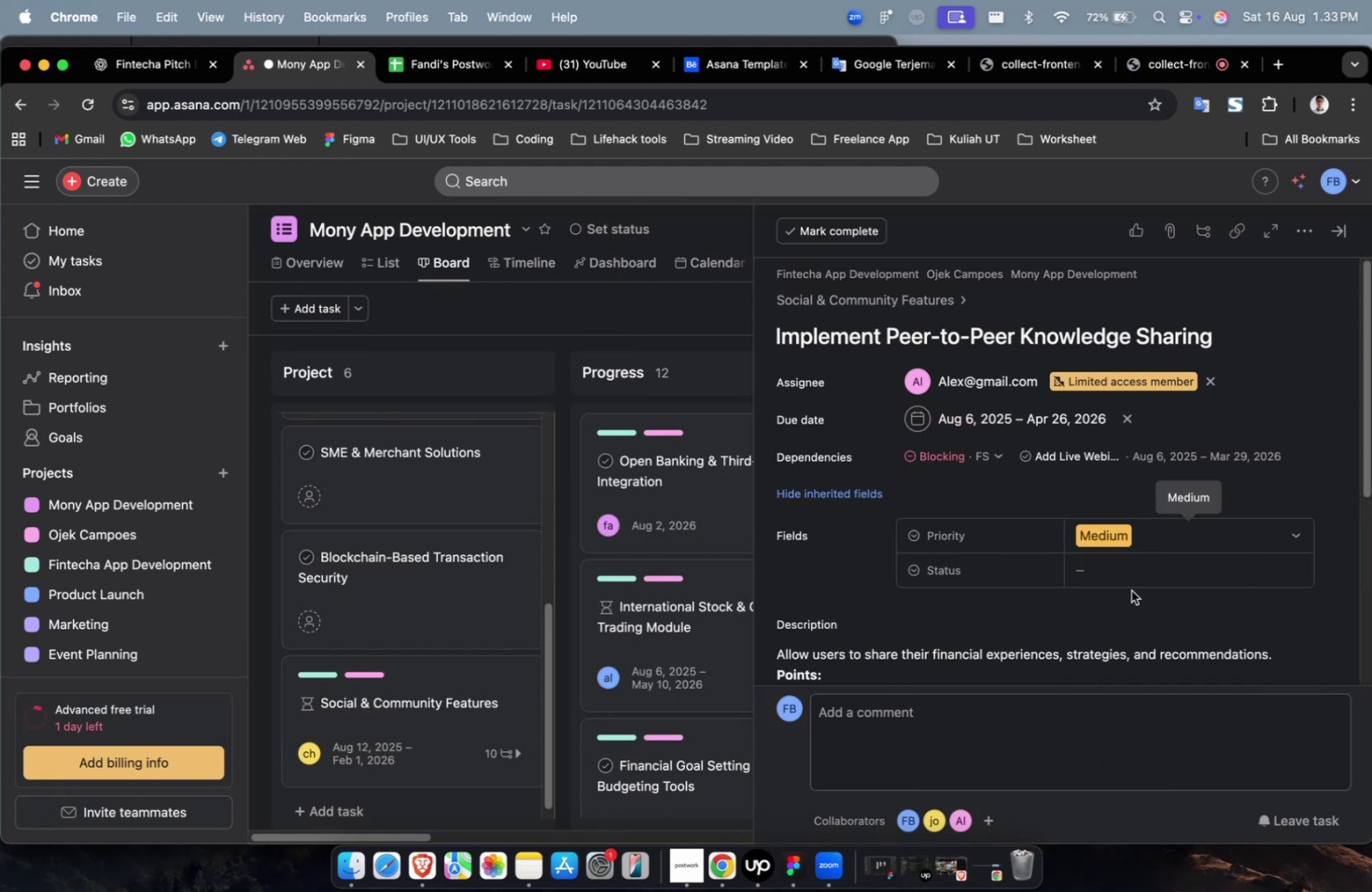 
triple_click([1133, 574])
 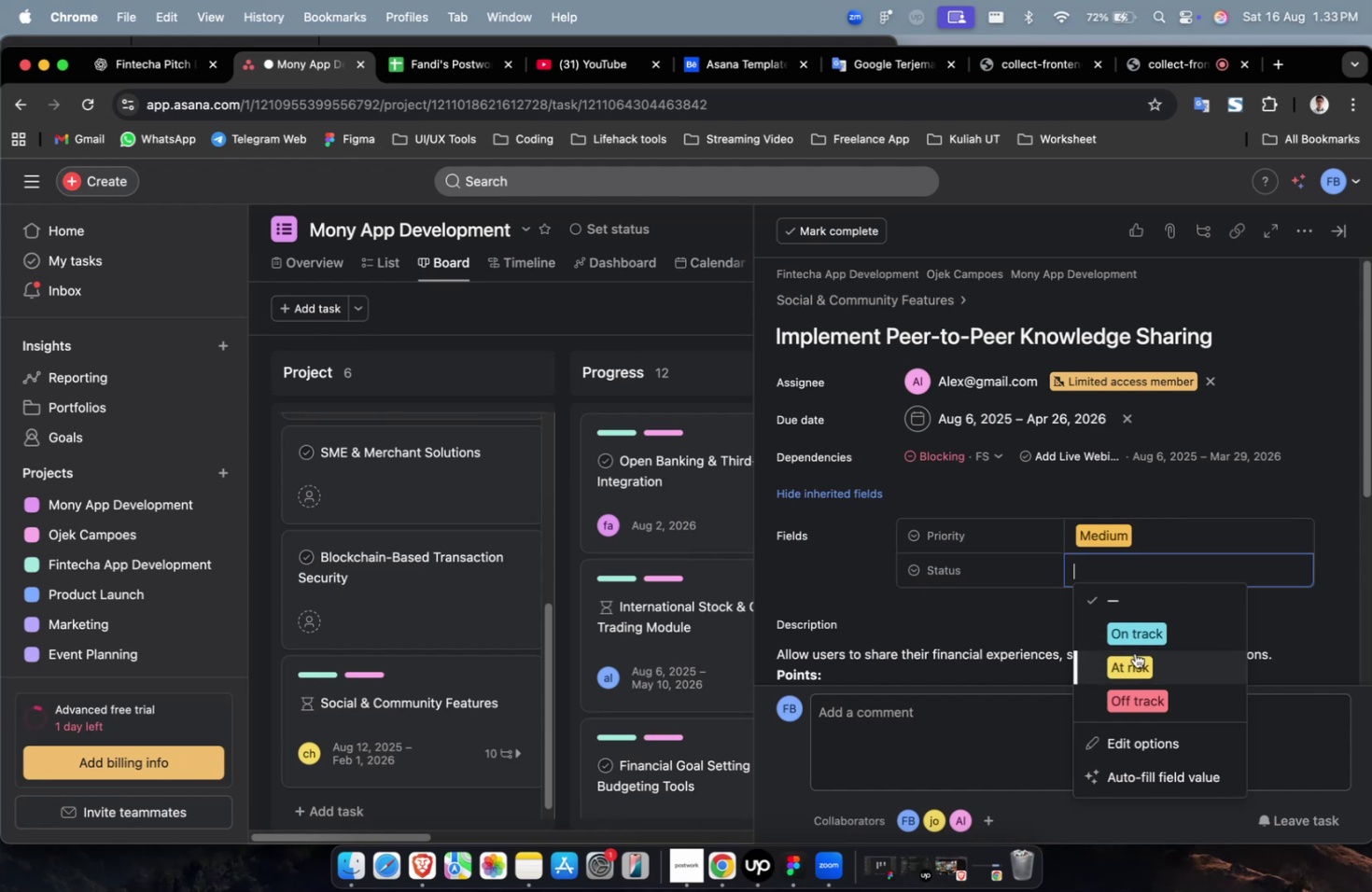 
triple_click([1134, 652])
 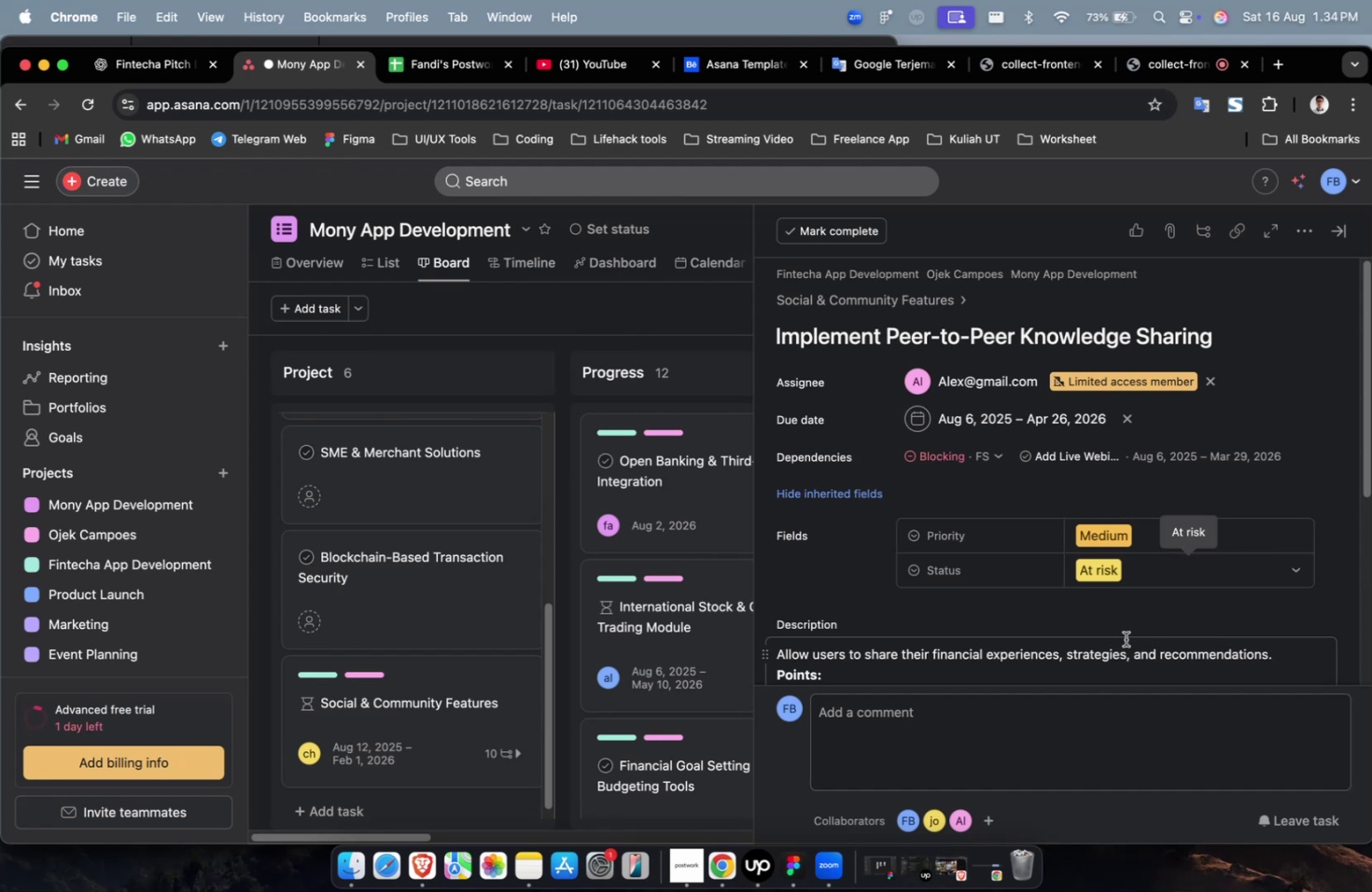 
wait(50.07)
 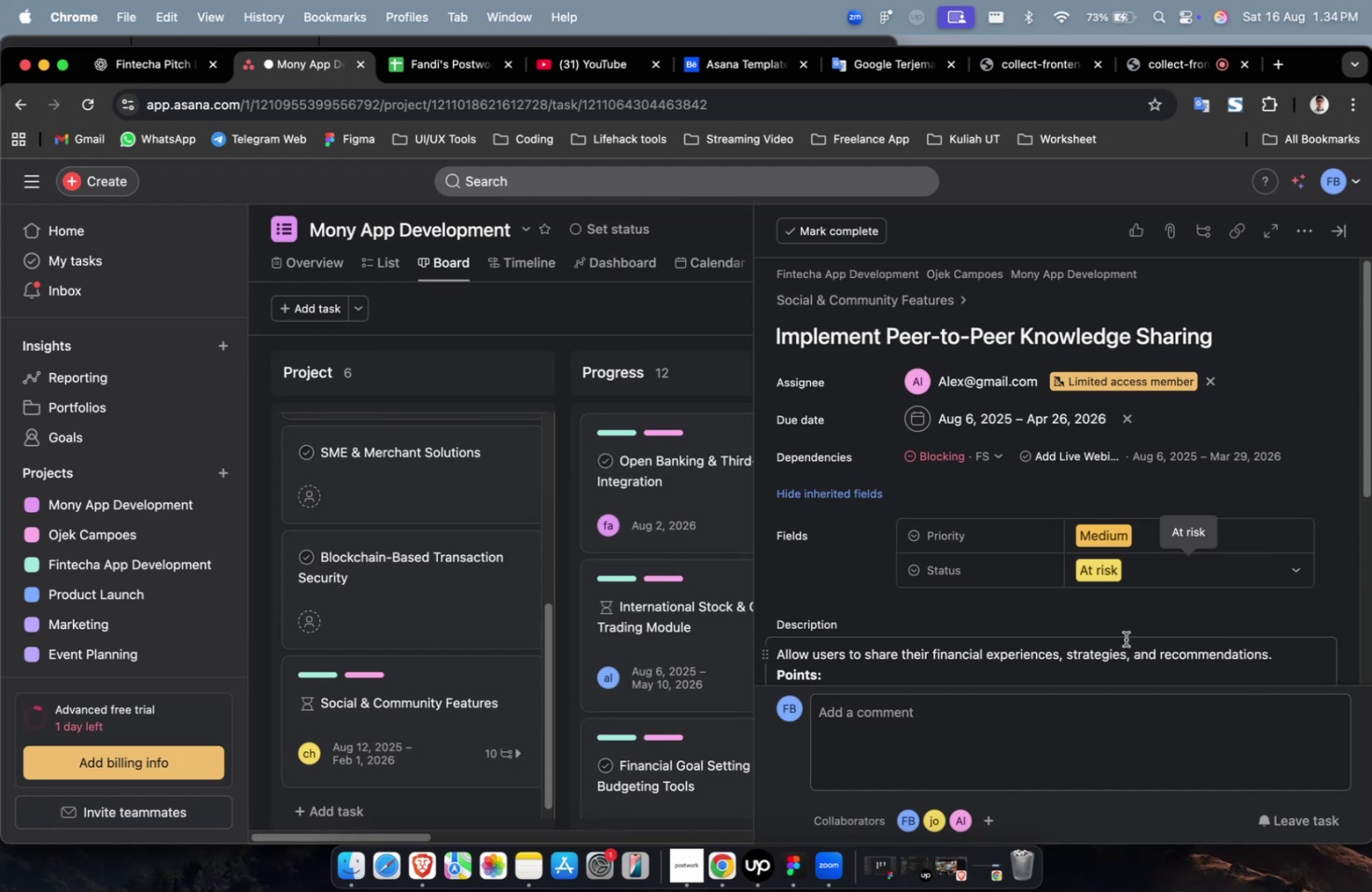 
scroll: coordinate [1119, 503], scroll_direction: down, amount: 2.0
 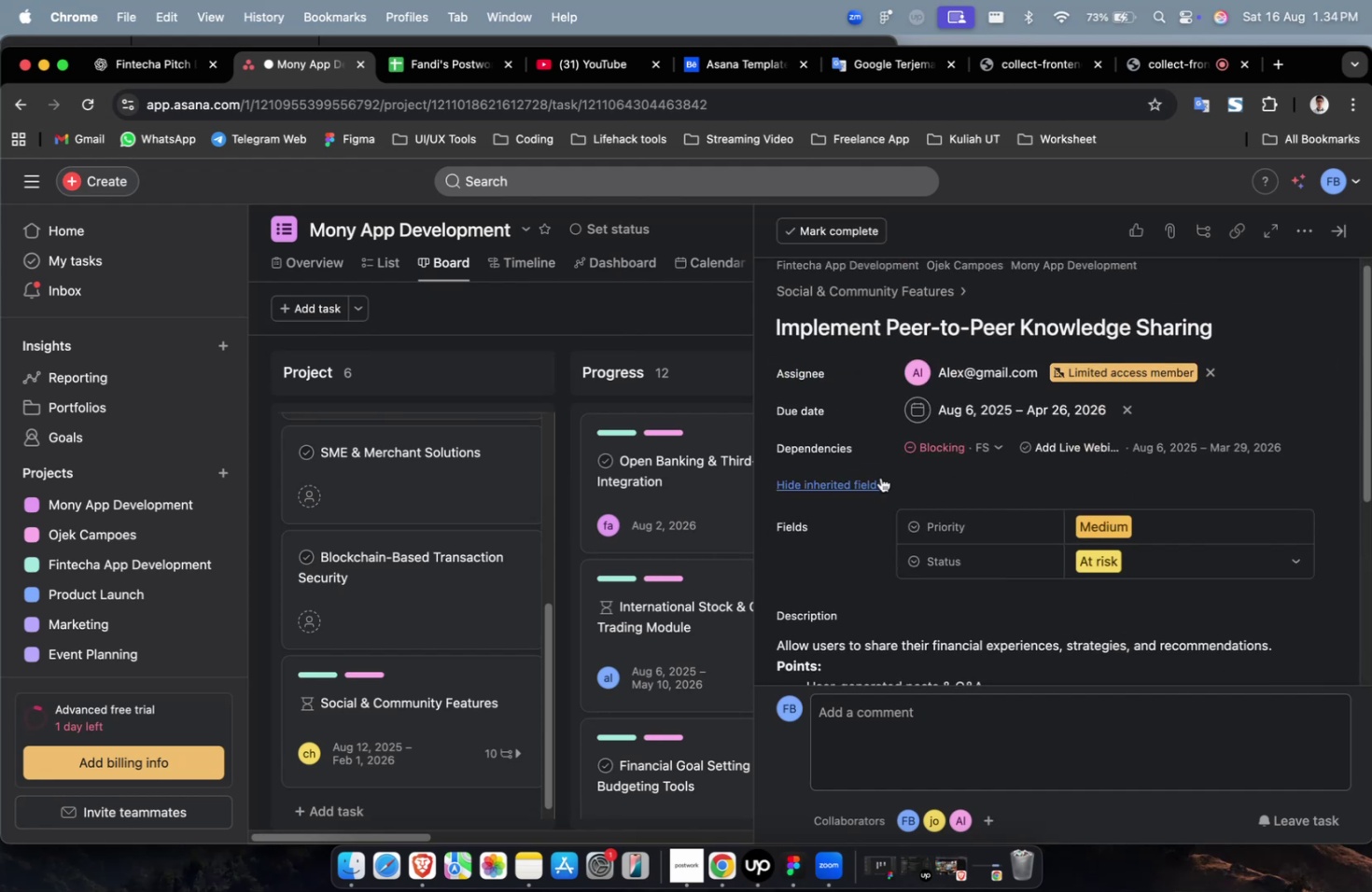 
left_click([848, 484])
 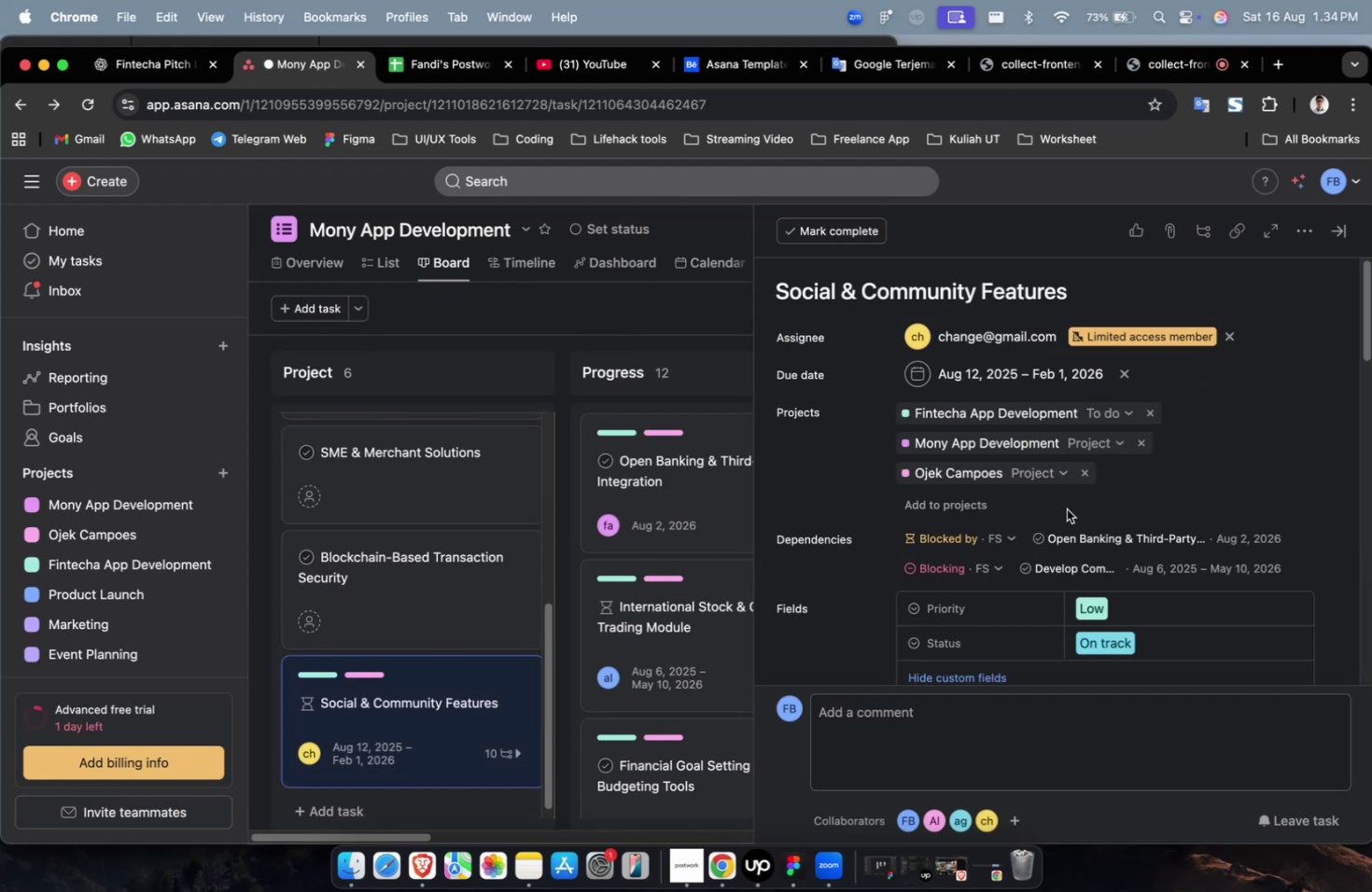 
scroll: coordinate [1066, 509], scroll_direction: down, amount: 26.0
 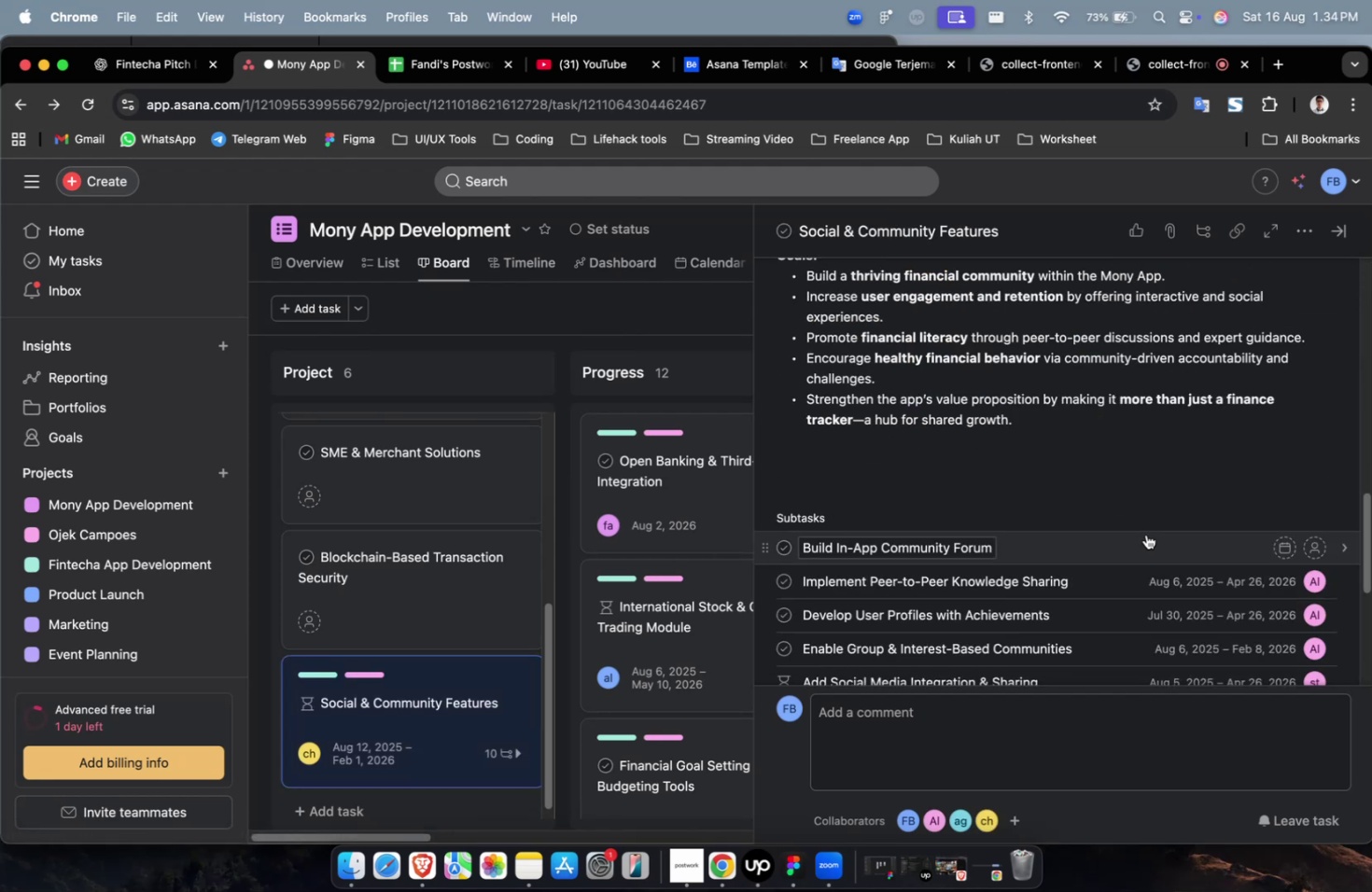 
left_click([1149, 542])
 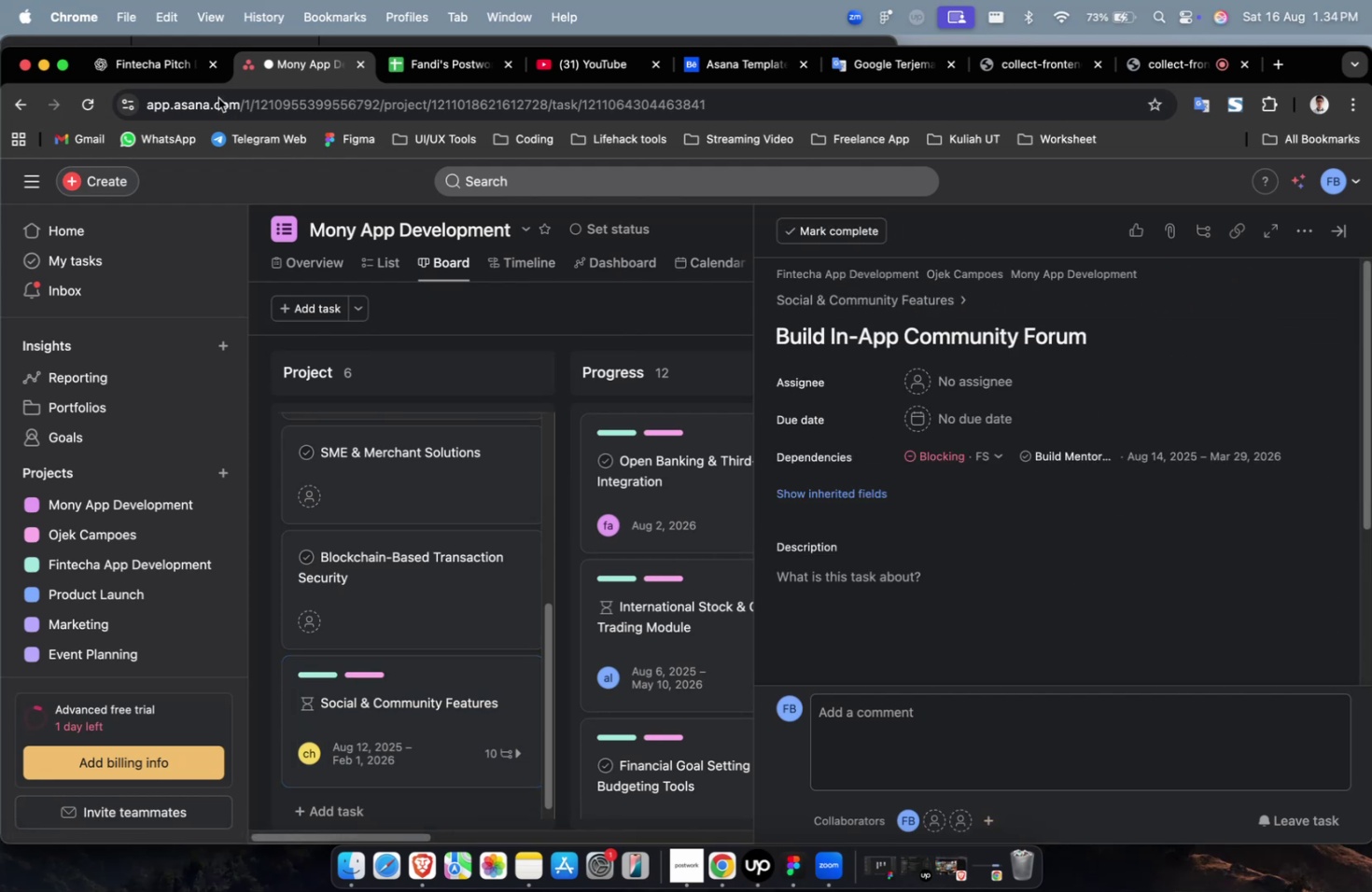 
left_click([172, 60])
 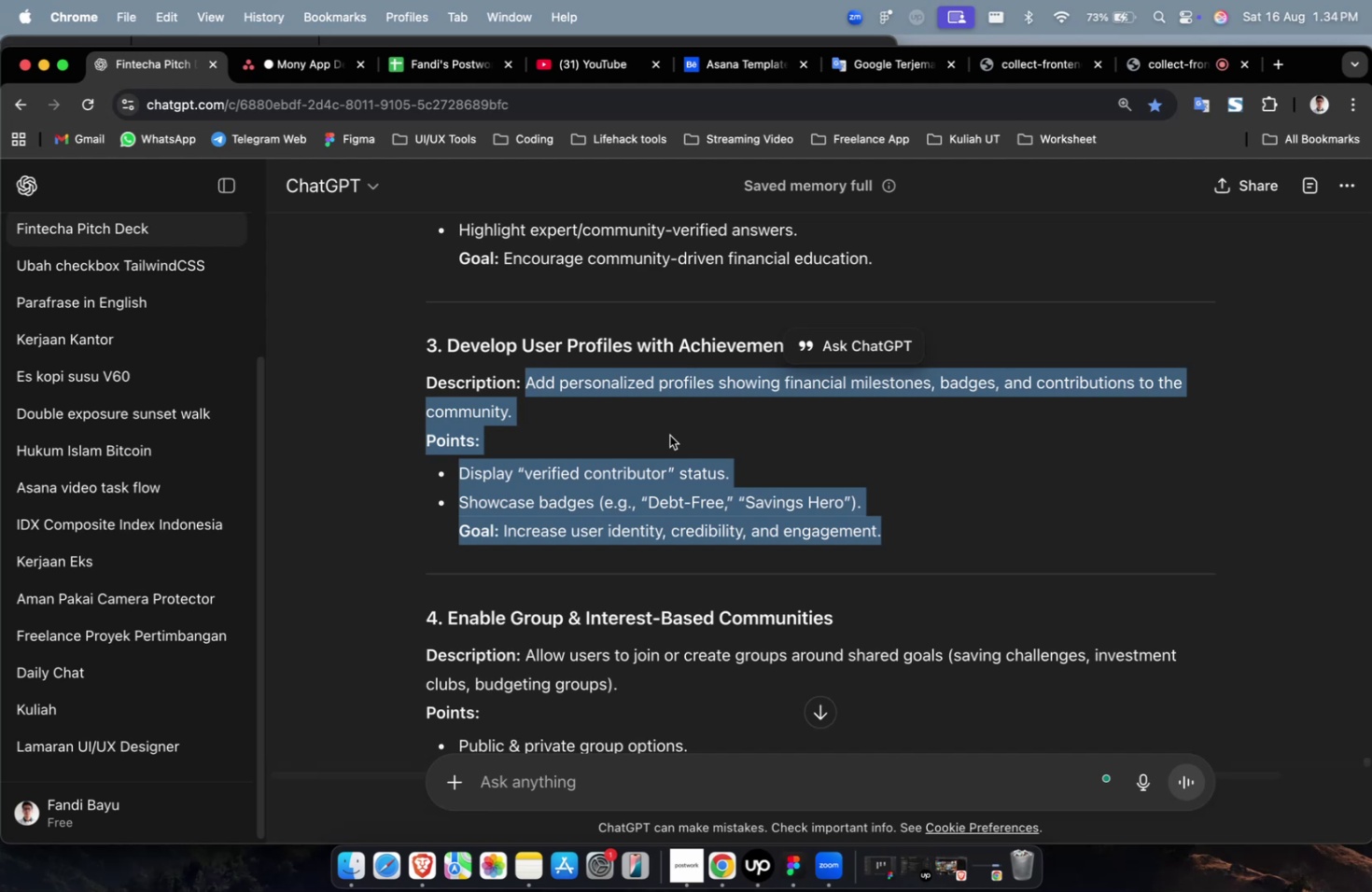 
scroll: coordinate [529, 387], scroll_direction: up, amount: 17.0
 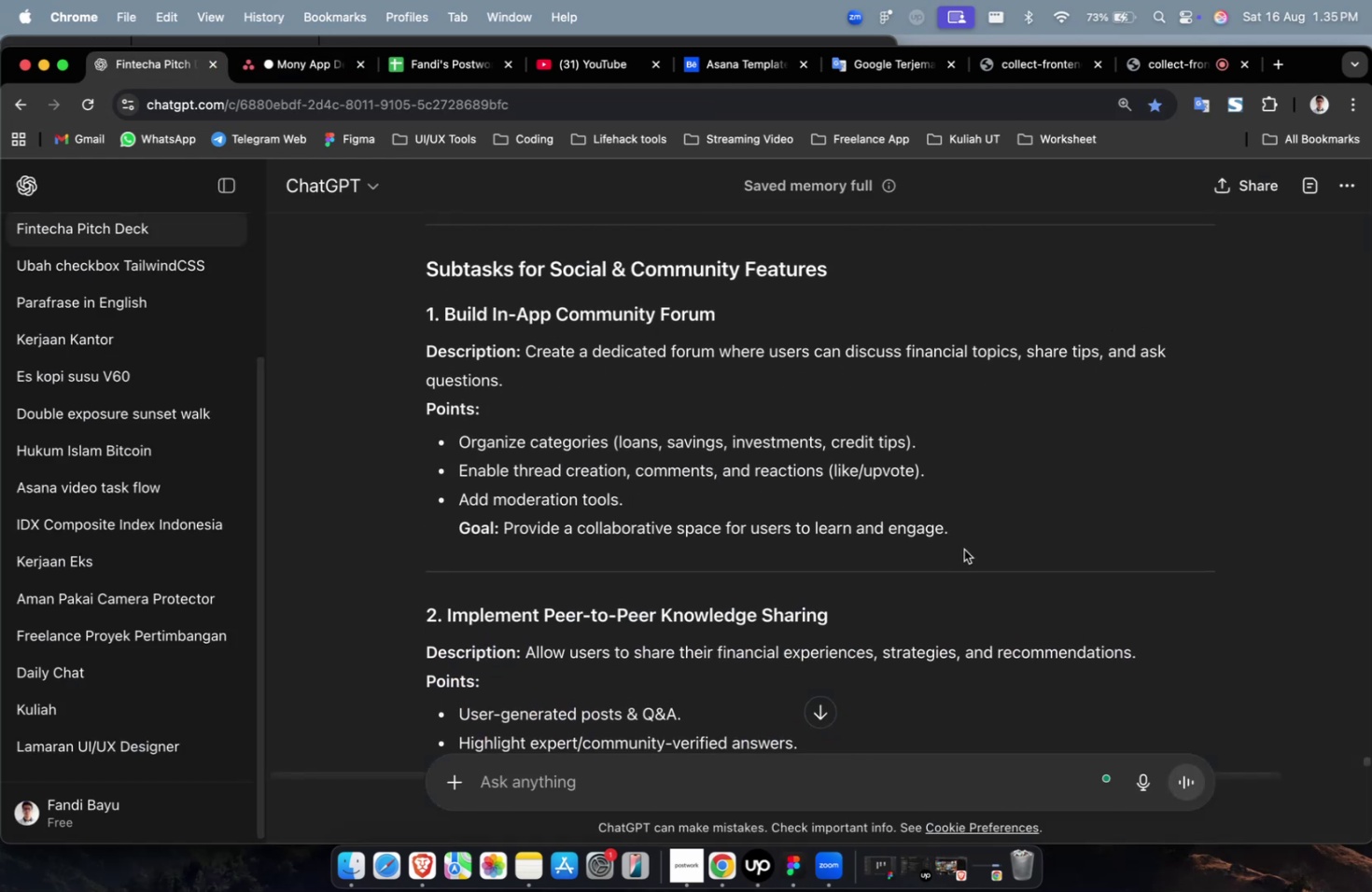 
left_click_drag(start_coordinate=[969, 532], to_coordinate=[527, 361])
 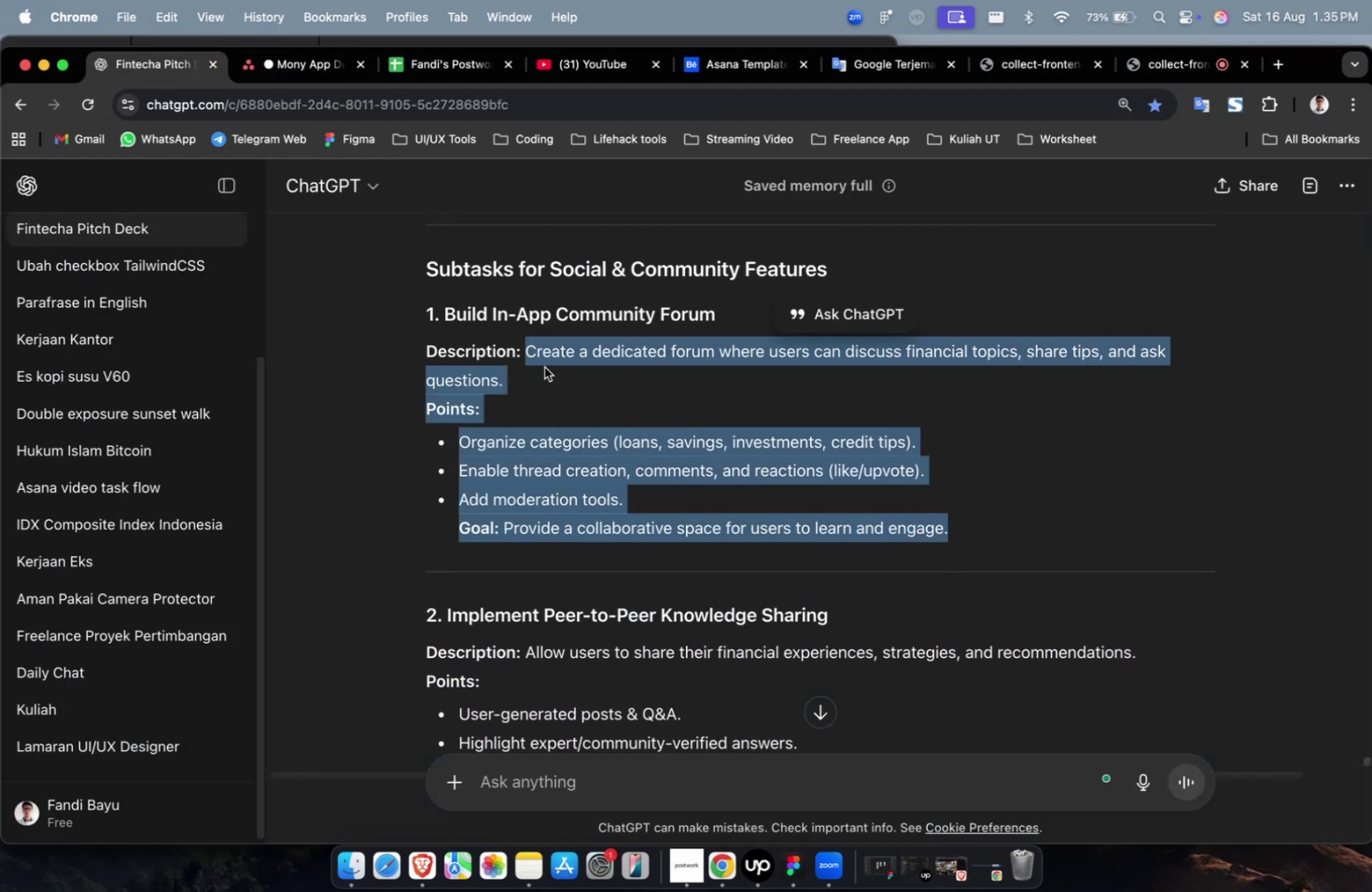 
right_click([544, 367])
 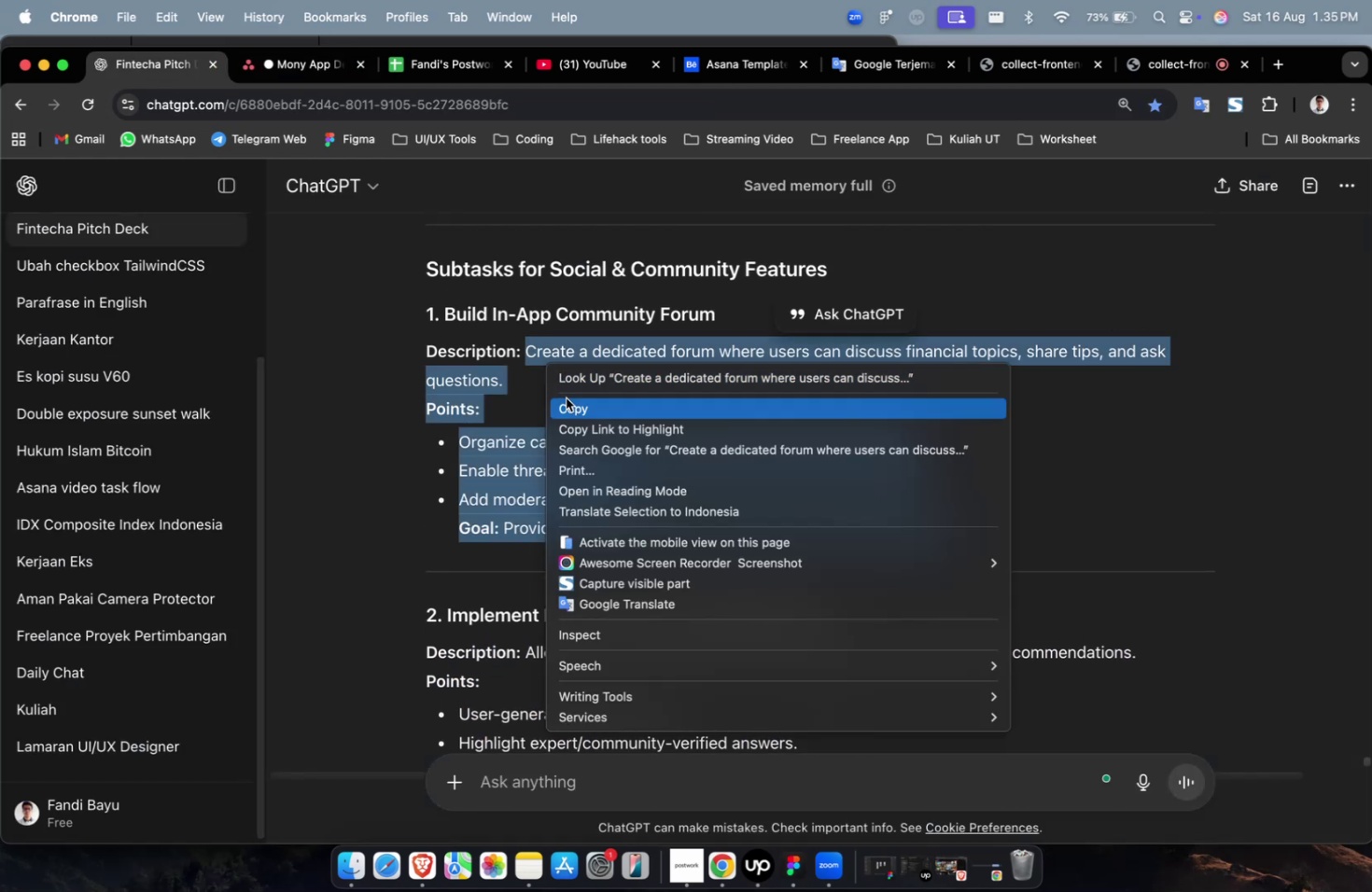 
left_click([566, 397])
 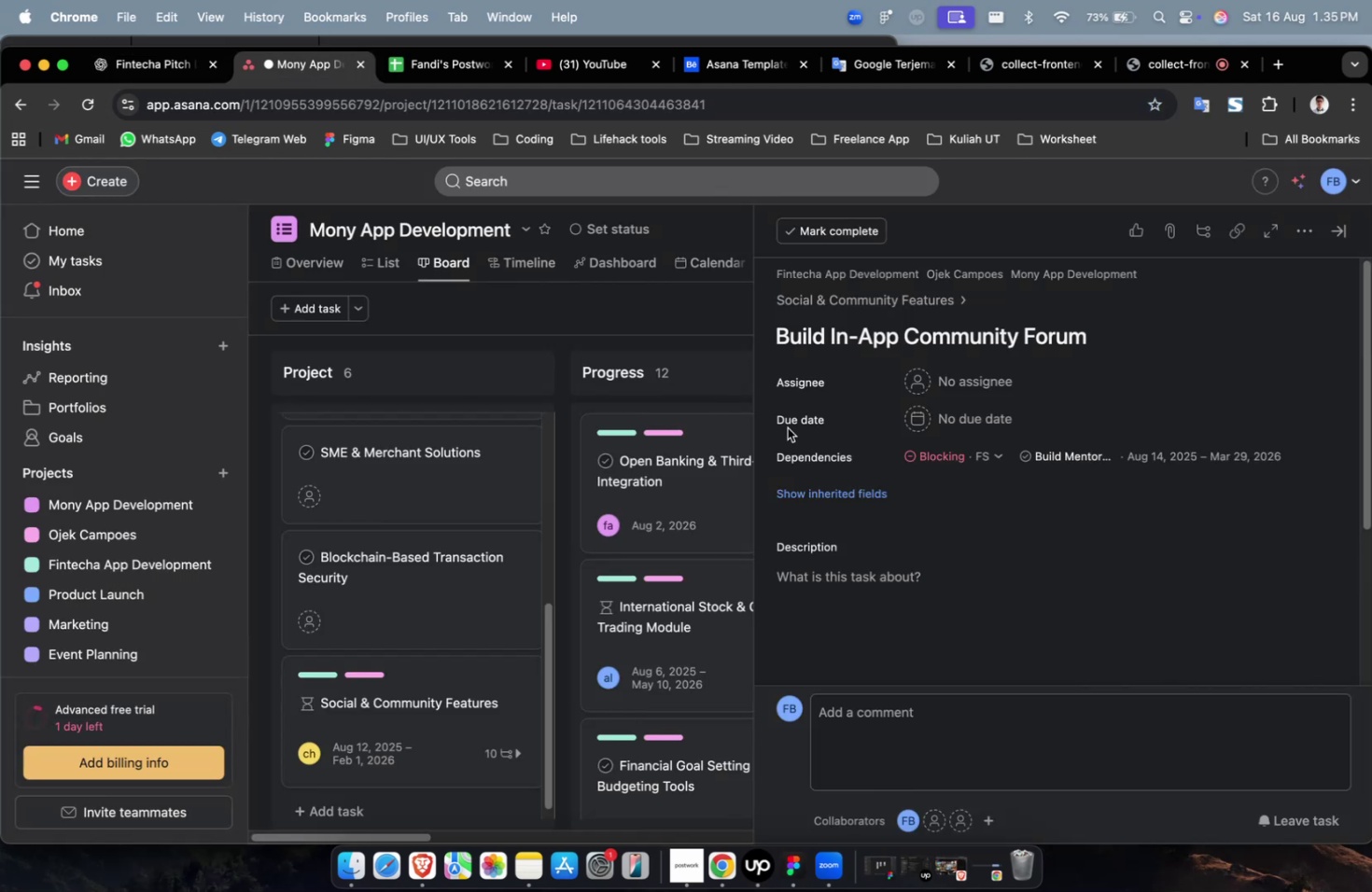 
left_click([839, 568])
 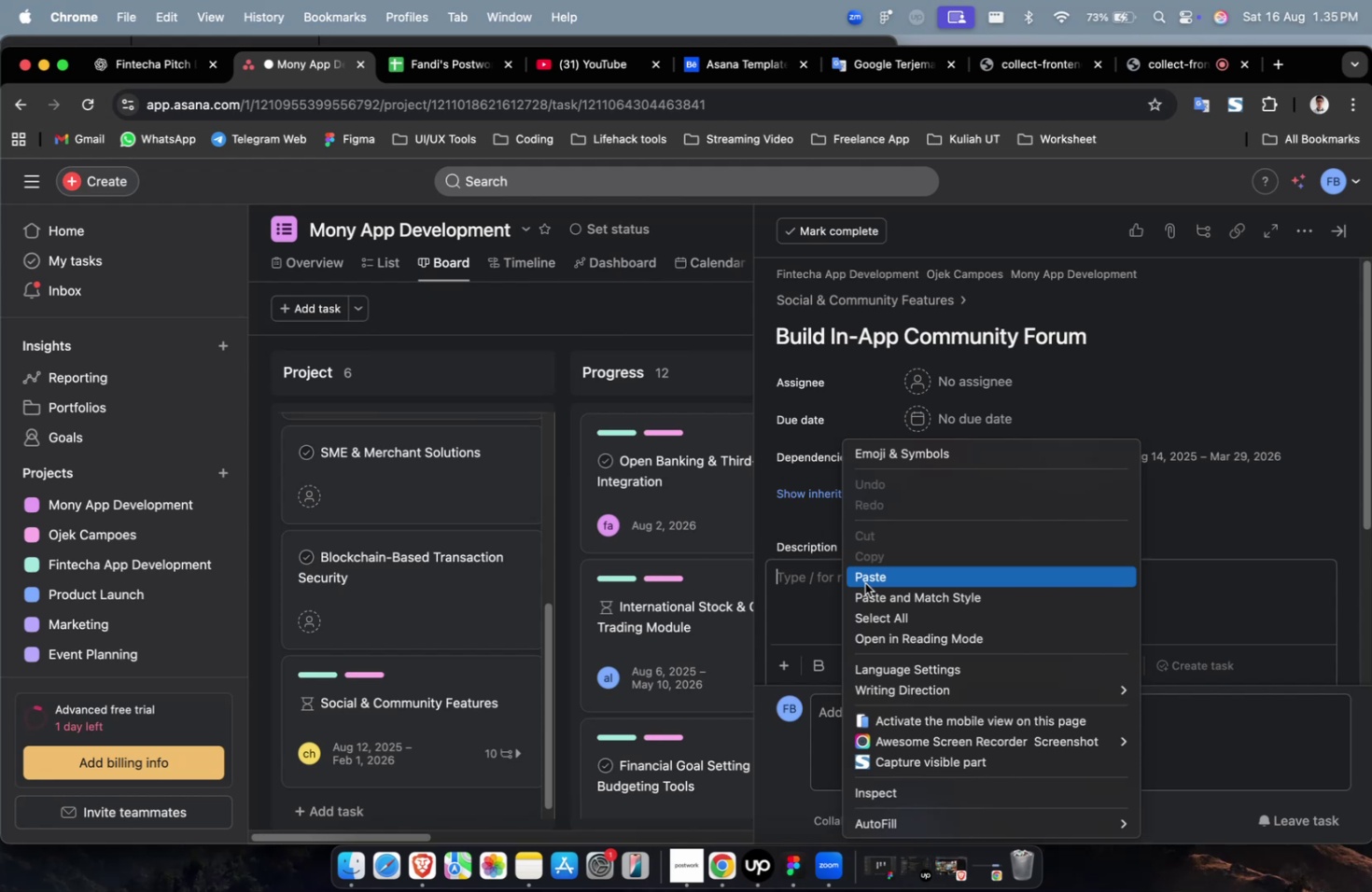 
left_click([865, 581])
 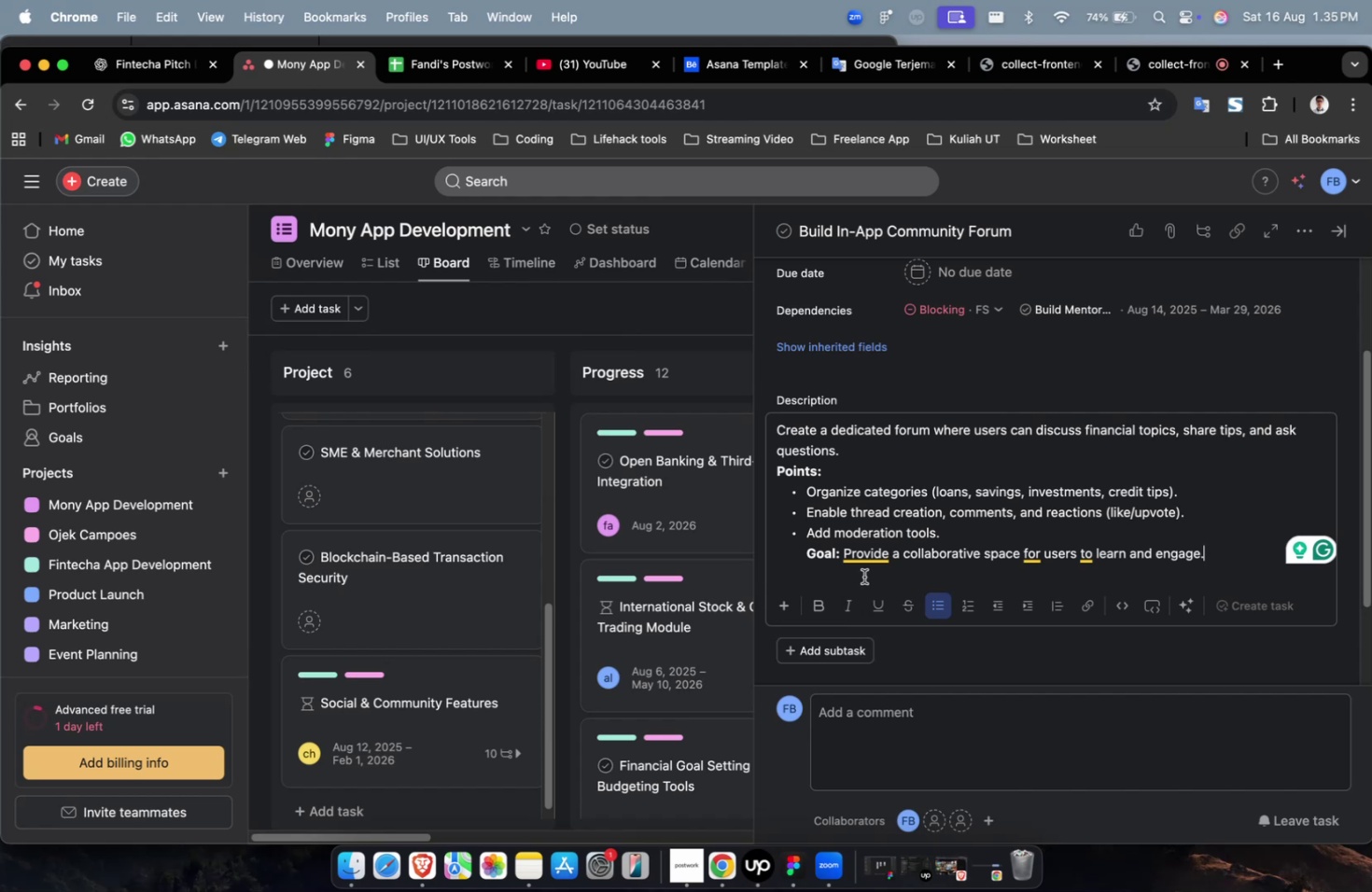 
wait(49.96)
 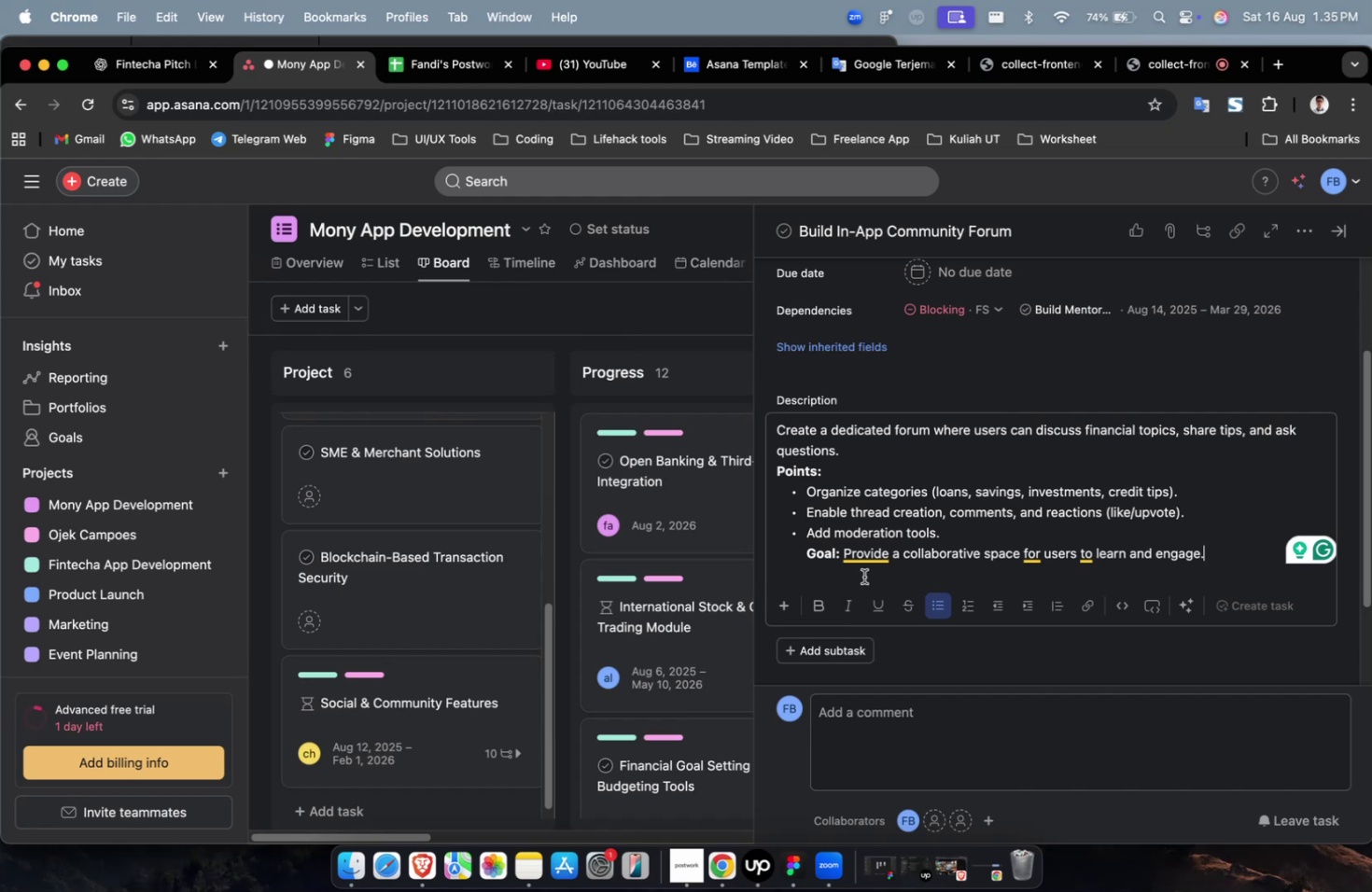 
scroll: coordinate [804, 632], scroll_direction: down, amount: 7.0
 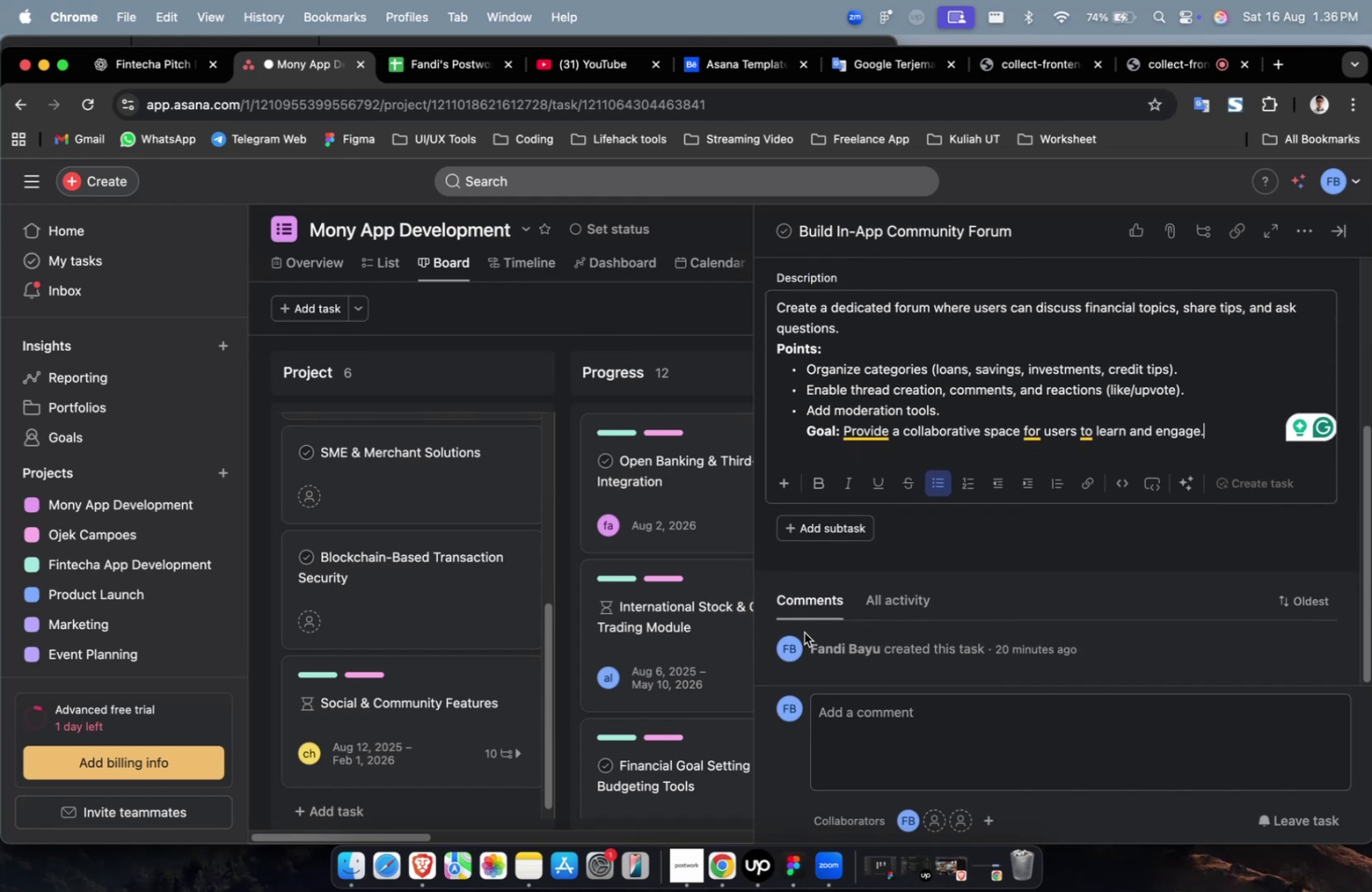 
scroll: coordinate [816, 621], scroll_direction: up, amount: 13.0
 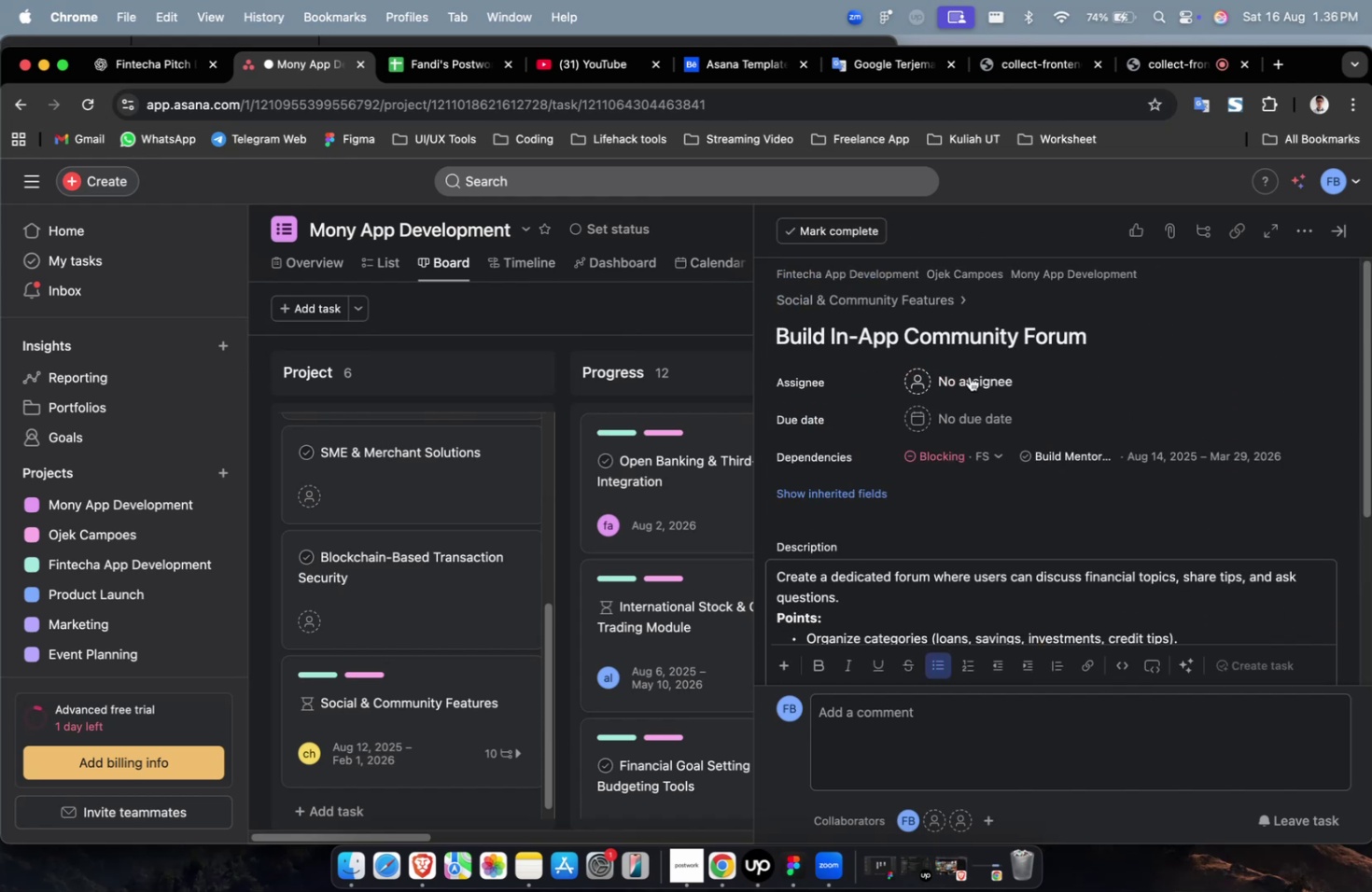 
left_click([971, 368])
 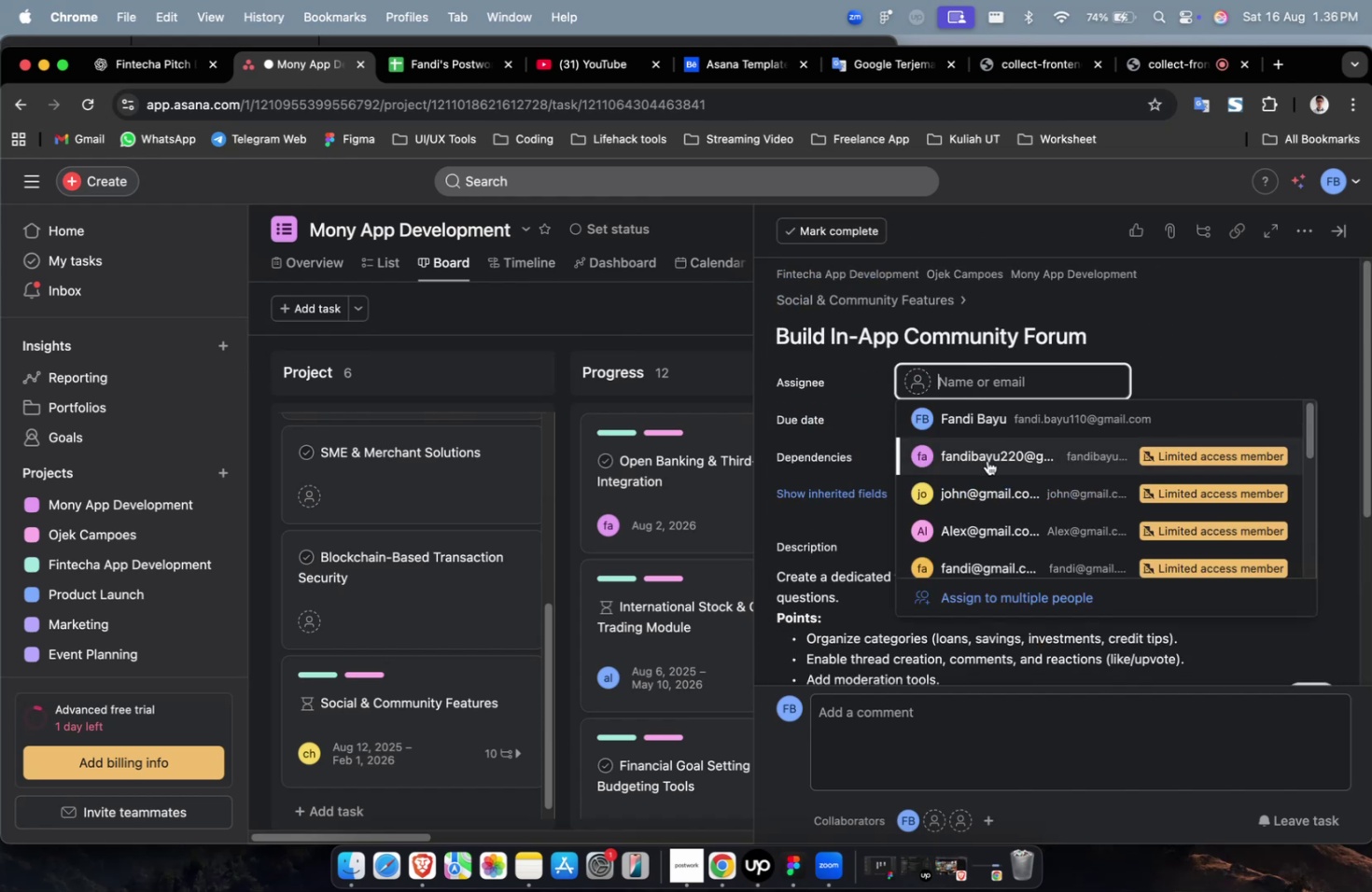 
double_click([986, 462])
 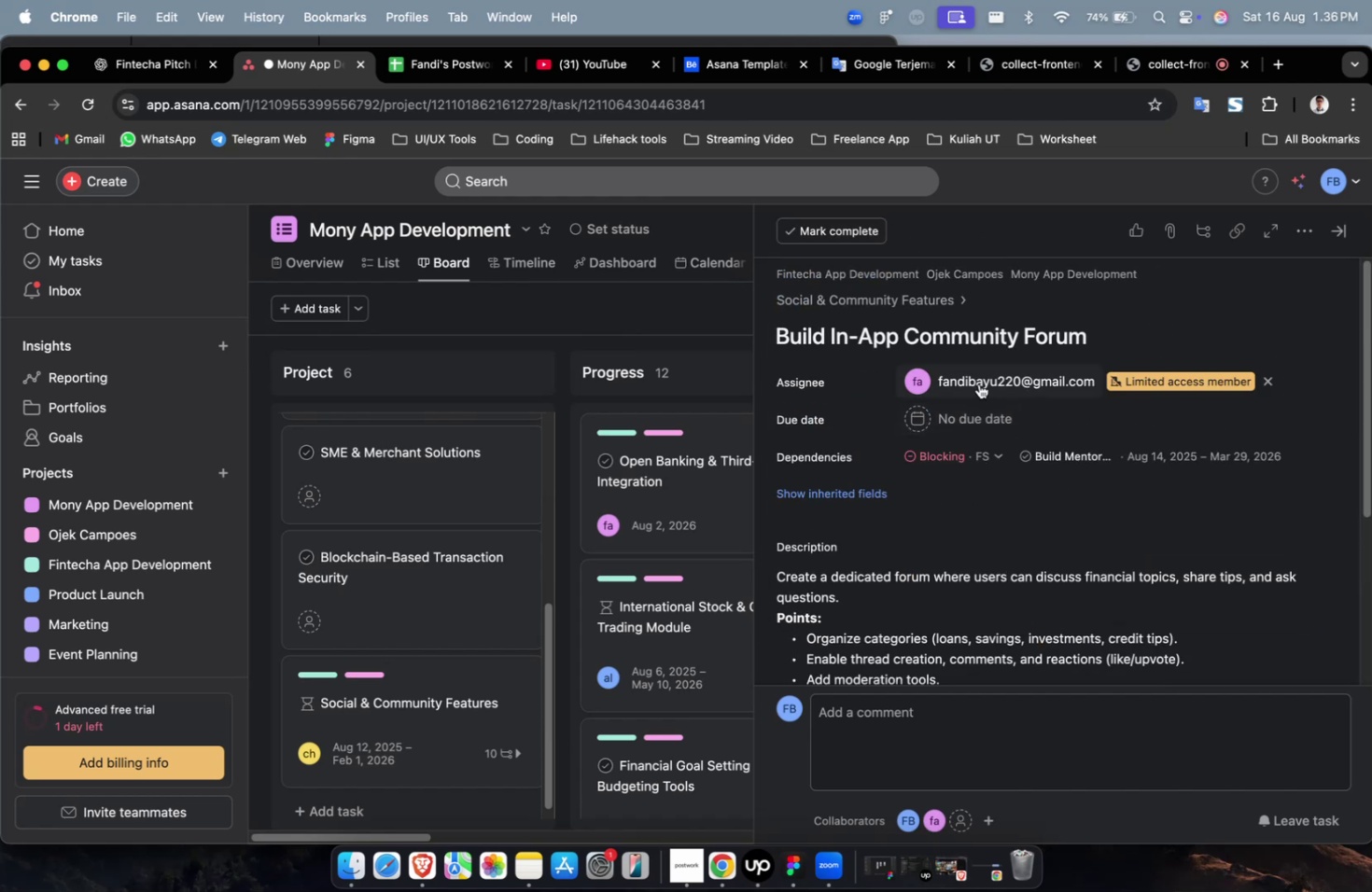 
triple_click([978, 383])
 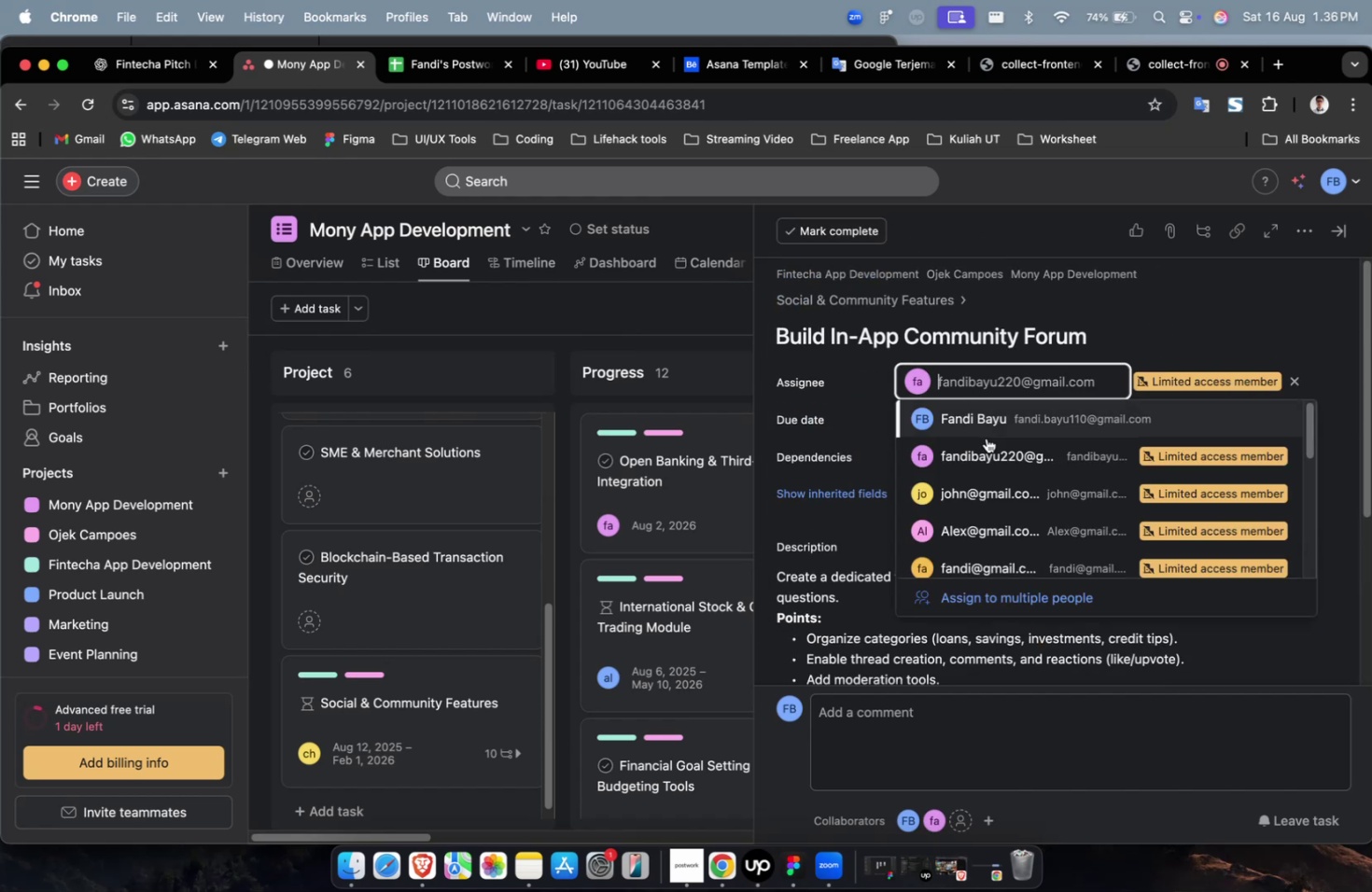 
scroll: coordinate [981, 463], scroll_direction: down, amount: 4.0
 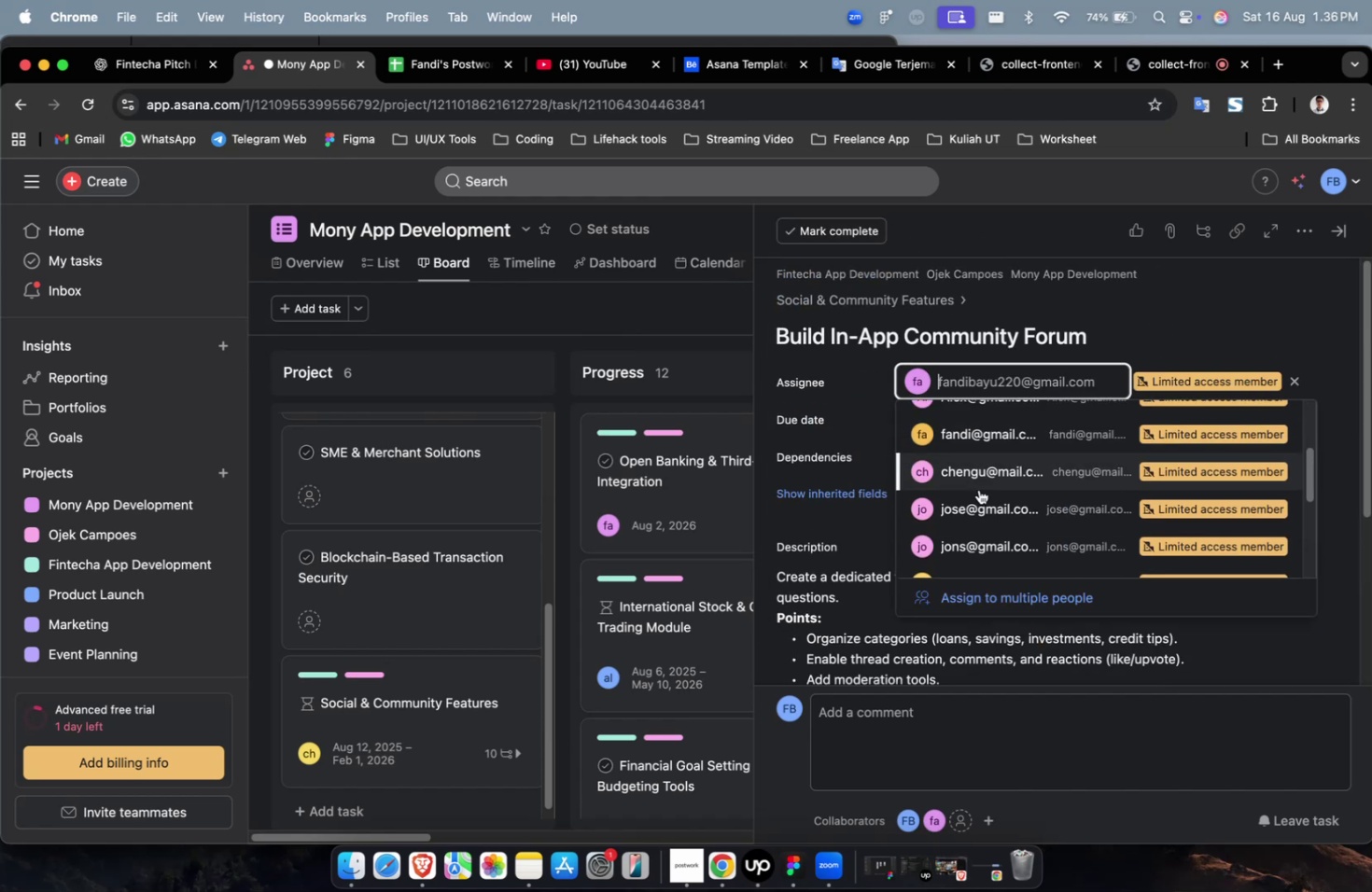 
left_click([978, 489])
 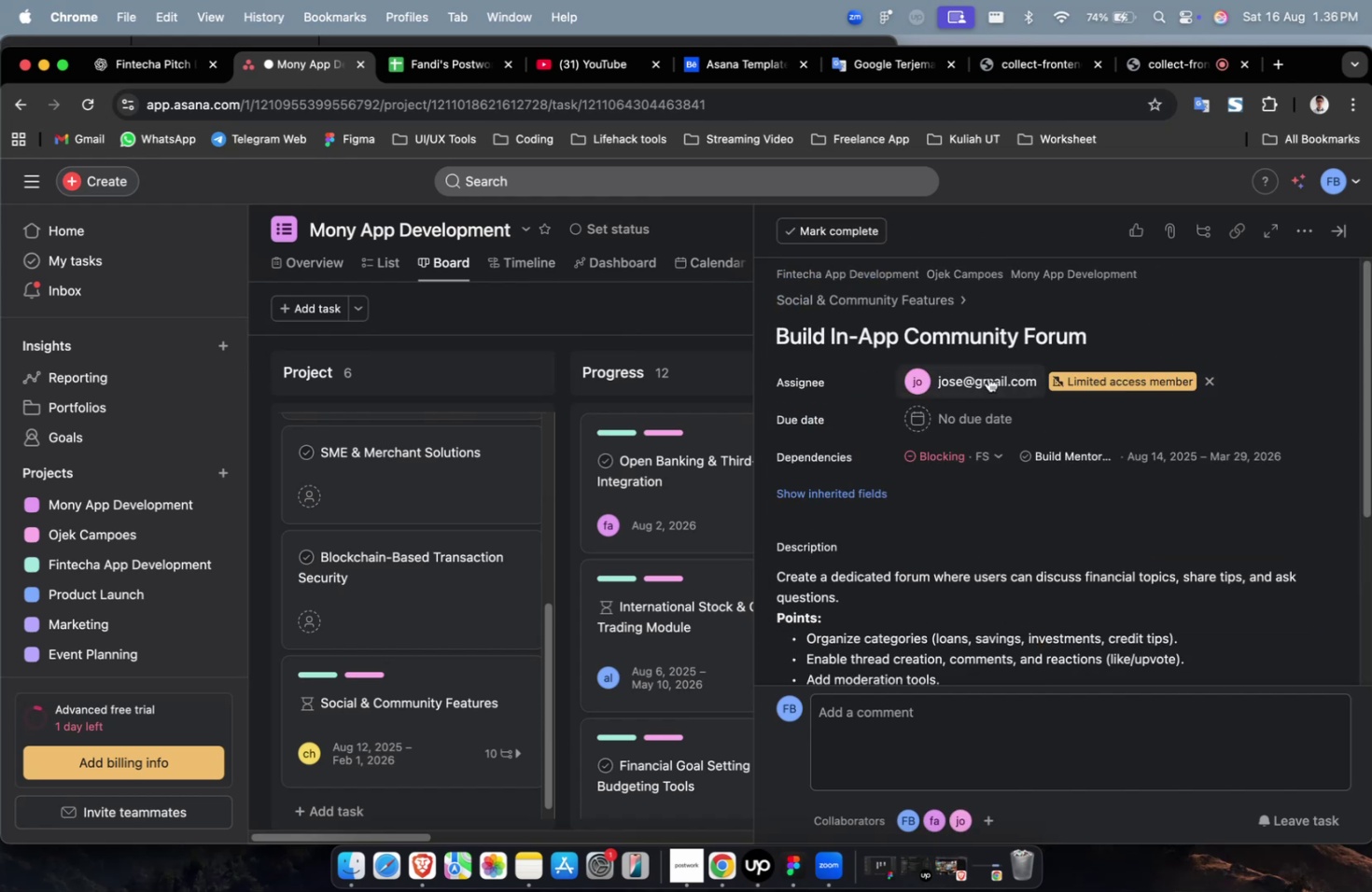 
double_click([987, 376])
 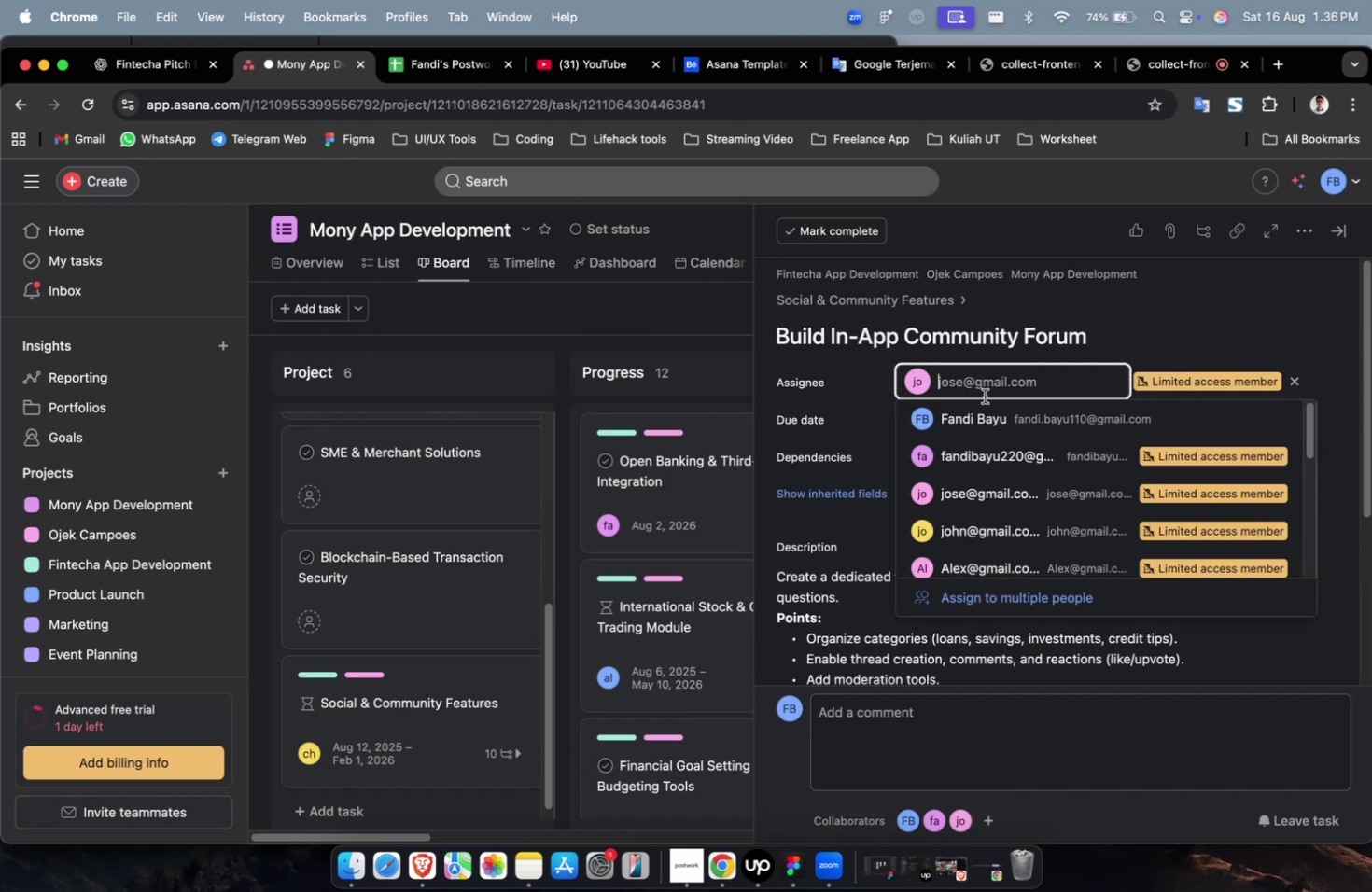 
scroll: coordinate [982, 418], scroll_direction: down, amount: 9.0
 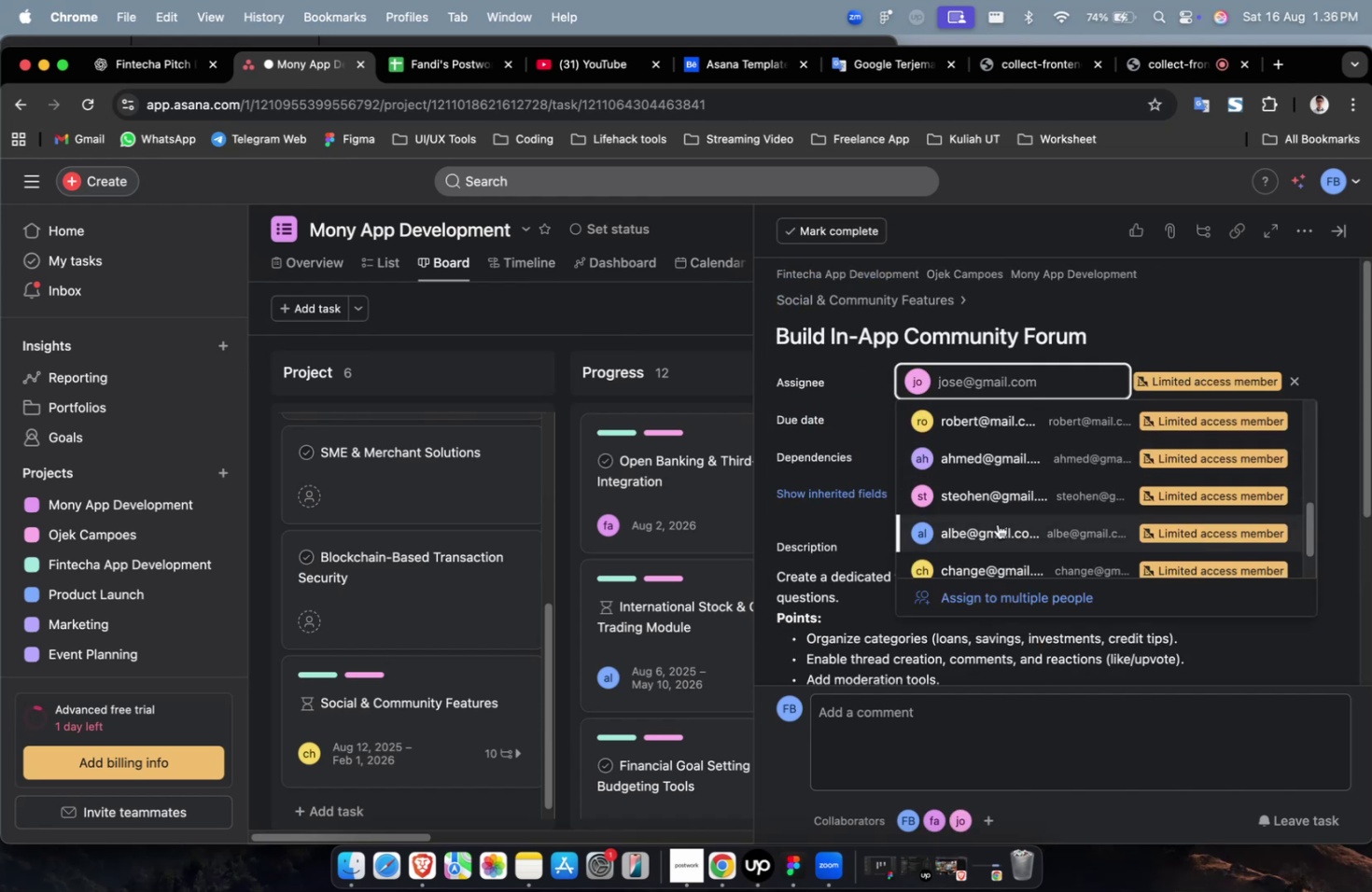 
left_click([997, 524])
 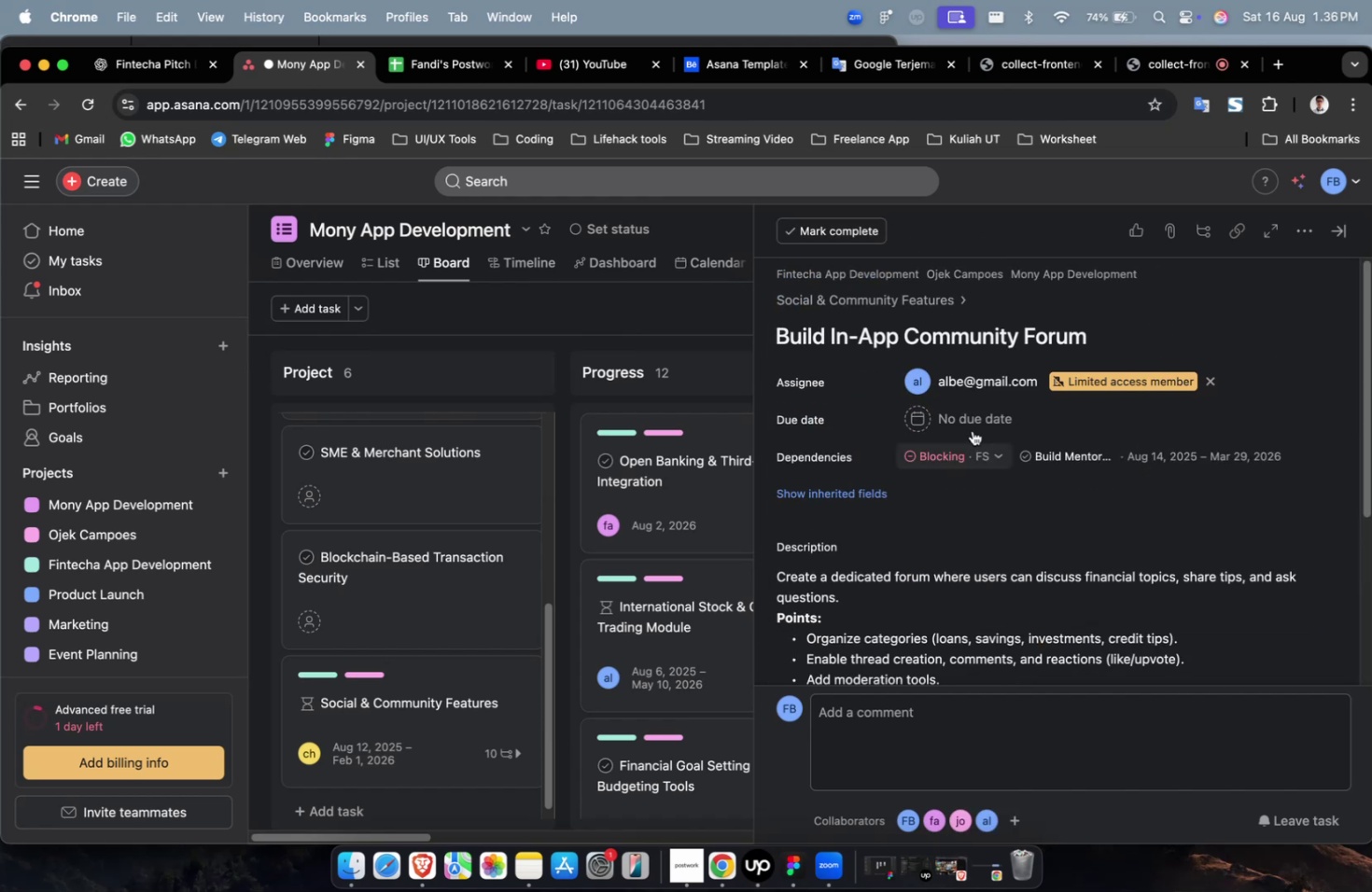 
double_click([969, 416])
 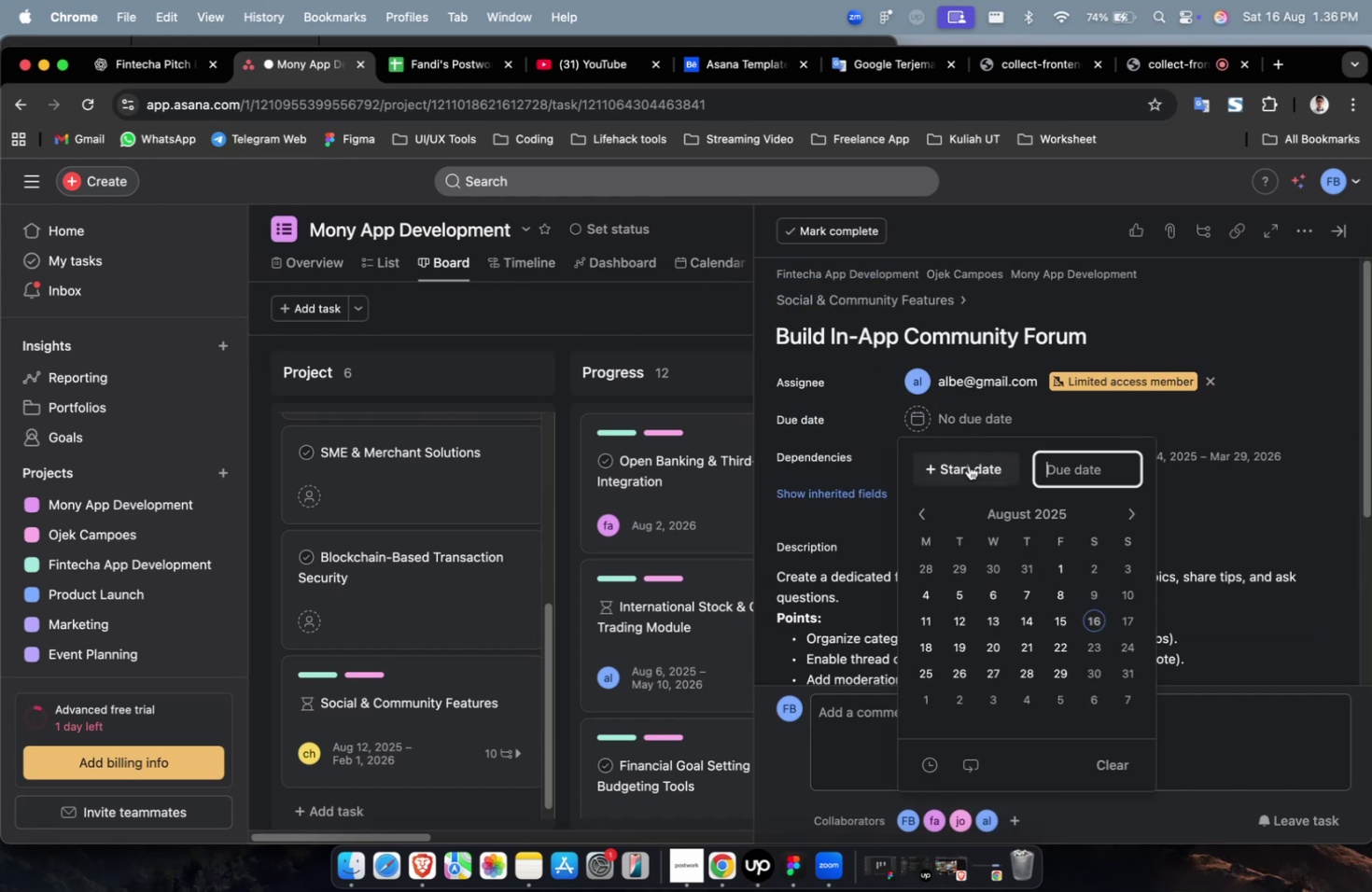 
triple_click([968, 465])
 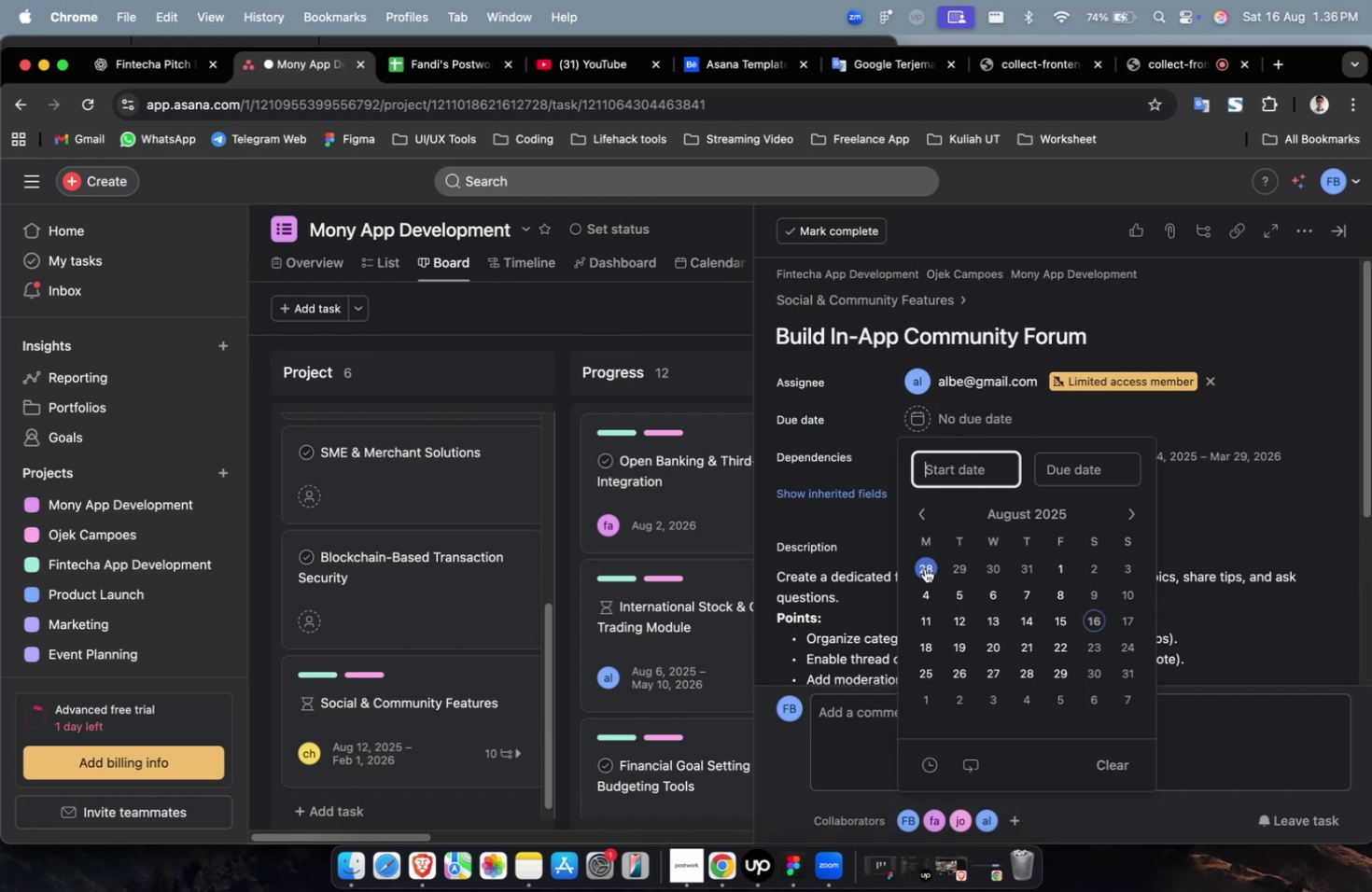 
triple_click([922, 571])
 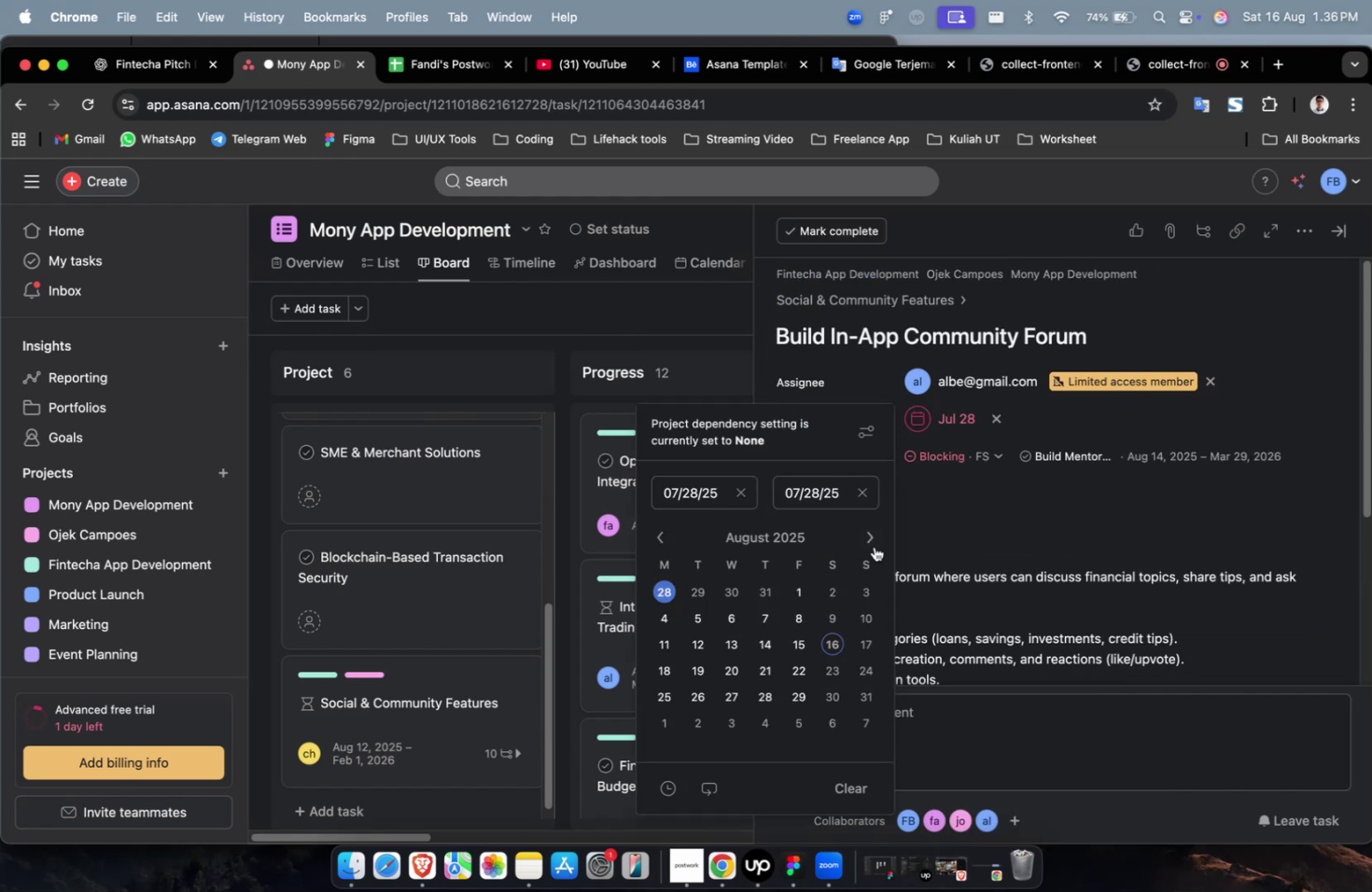 
double_click([872, 544])
 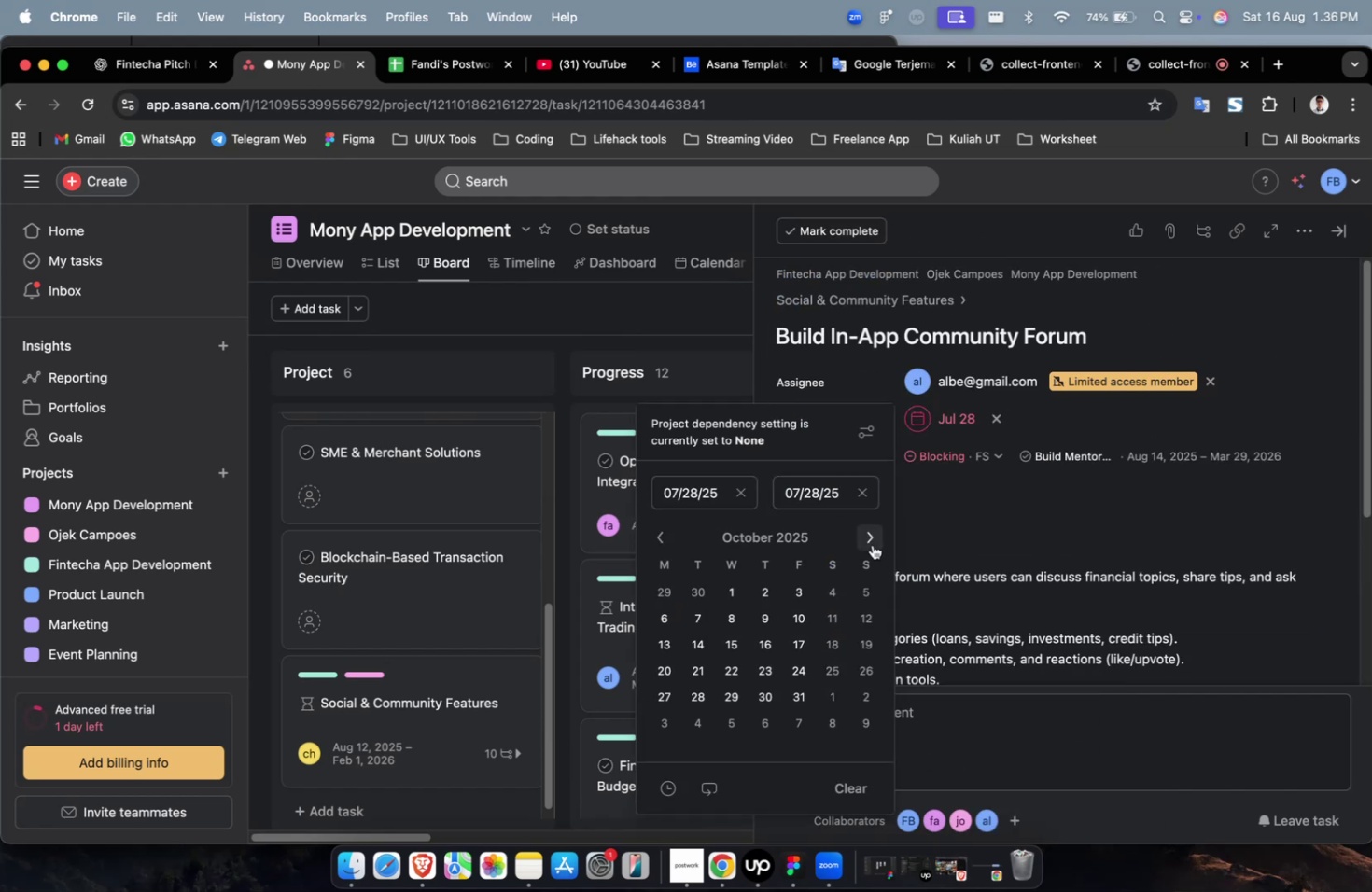 
triple_click([872, 544])
 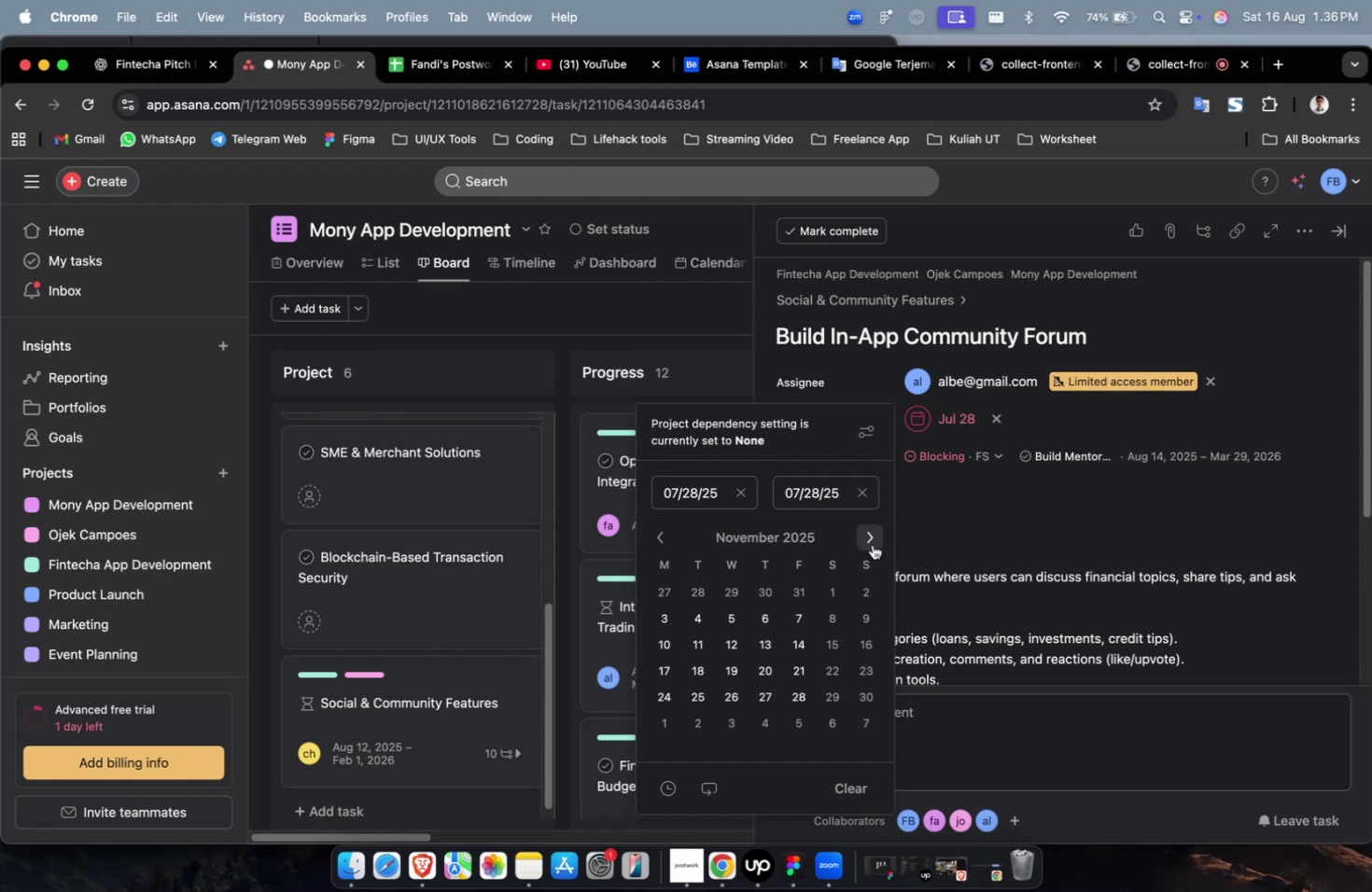 
triple_click([872, 544])
 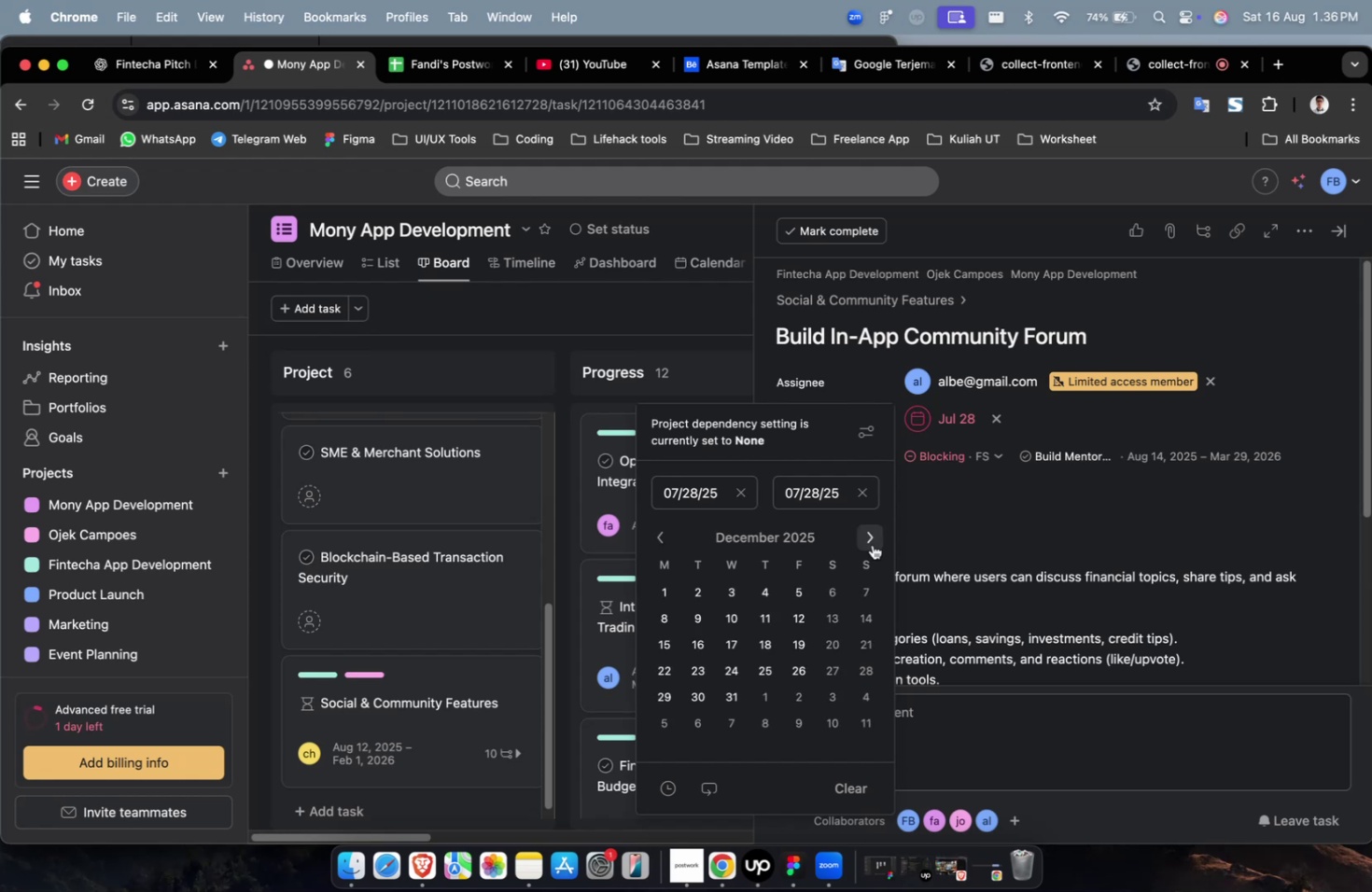 
triple_click([872, 544])
 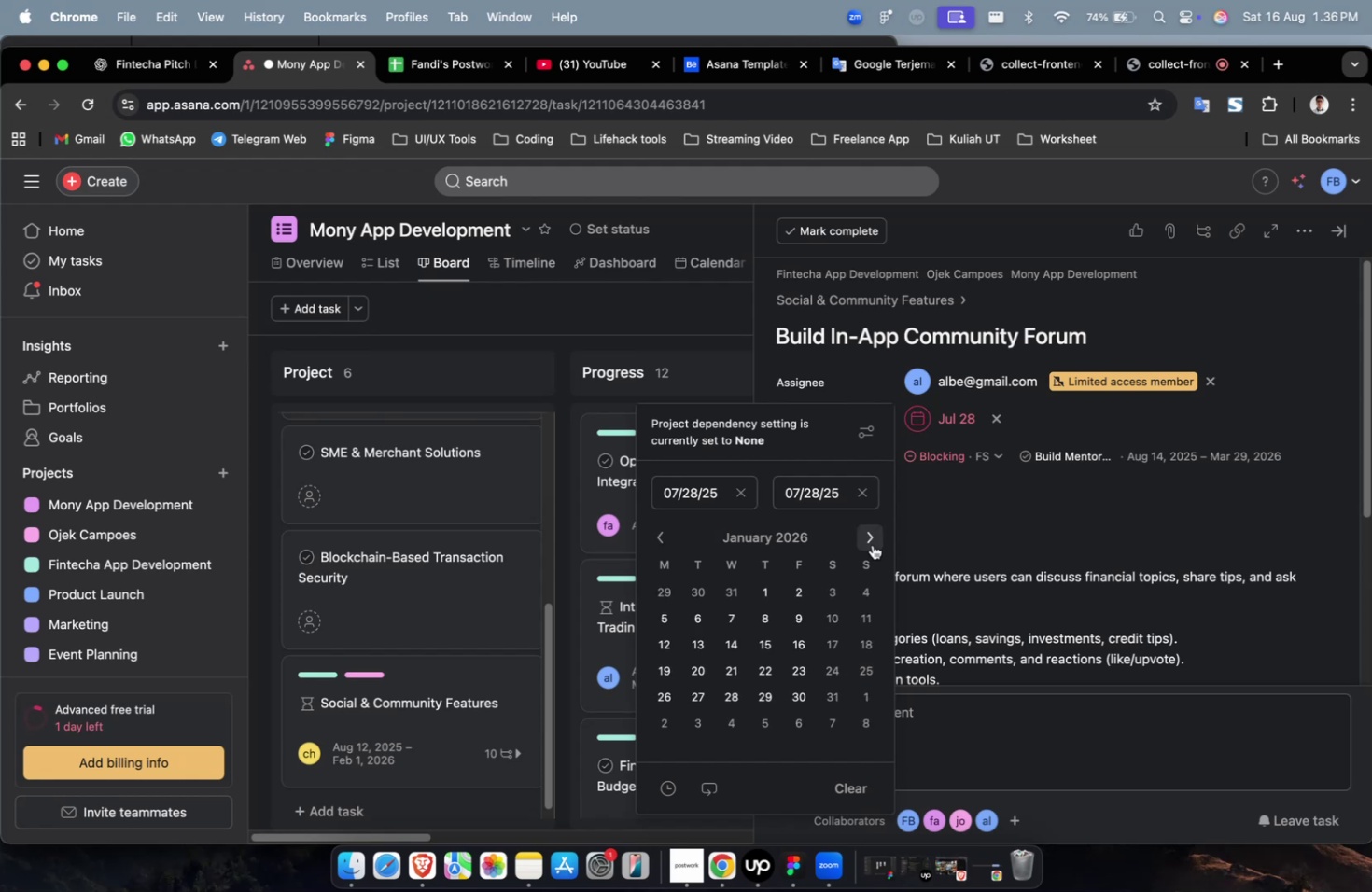 
triple_click([872, 544])
 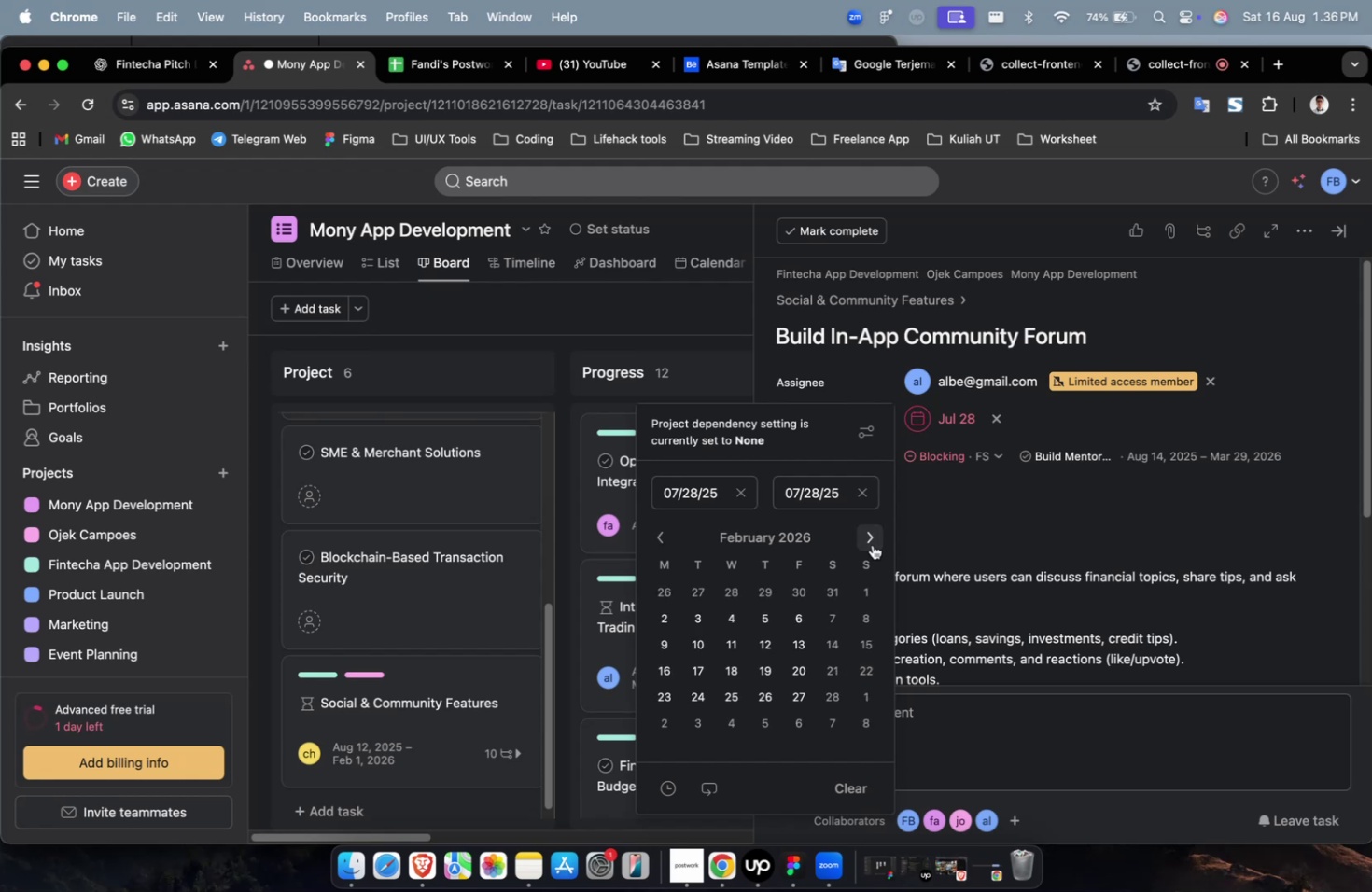 
triple_click([872, 544])
 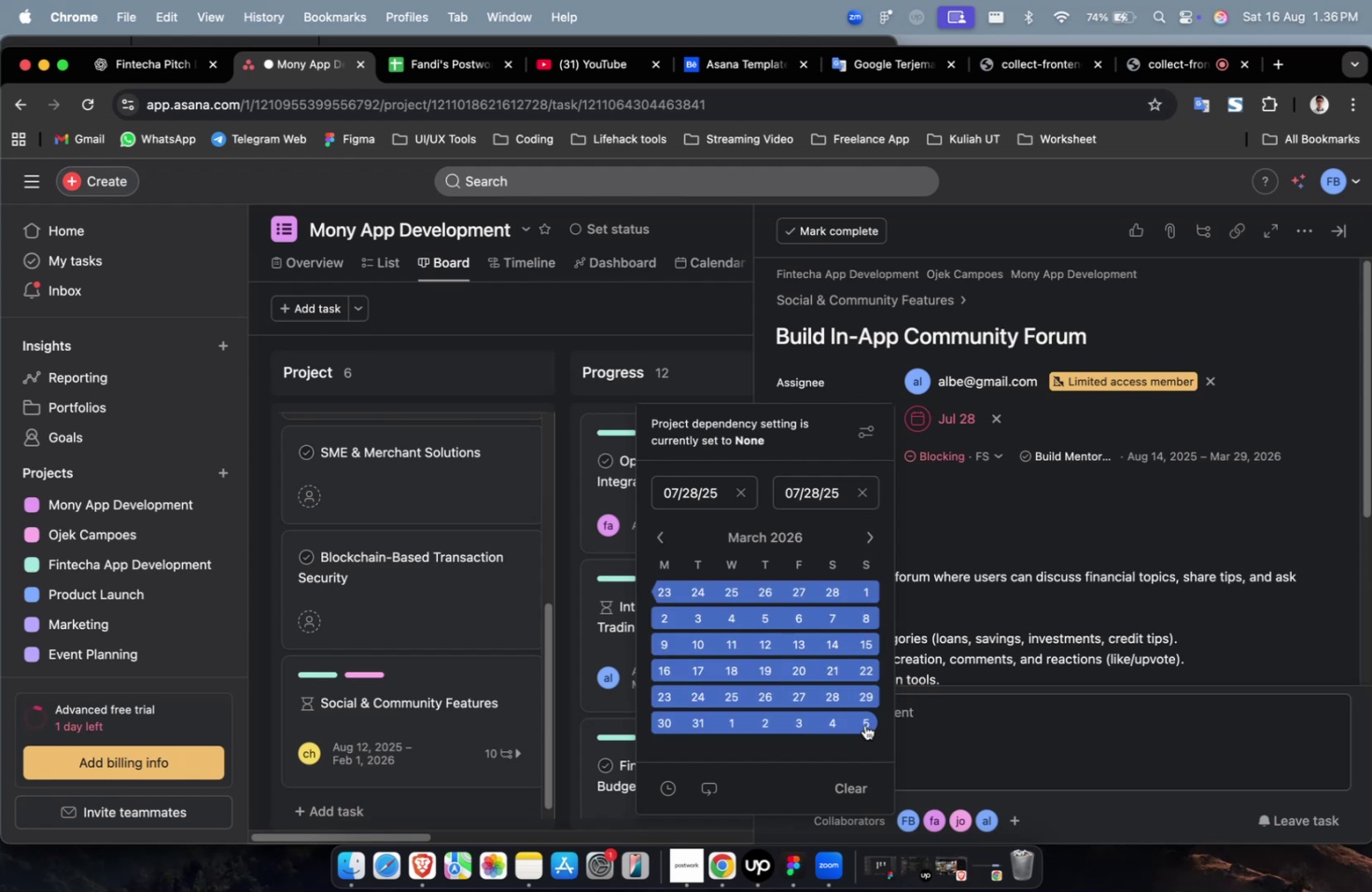 
triple_click([864, 724])
 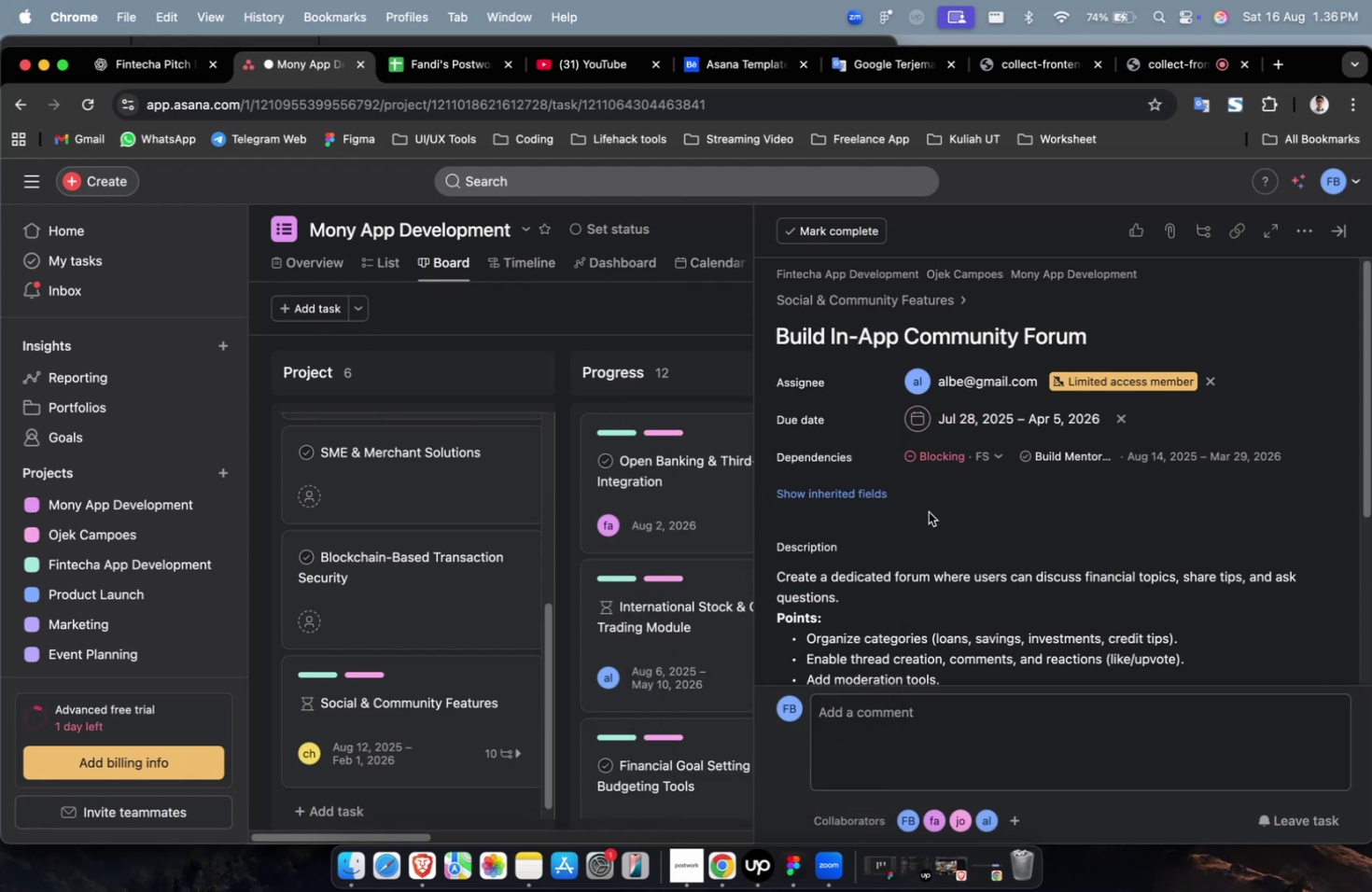 
triple_click([877, 508])
 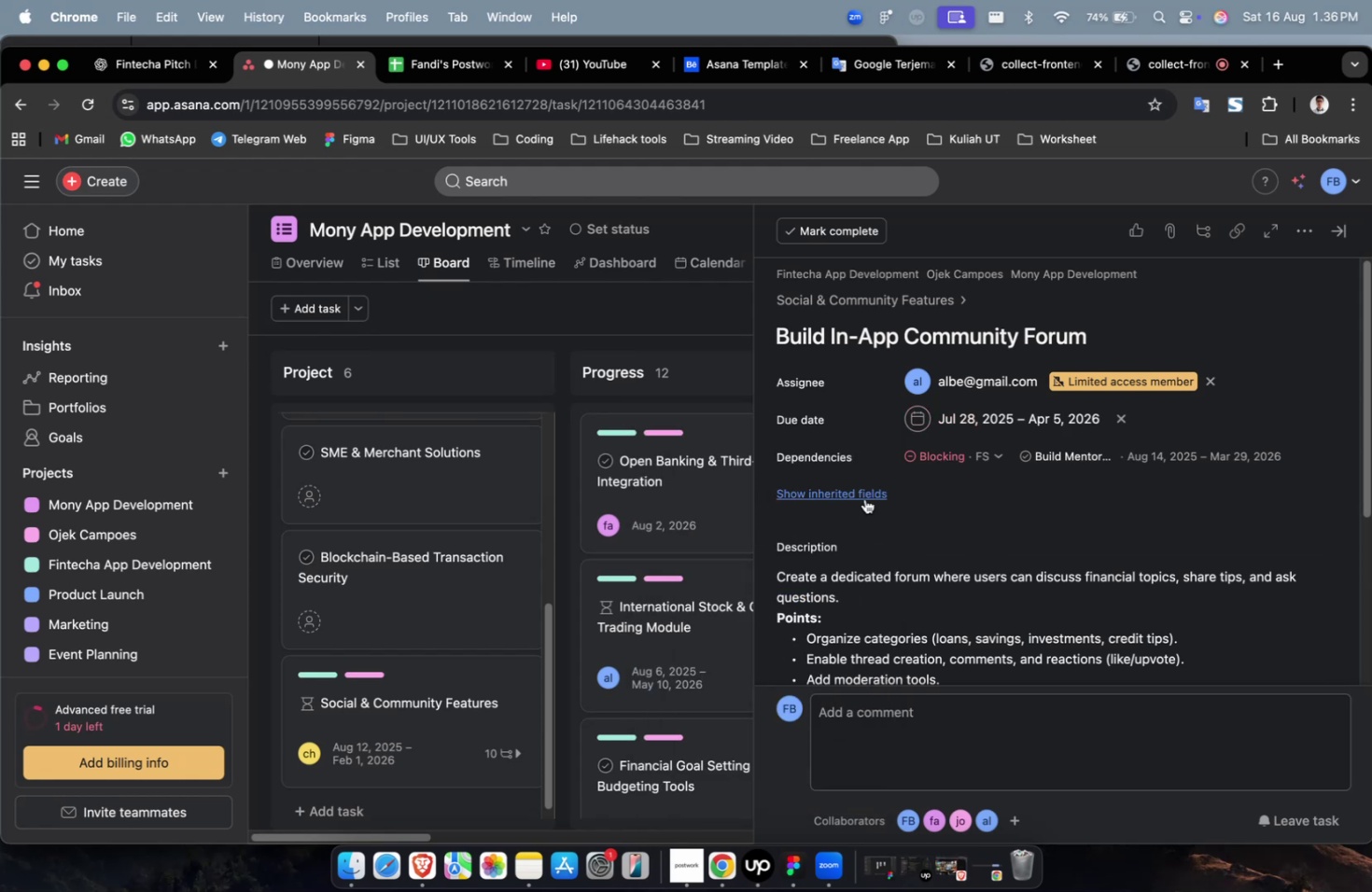 
triple_click([864, 498])
 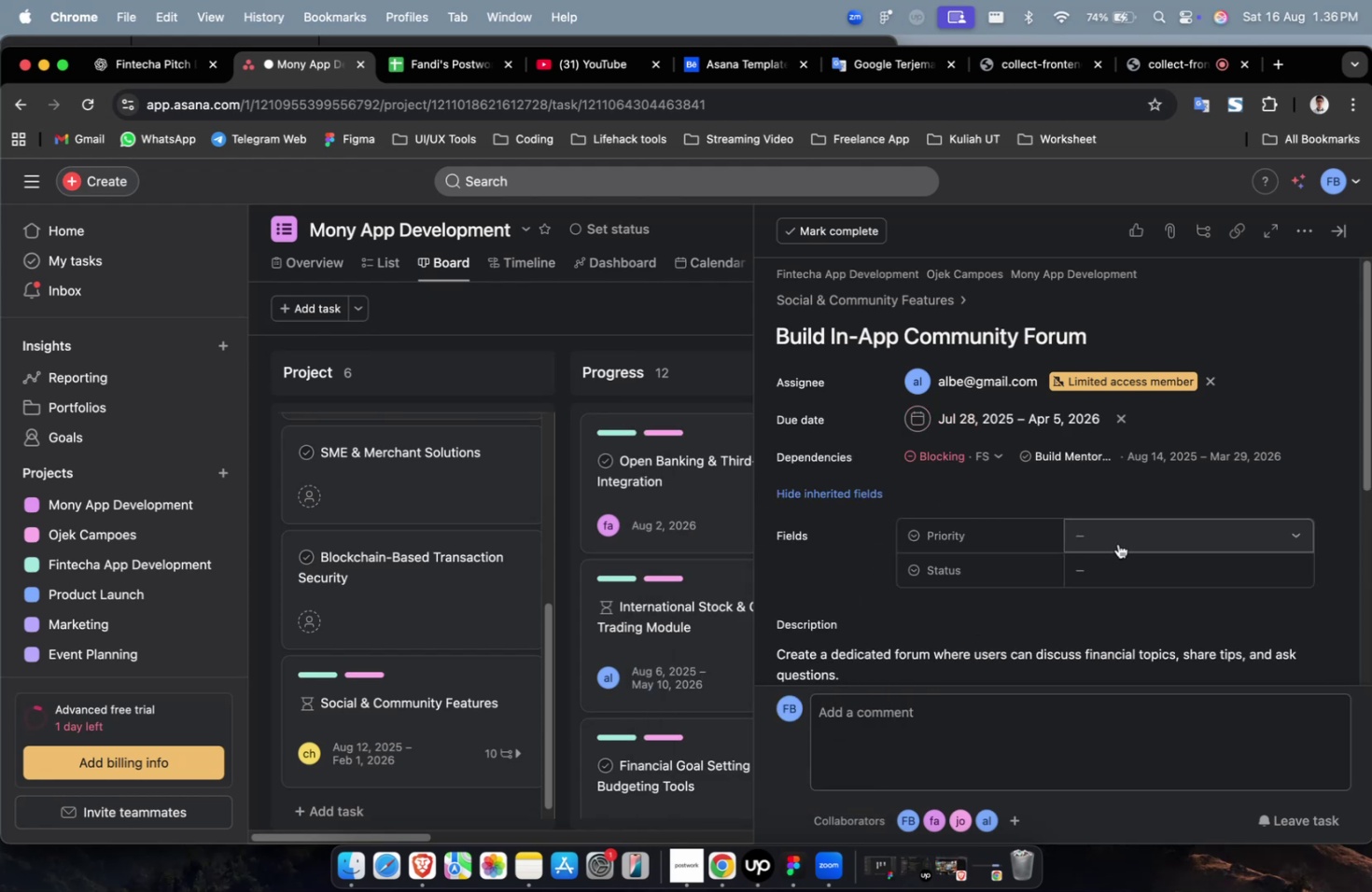 
left_click([1118, 542])
 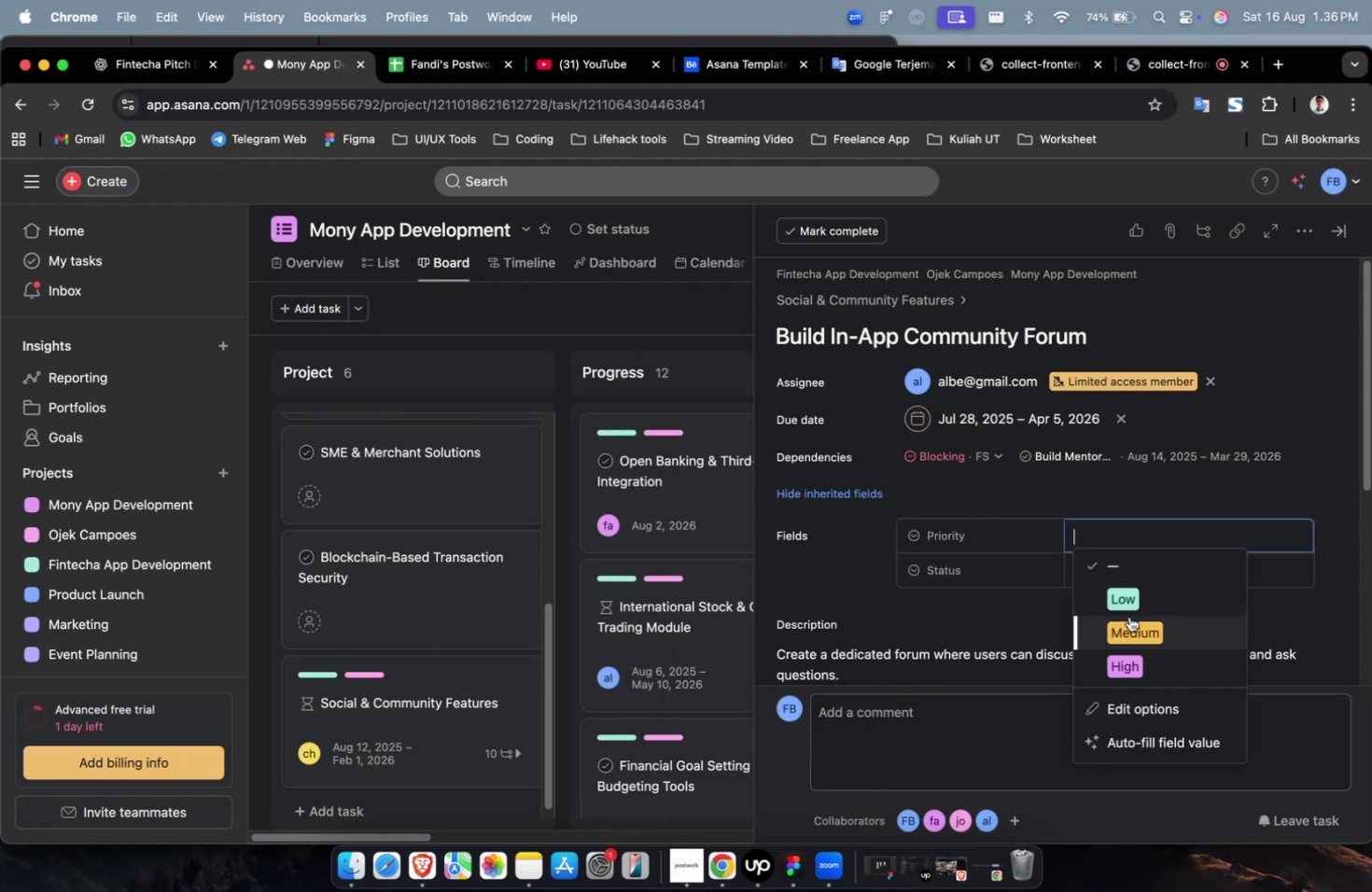 
double_click([1128, 617])
 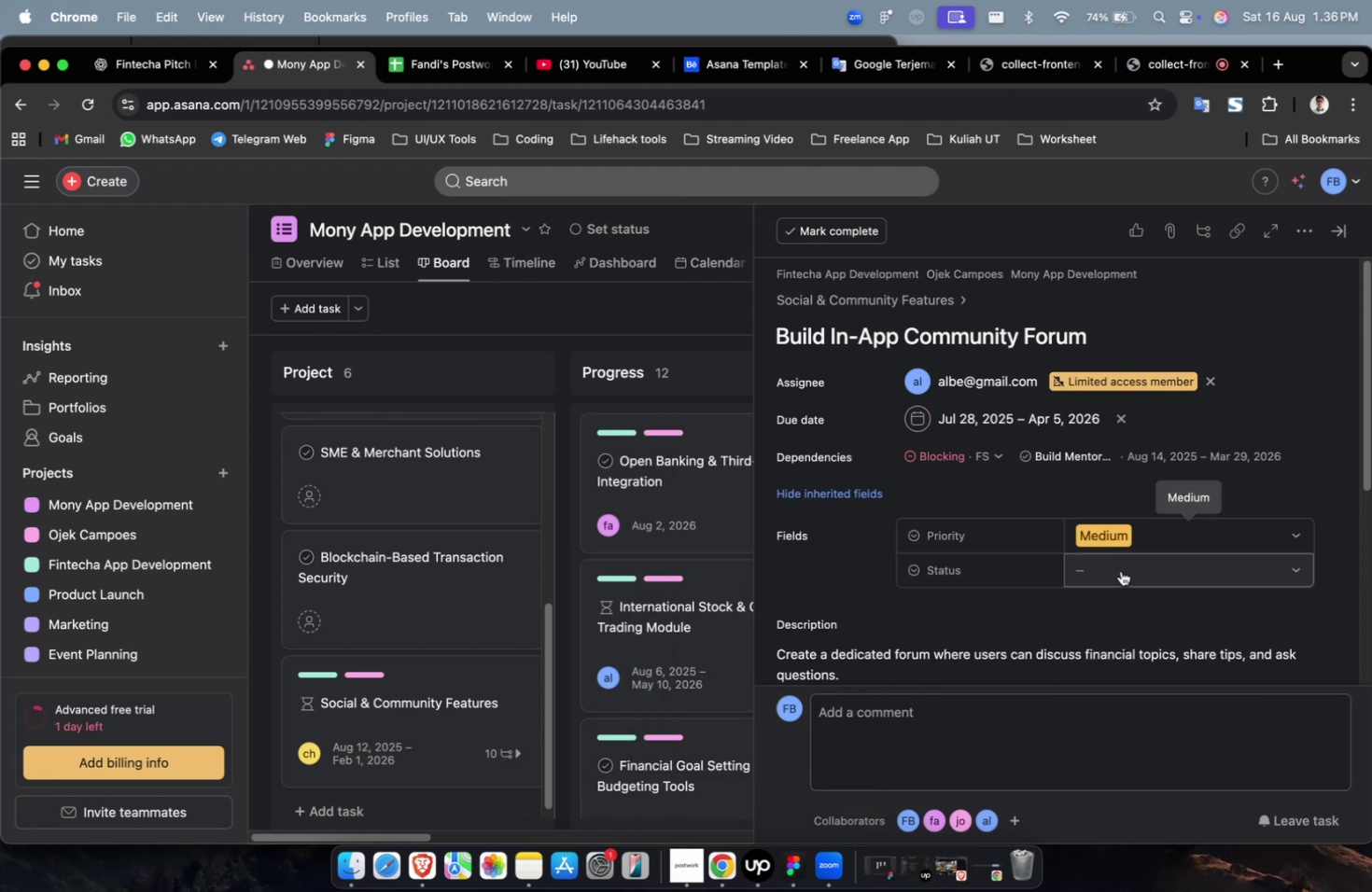 
triple_click([1120, 569])
 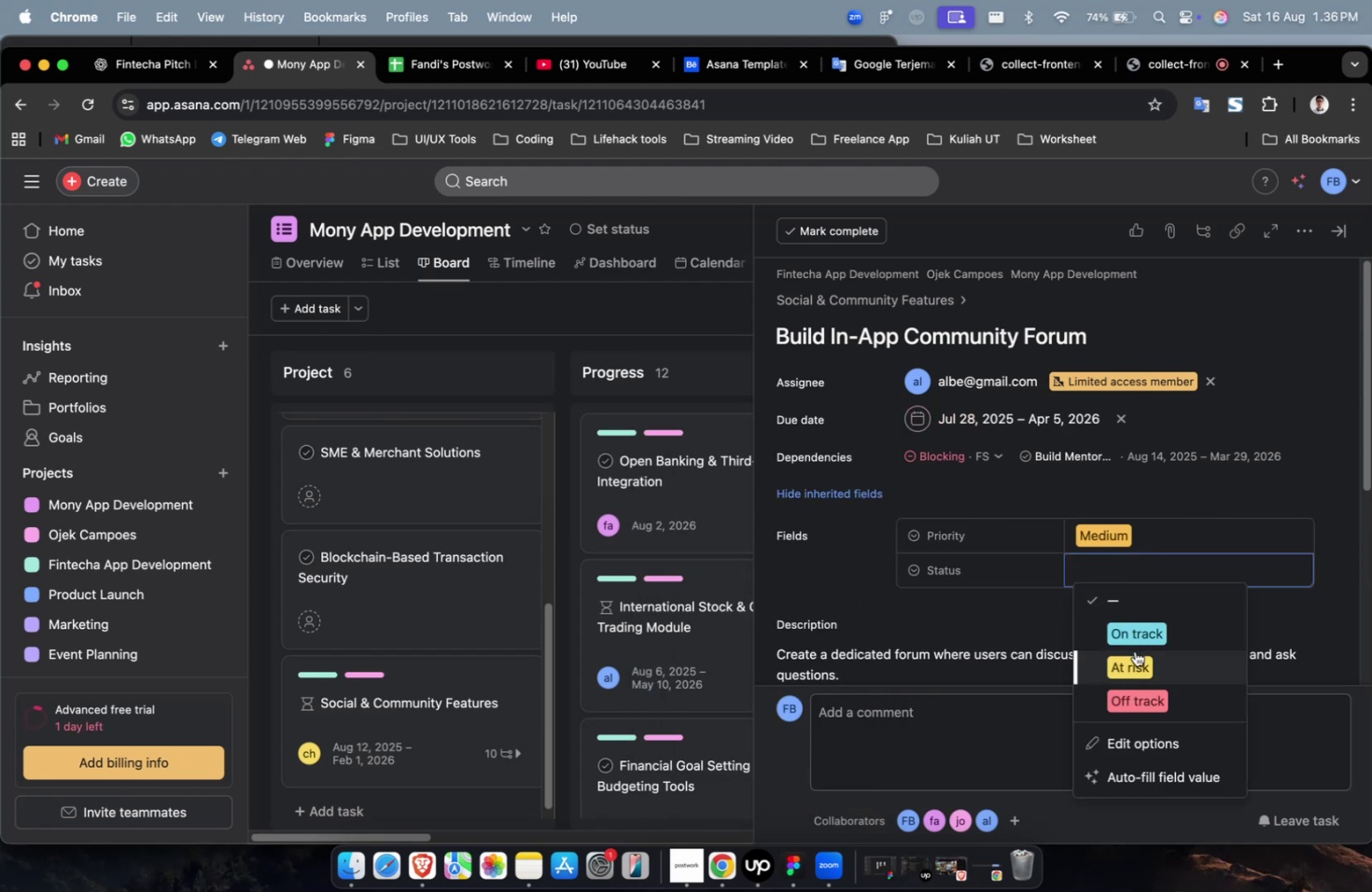 
triple_click([1134, 650])
 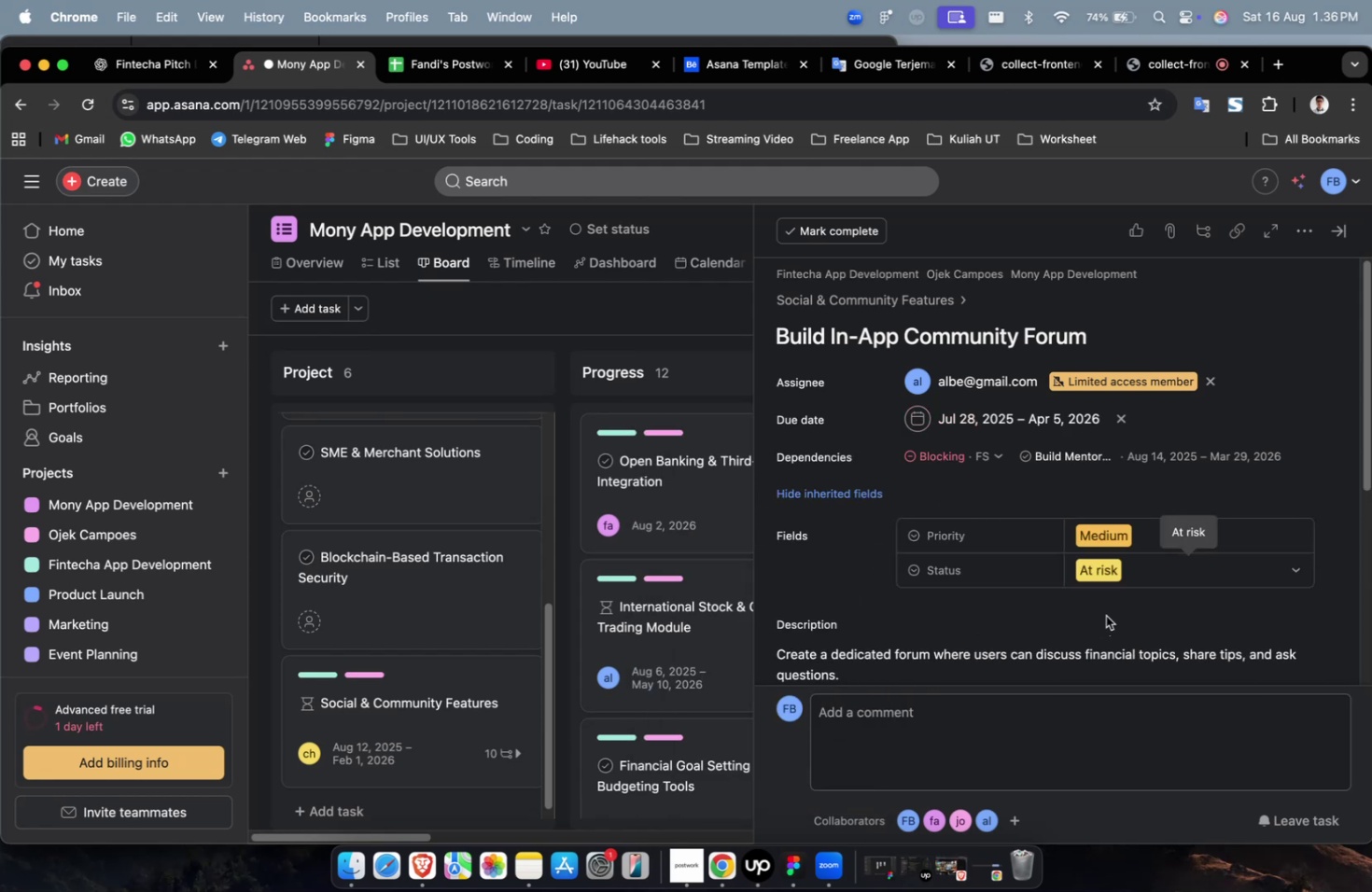 
scroll: coordinate [1105, 615], scroll_direction: up, amount: 3.0
 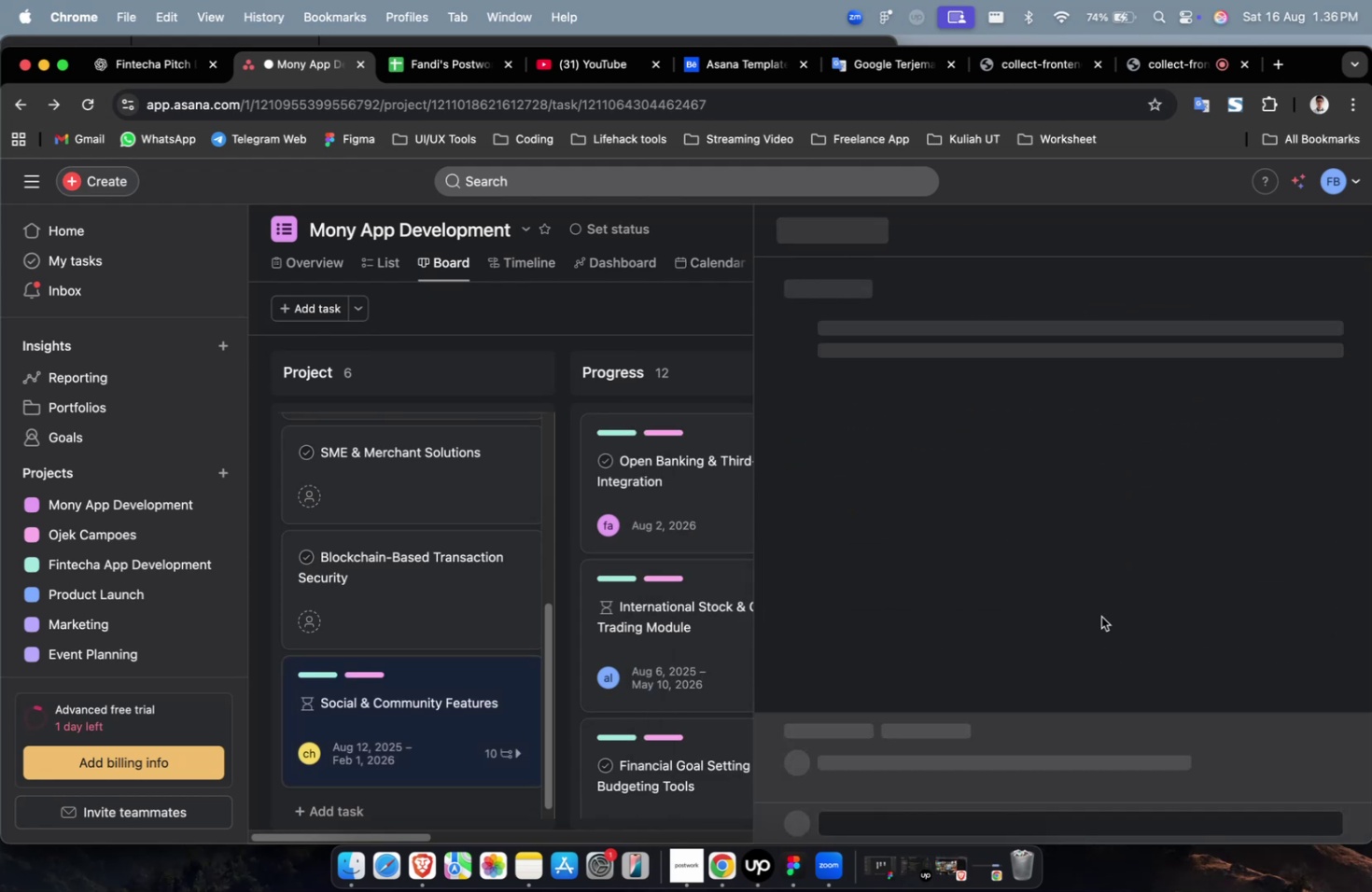 
scroll: coordinate [1100, 616], scroll_direction: down, amount: 26.0
 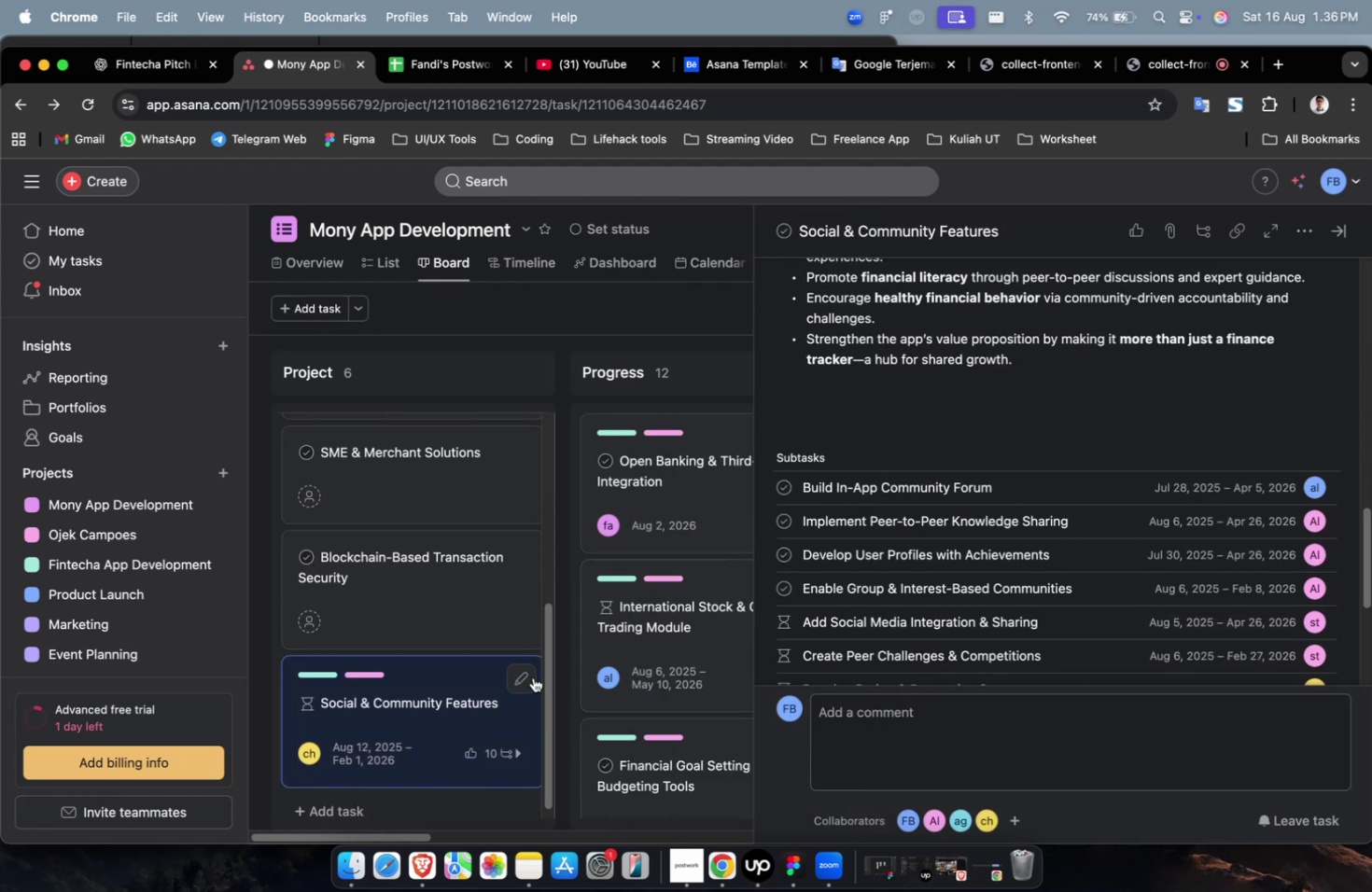 
left_click_drag(start_coordinate=[406, 707], to_coordinate=[593, 485])
 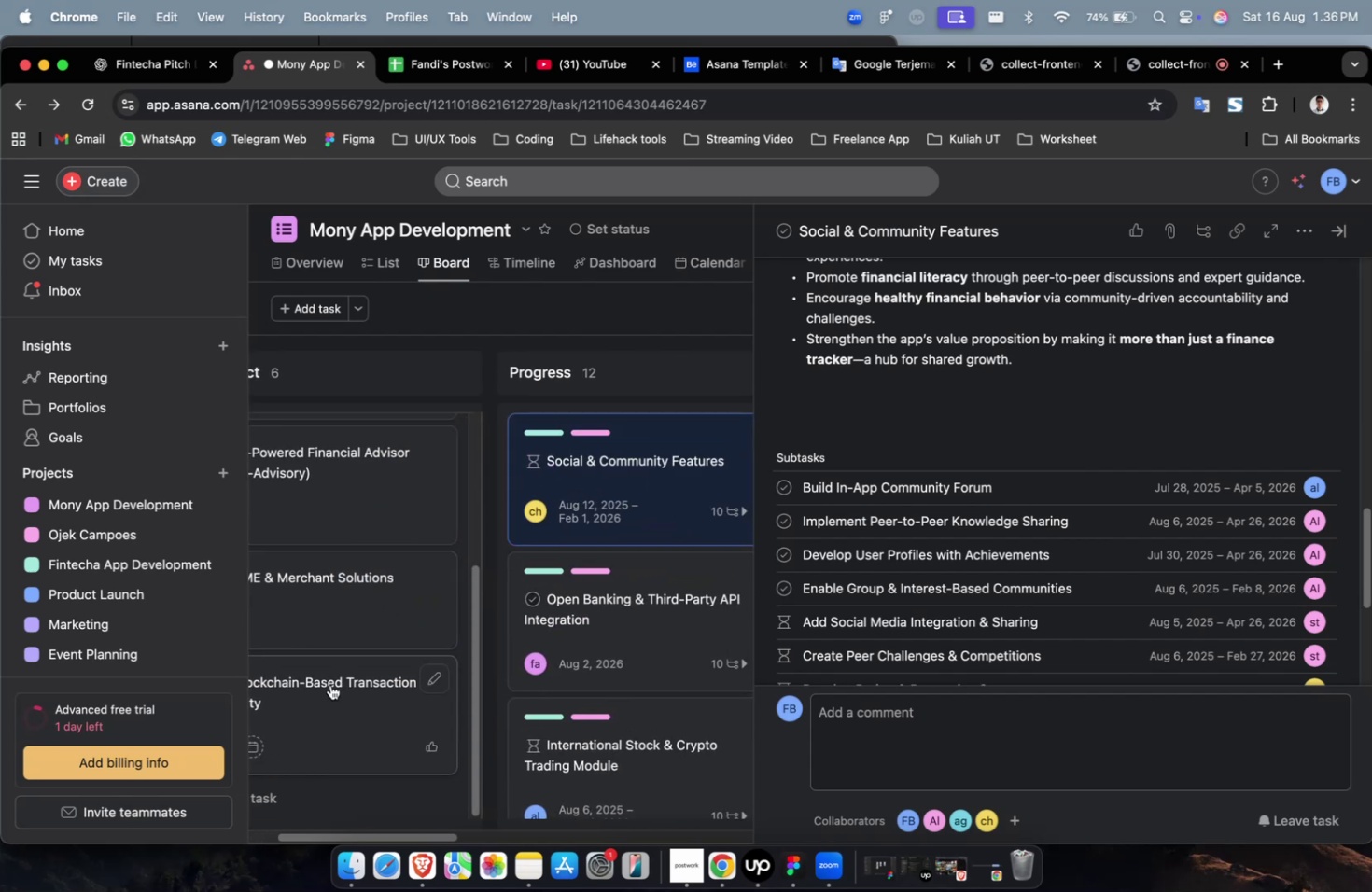 
left_click([330, 684])
 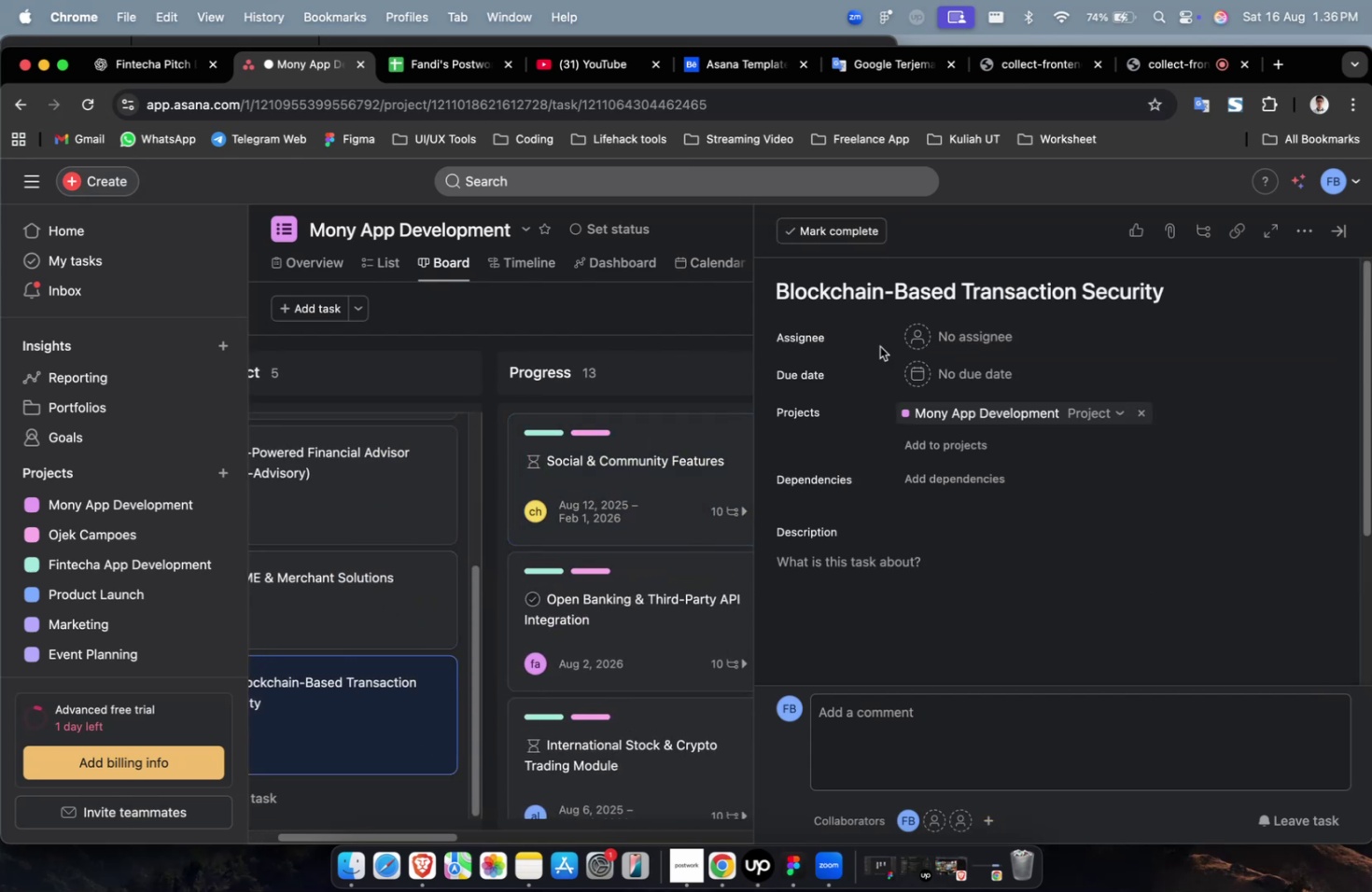 
left_click([882, 294])
 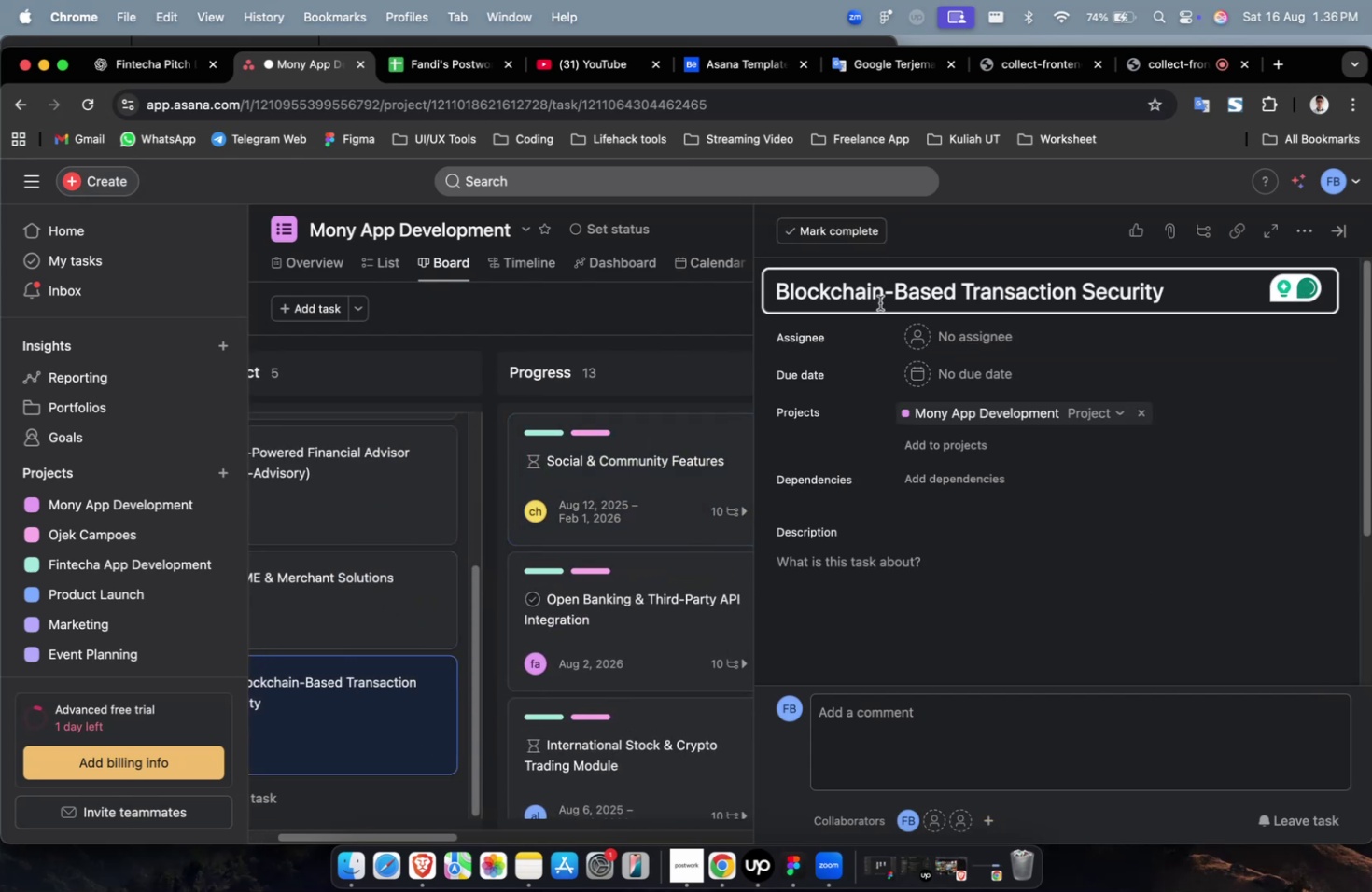 
key(Meta+A)
 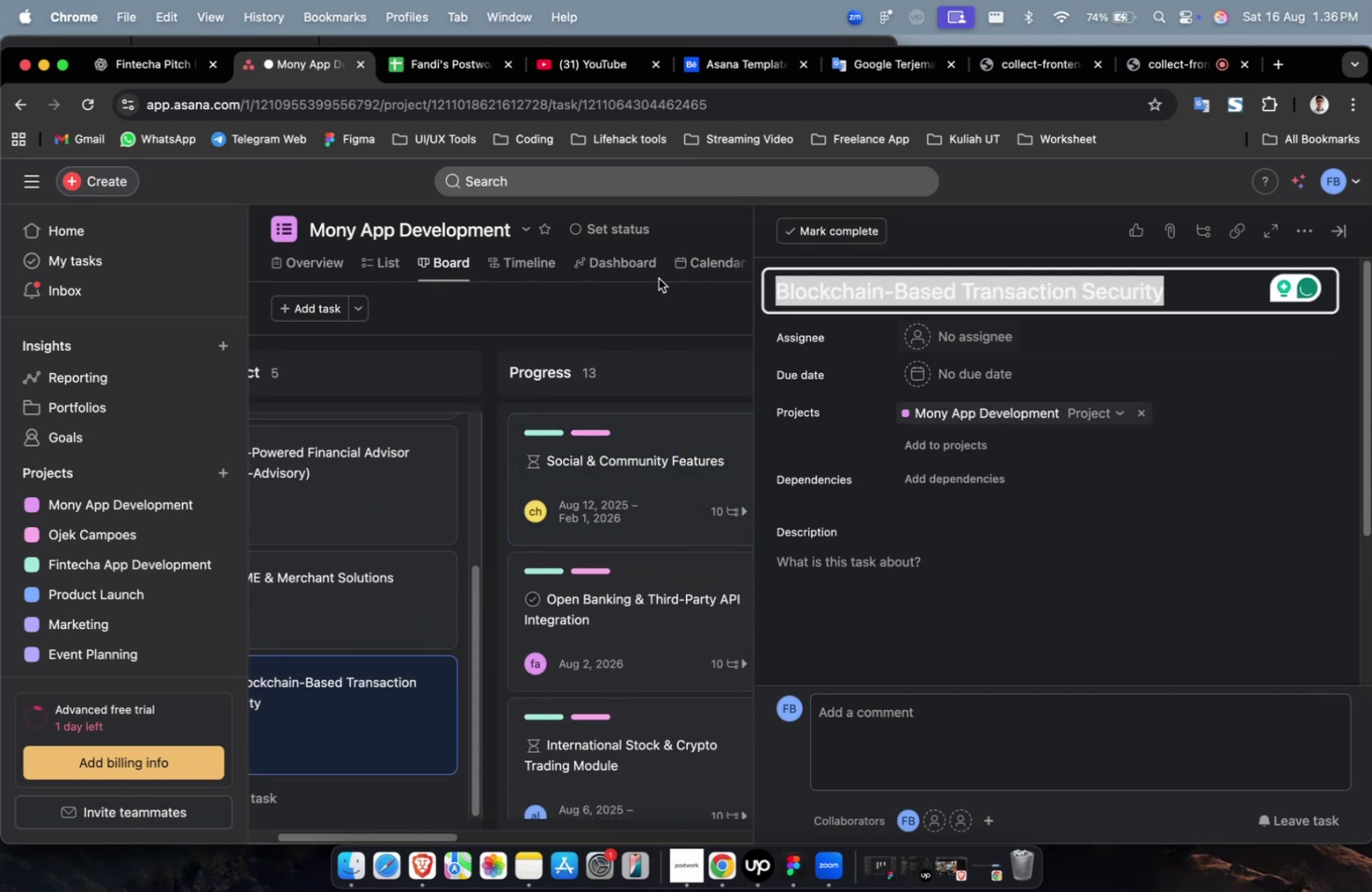 
key(Meta+C)
 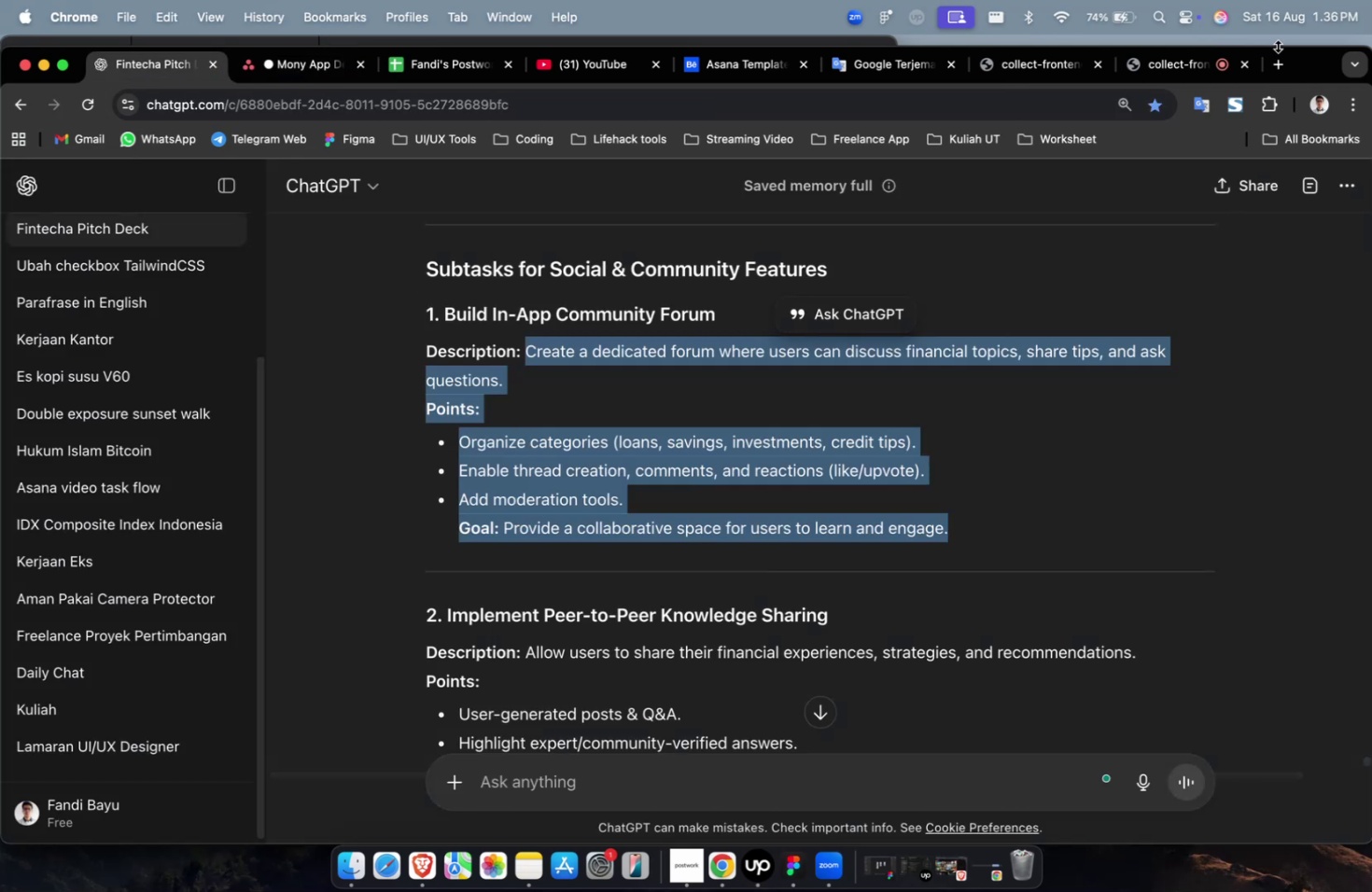 
double_click([1298, 79])
 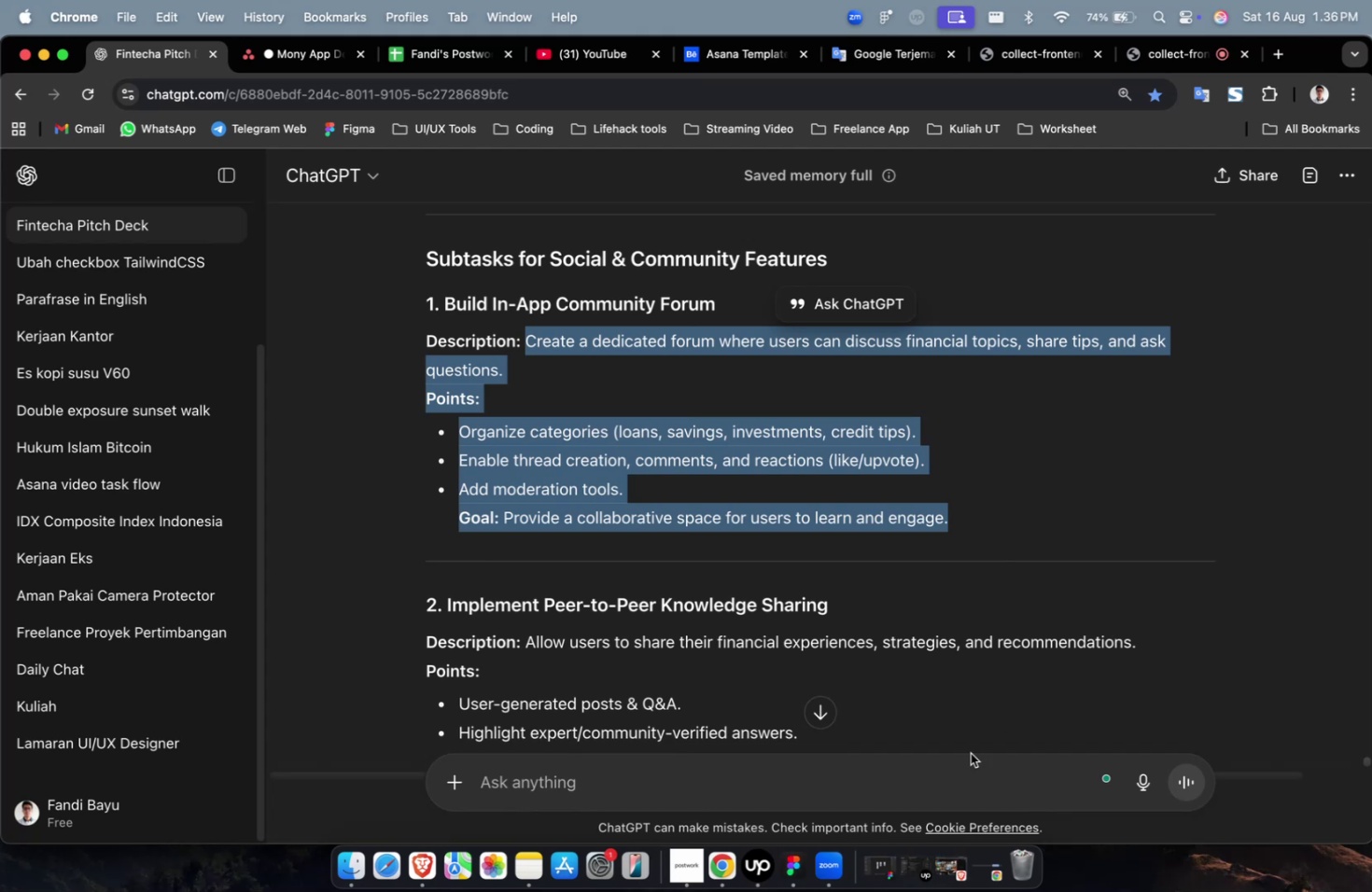 
left_click([922, 775])
 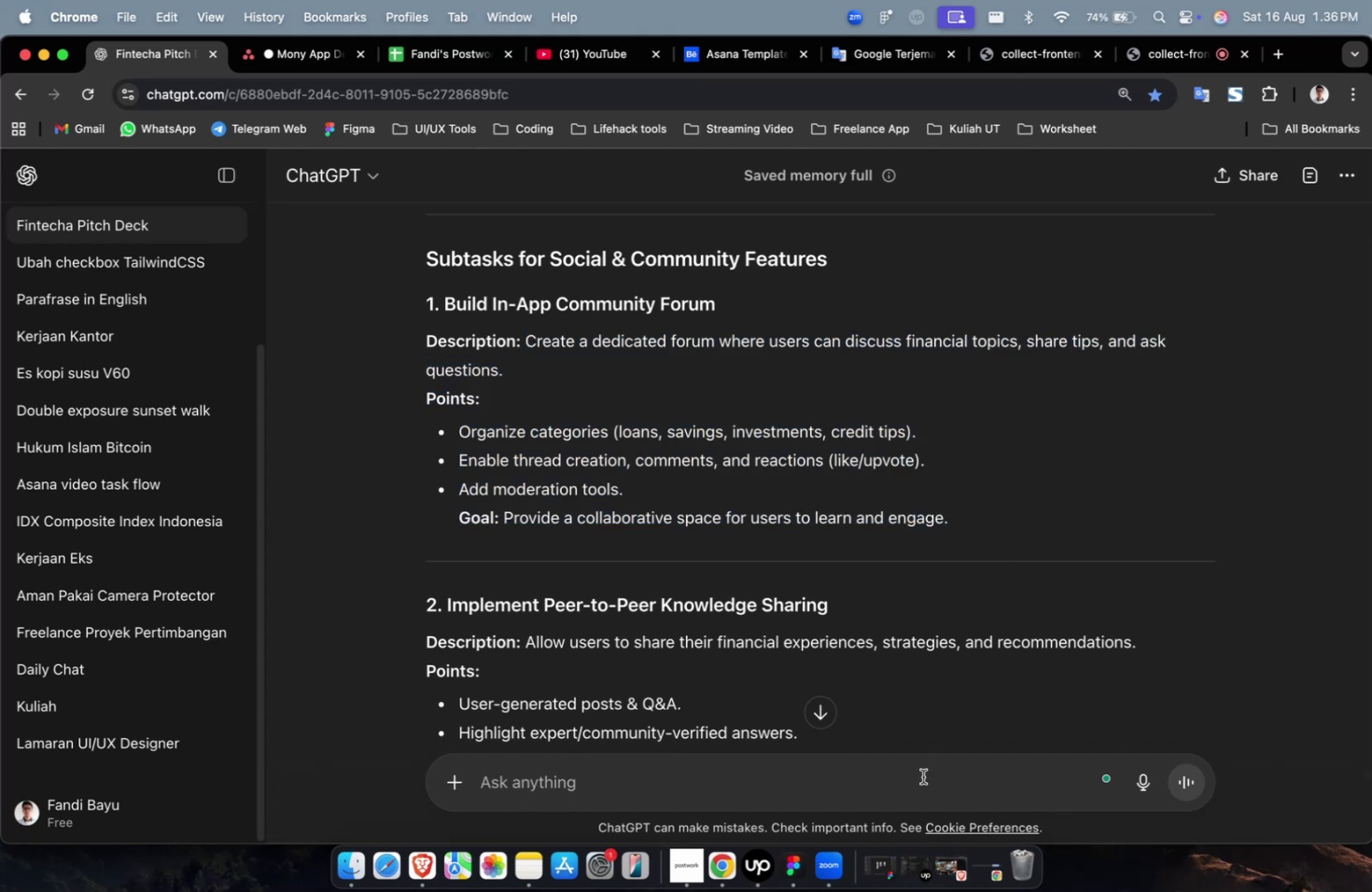 
type(please detaild about this main task )
 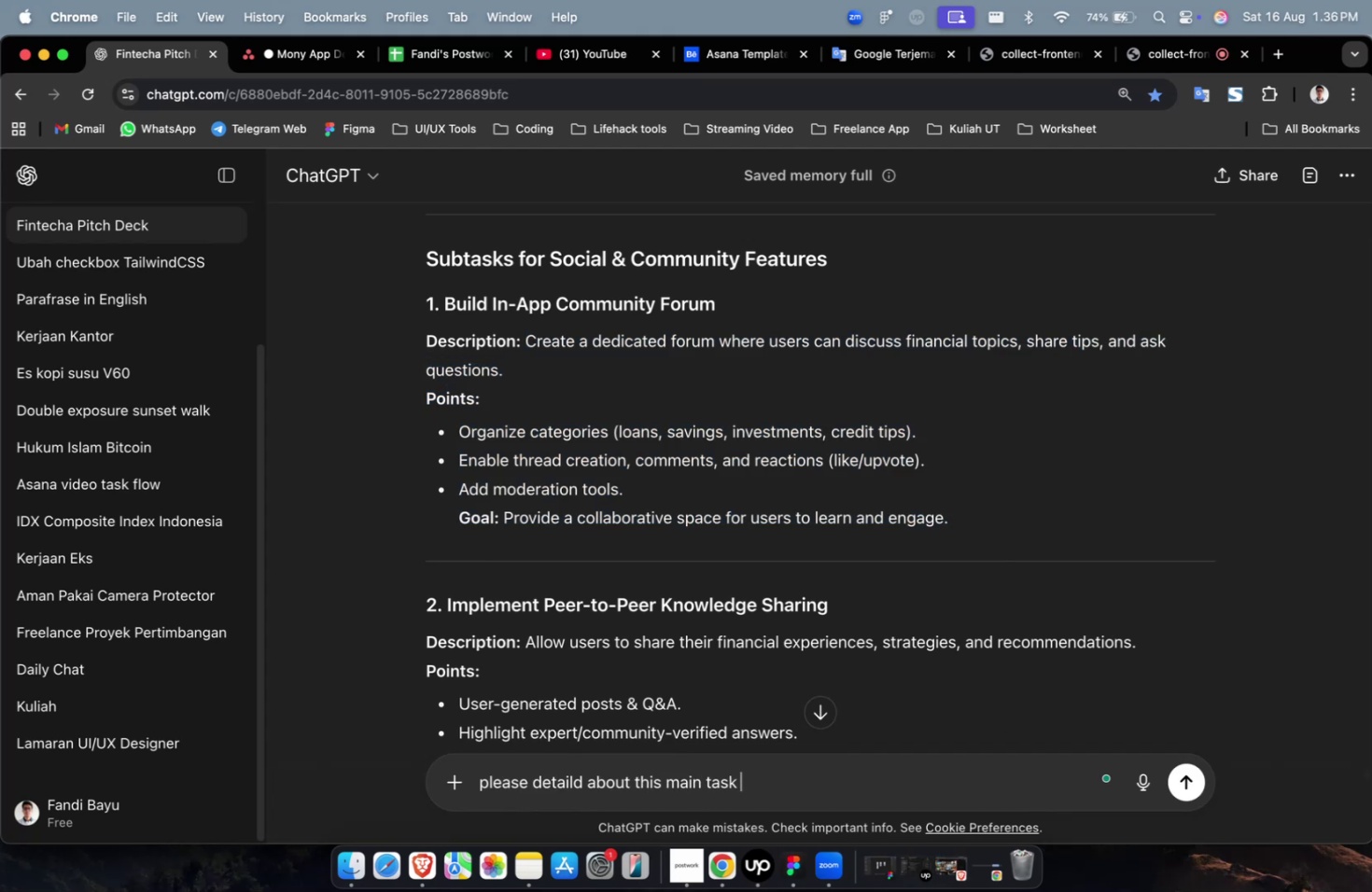 
key(Meta+CommandLeft)
 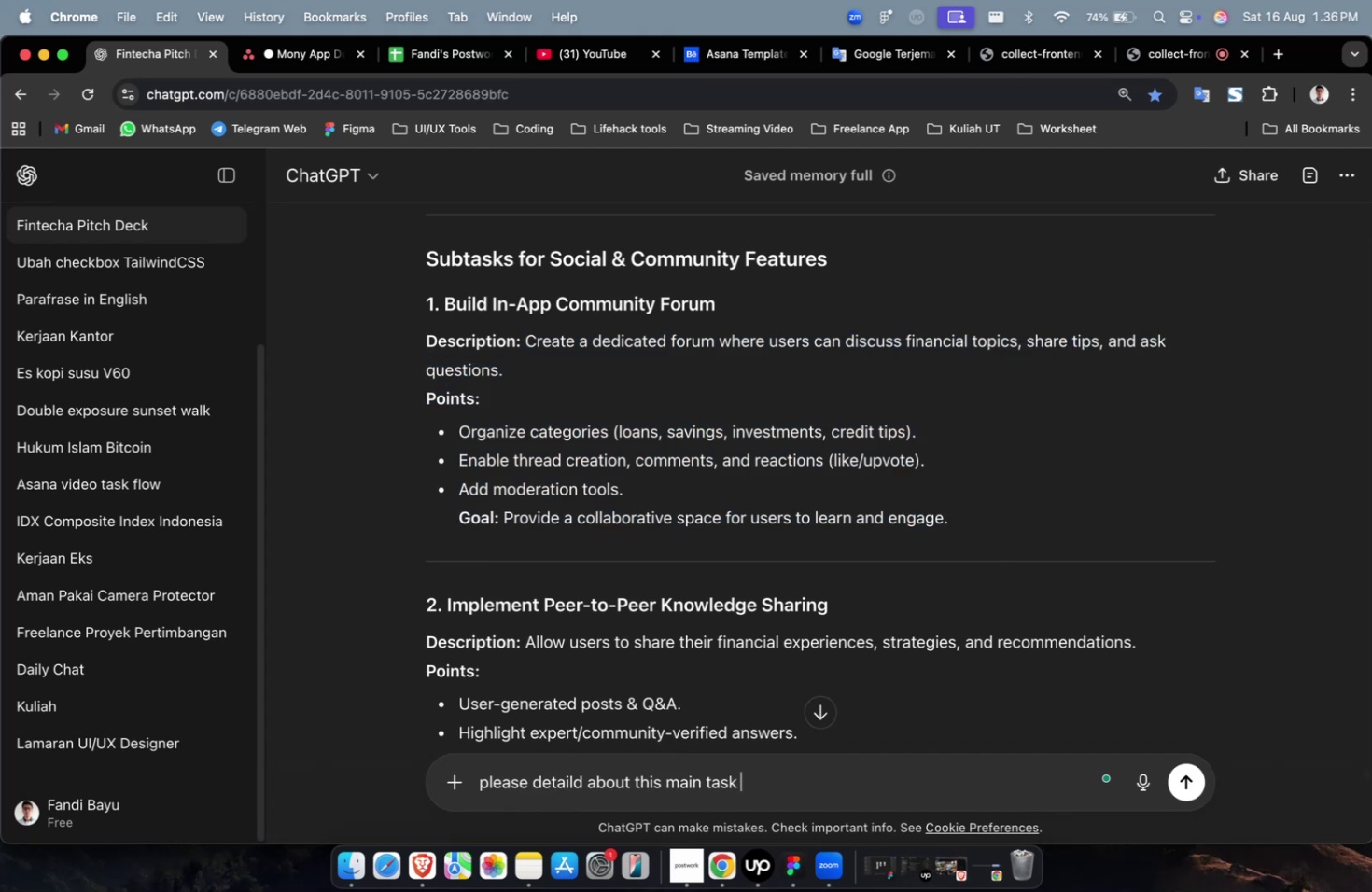 
key(Meta+V)
 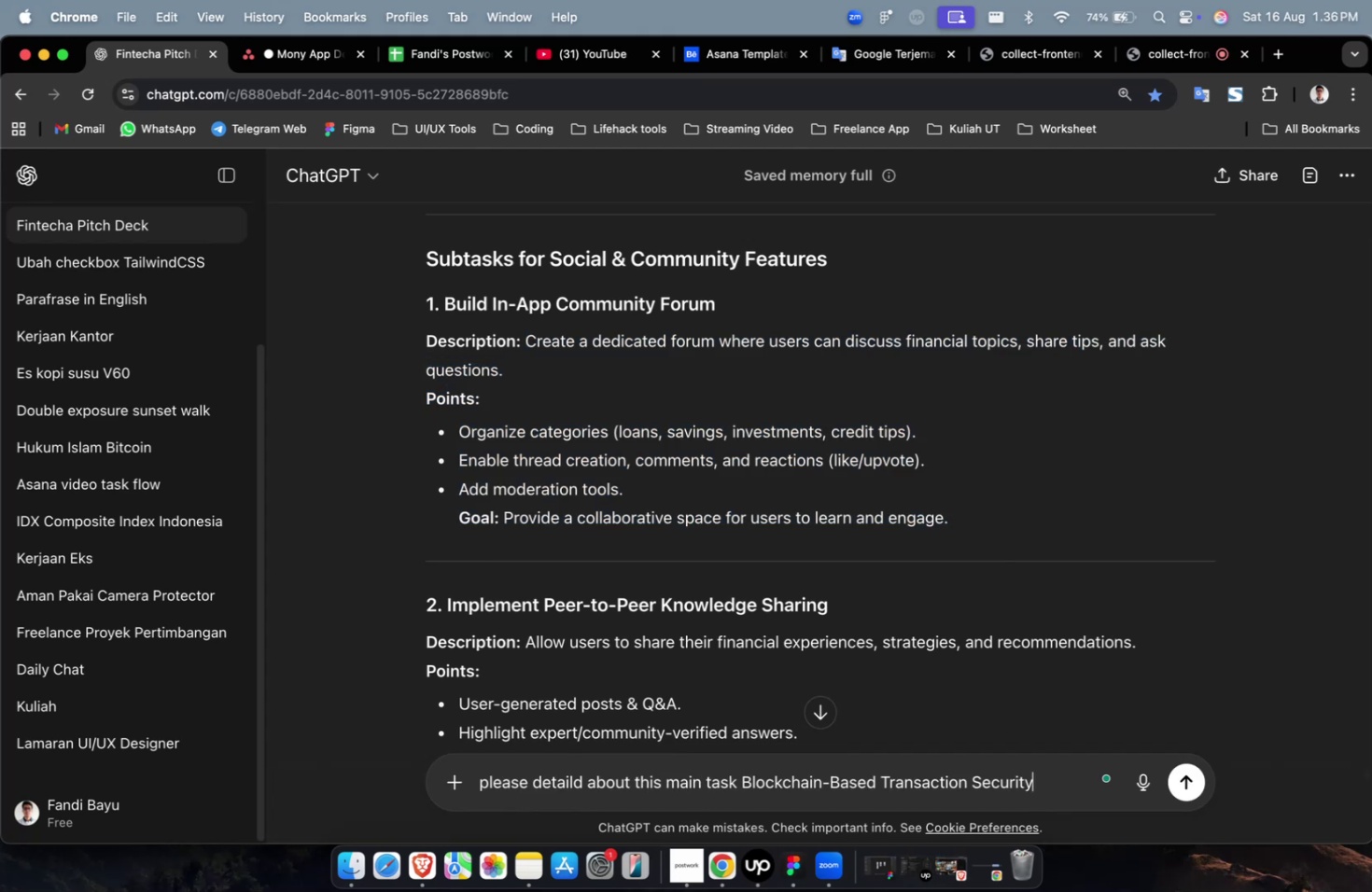 
key(Enter)
 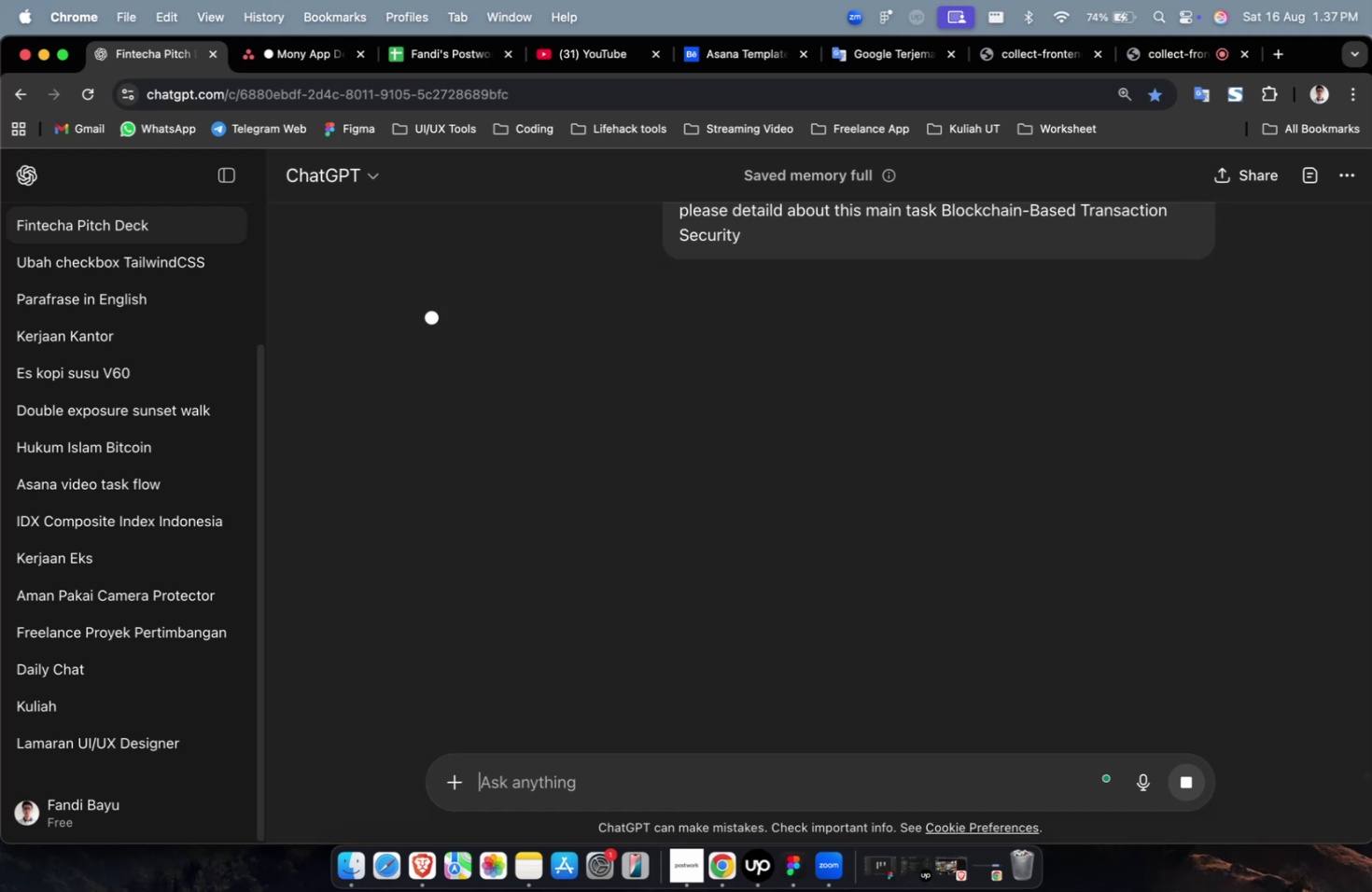 
wait(41.92)
 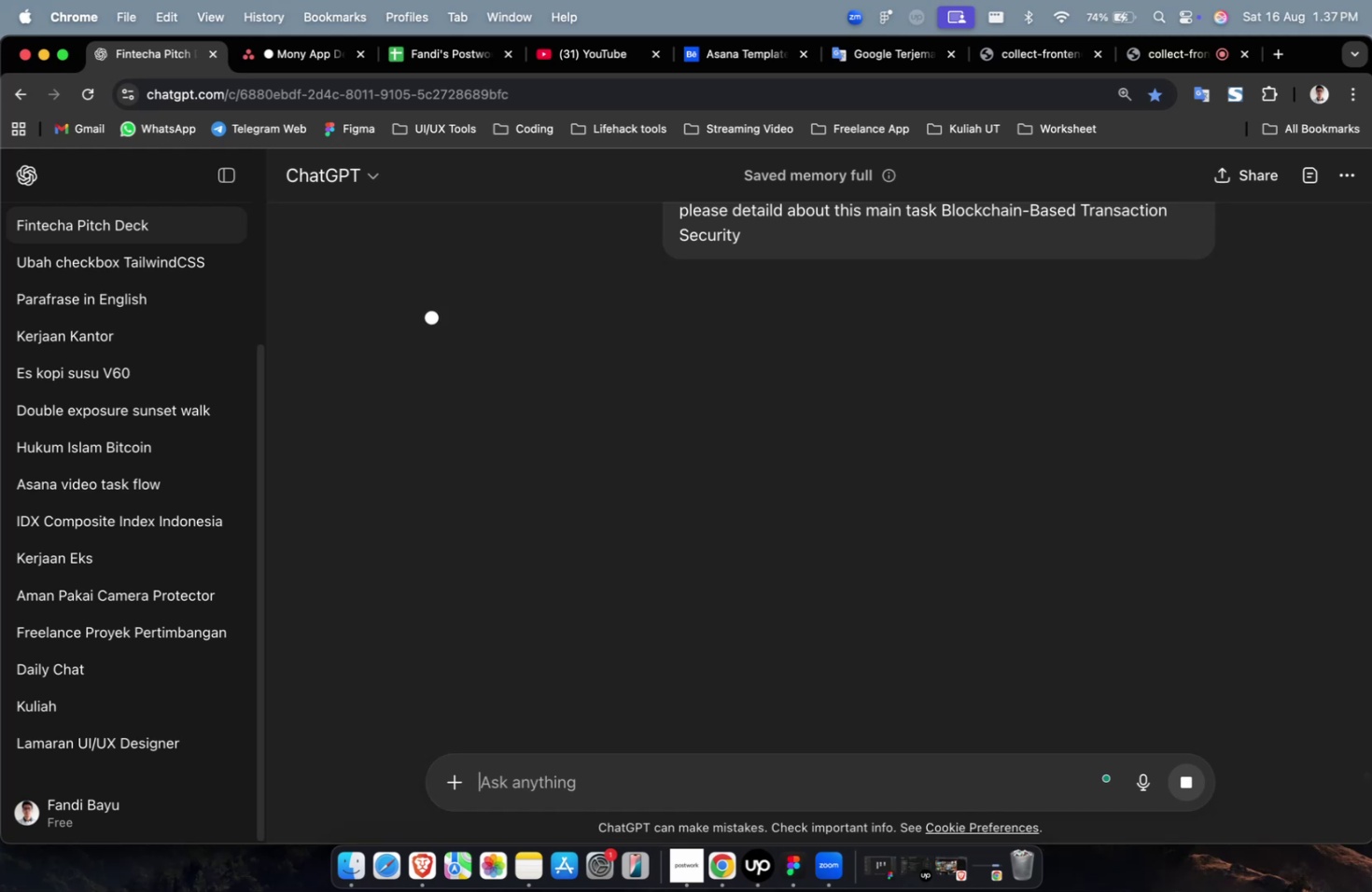 
scroll: coordinate [915, 790], scroll_direction: down, amount: 3.0
 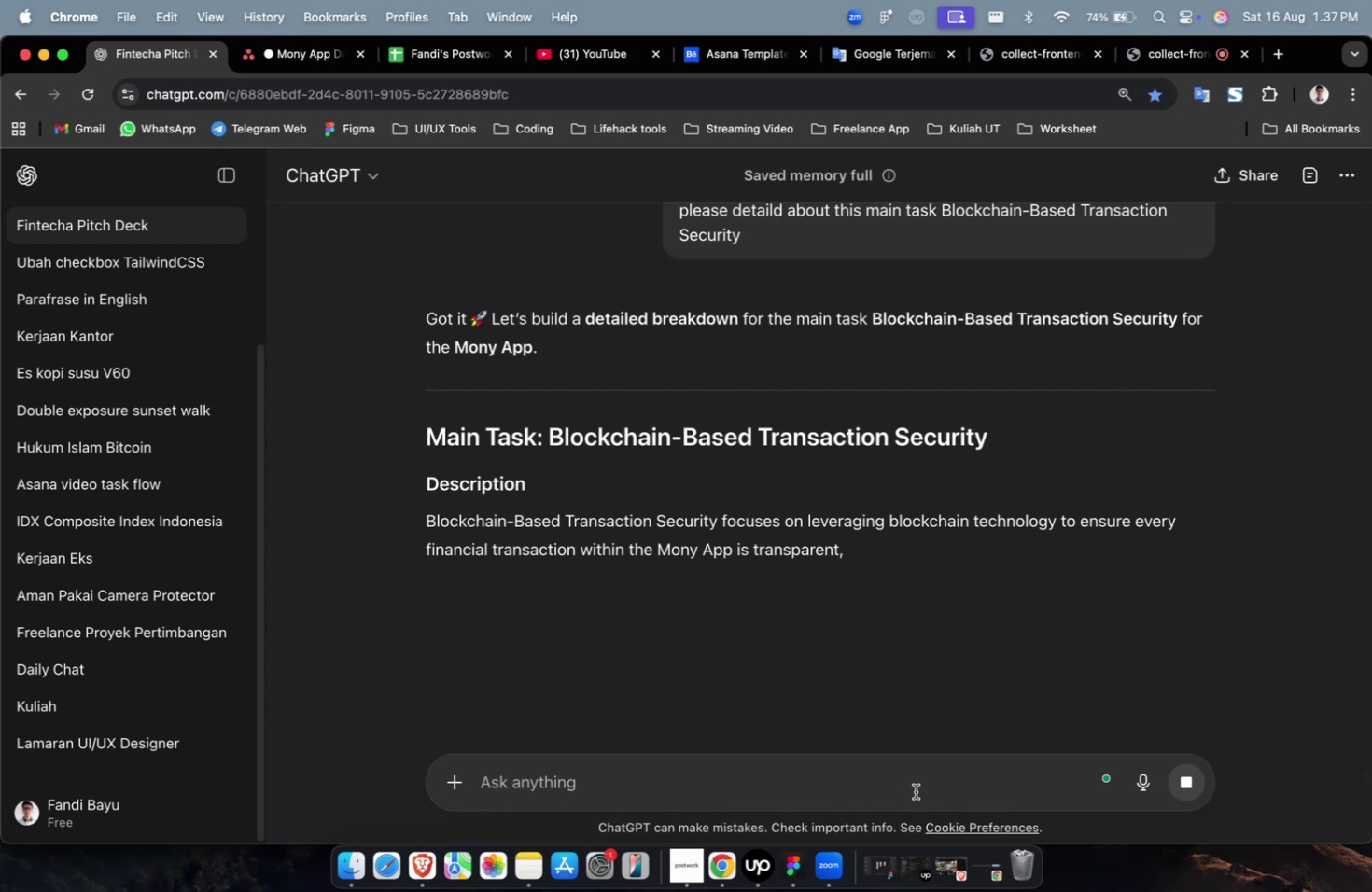 
scroll: coordinate [915, 790], scroll_direction: up, amount: 4.0
 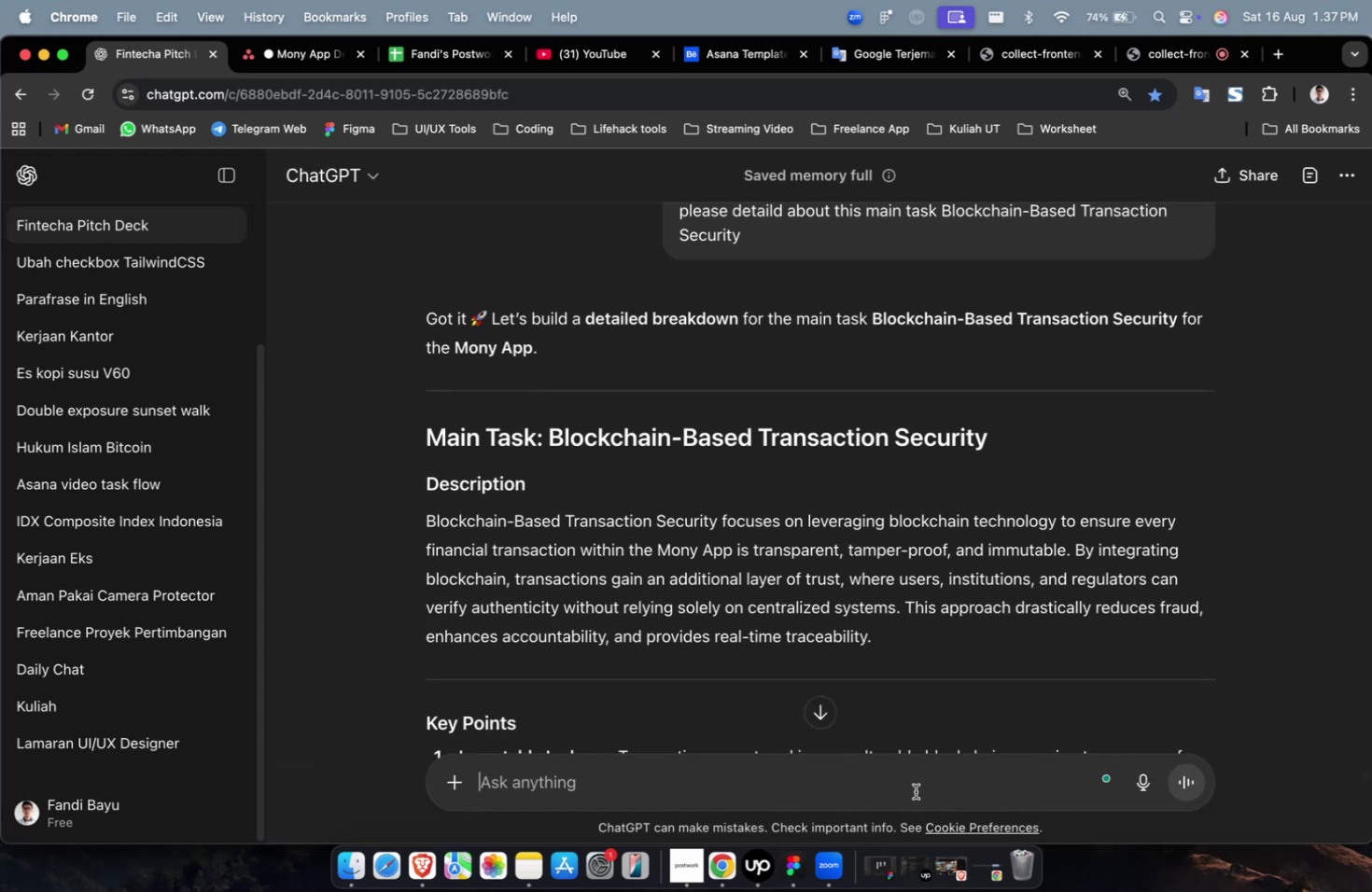 
wait(5.52)
 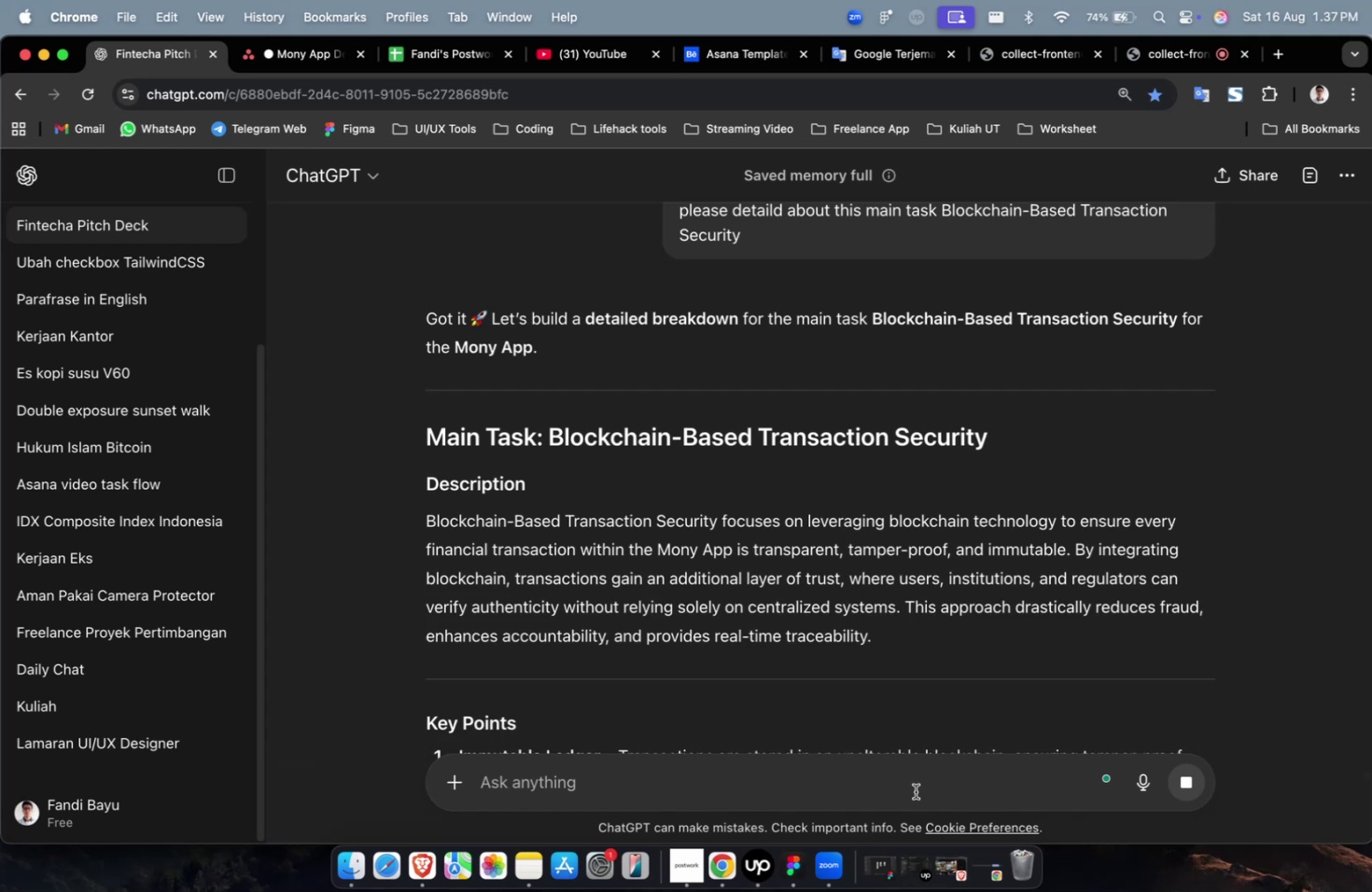 
scroll: coordinate [818, 568], scroll_direction: down, amount: 27.0
 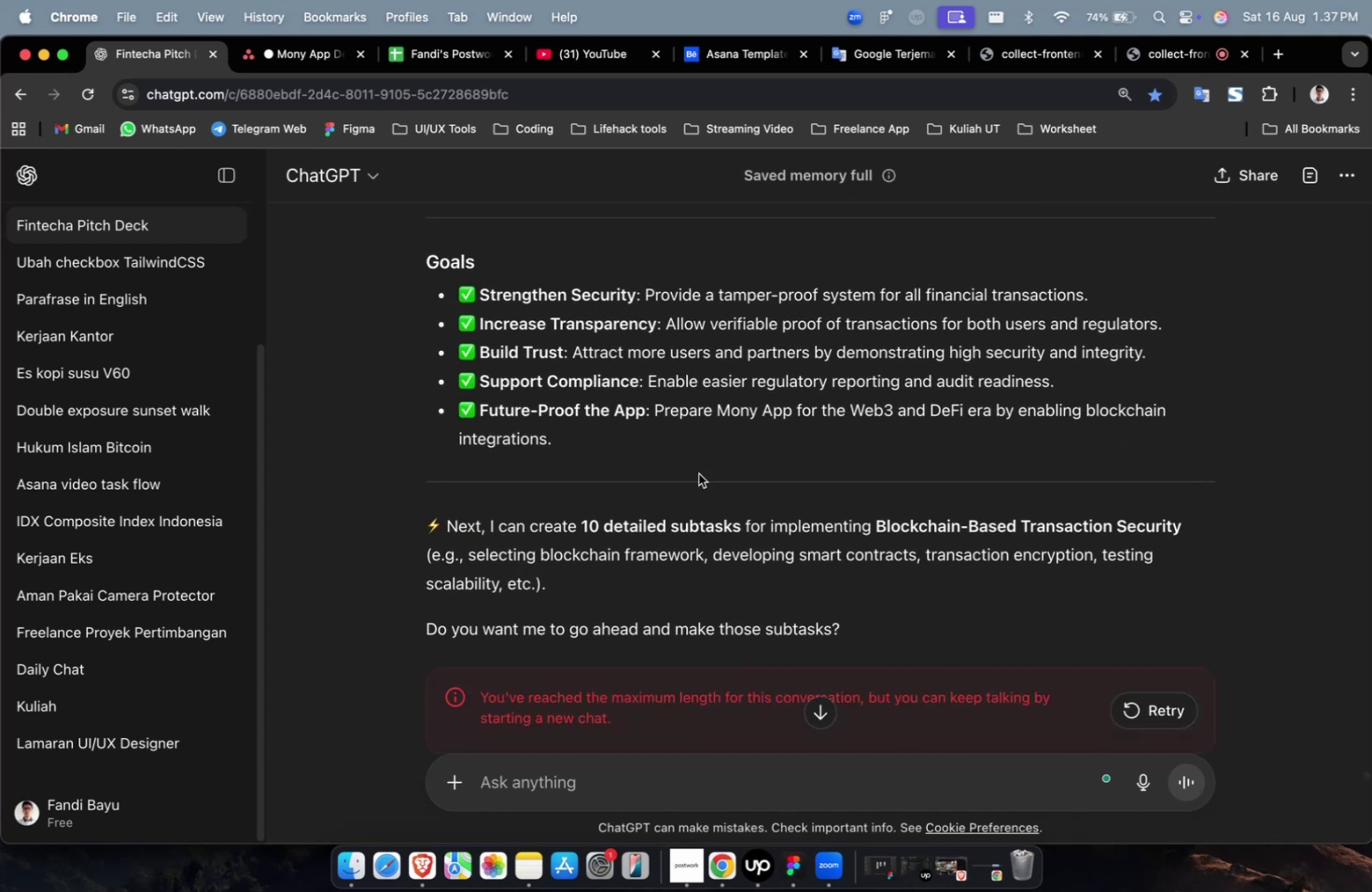 
left_click_drag(start_coordinate=[657, 452], to_coordinate=[417, 327])
 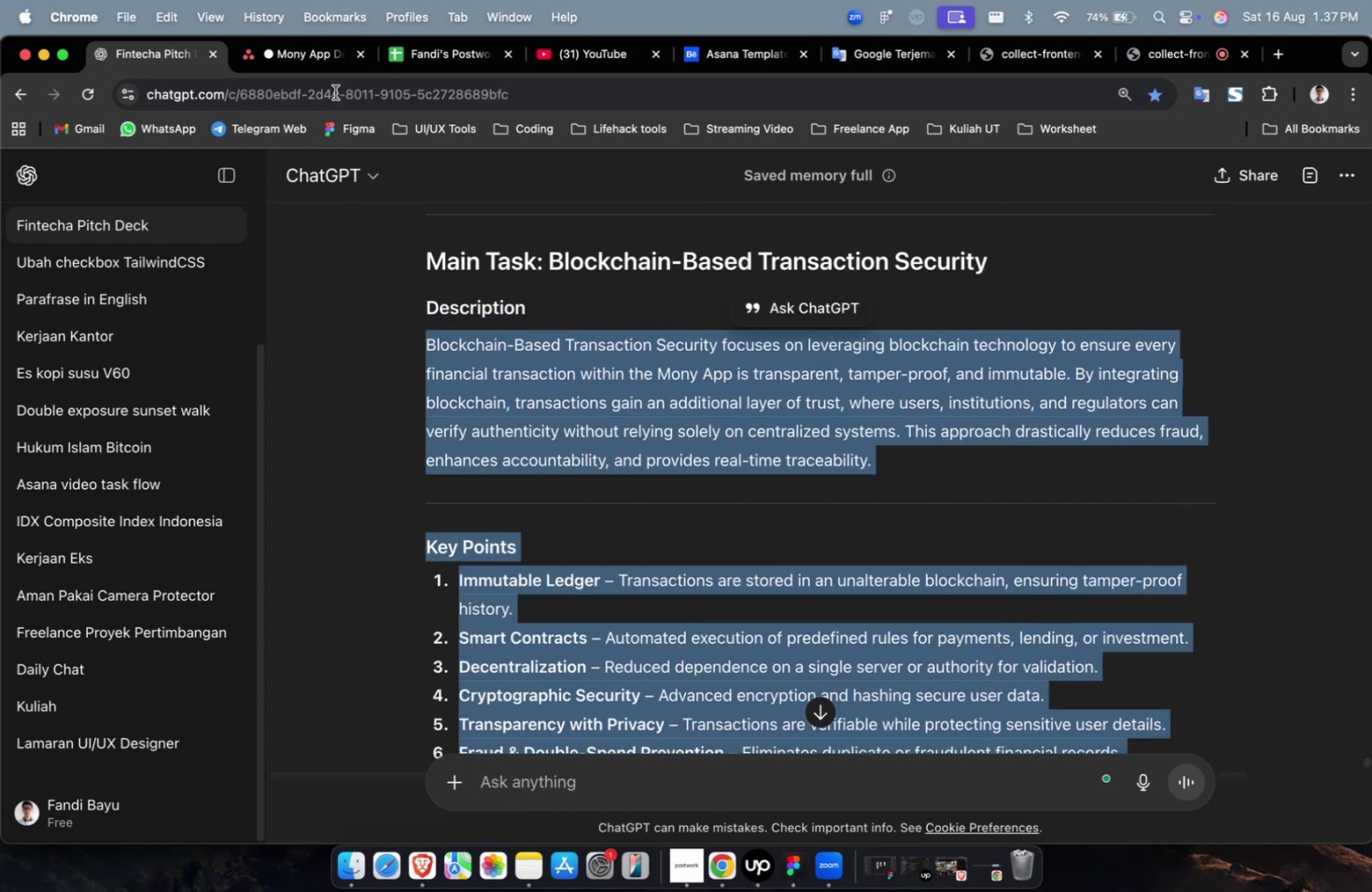 
scroll: coordinate [398, 297], scroll_direction: up, amount: 21.0
 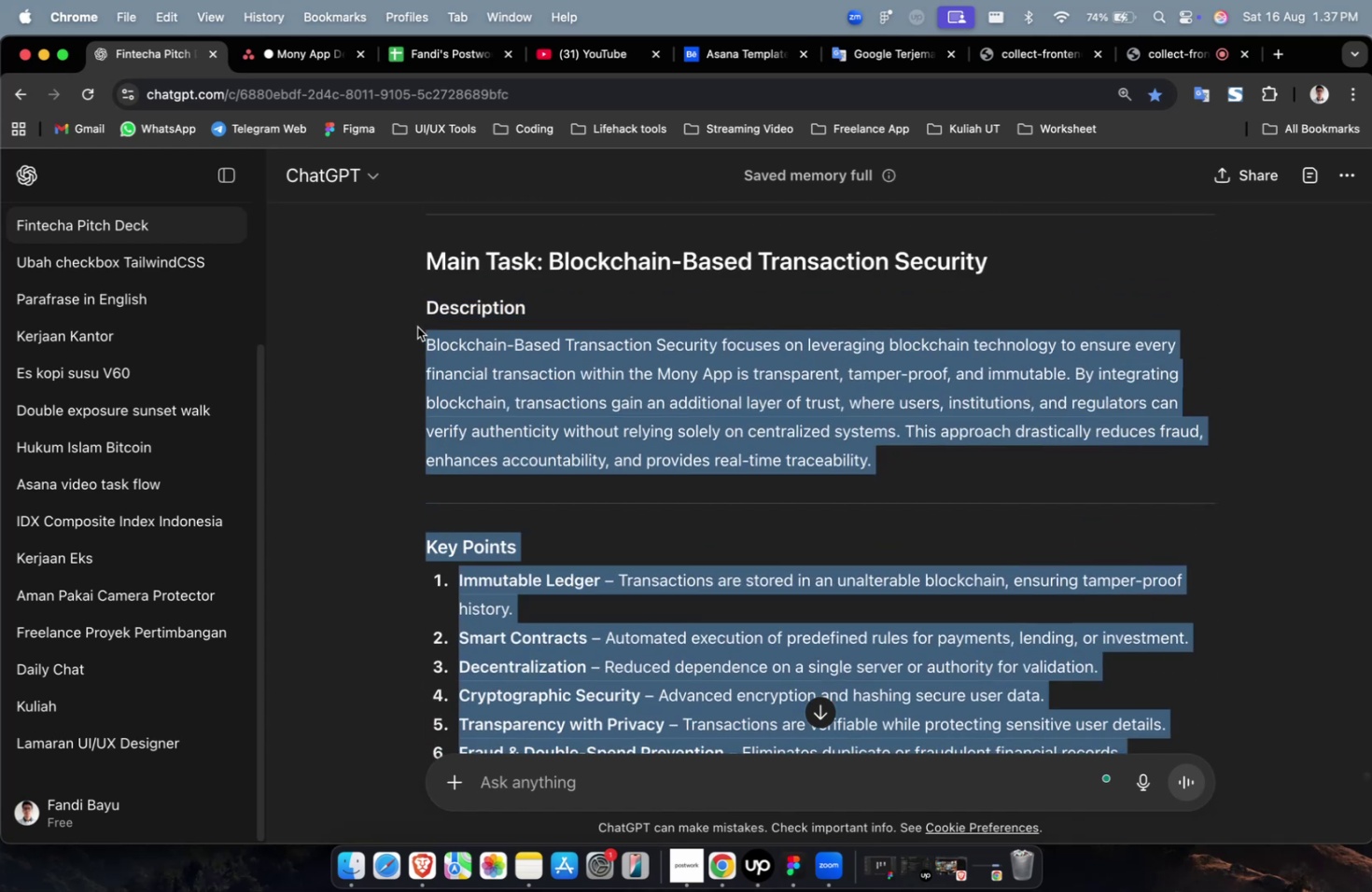 
key(Meta+C)
 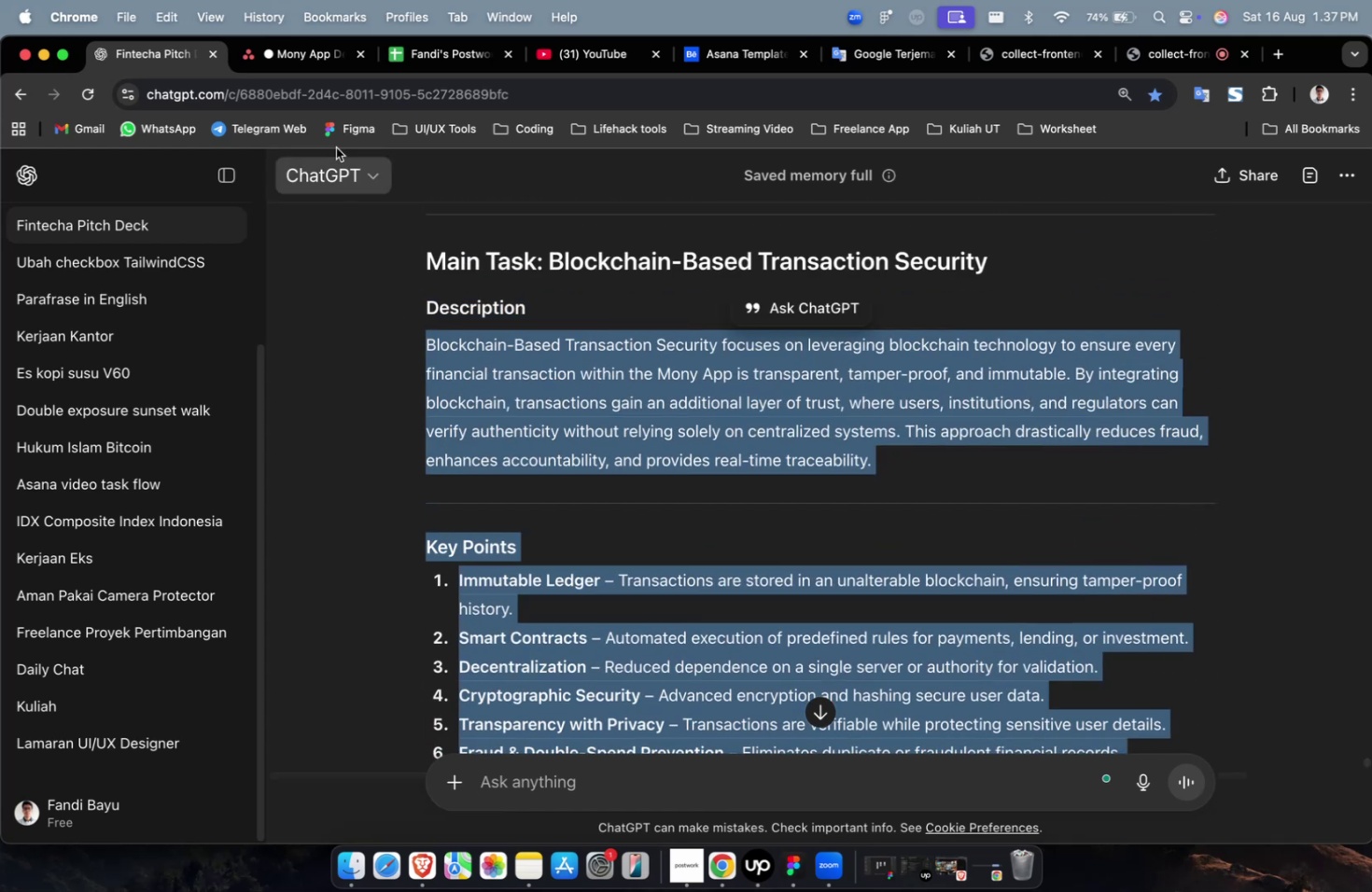 
key(Meta+C)
 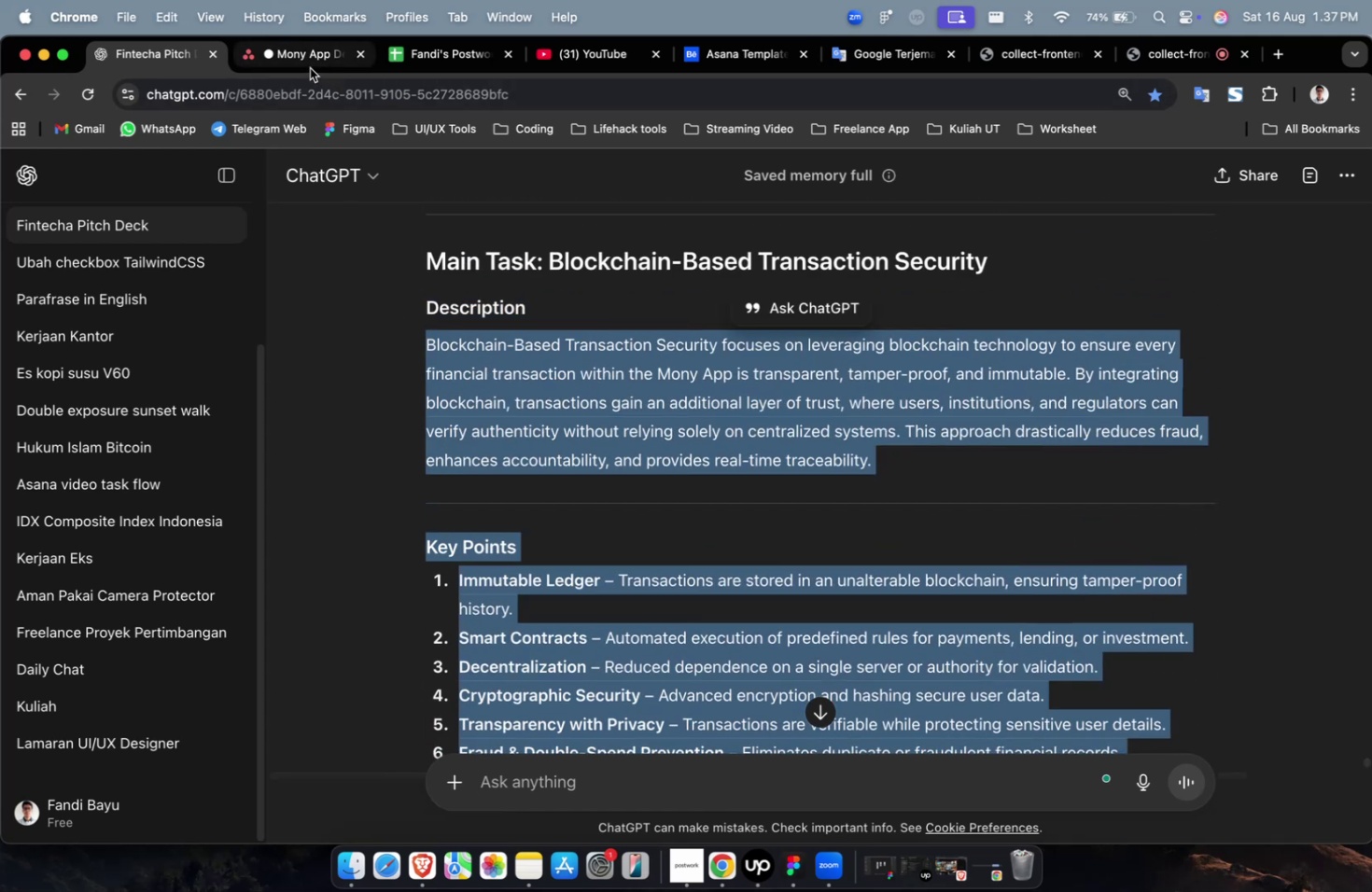 
left_click([310, 68])
 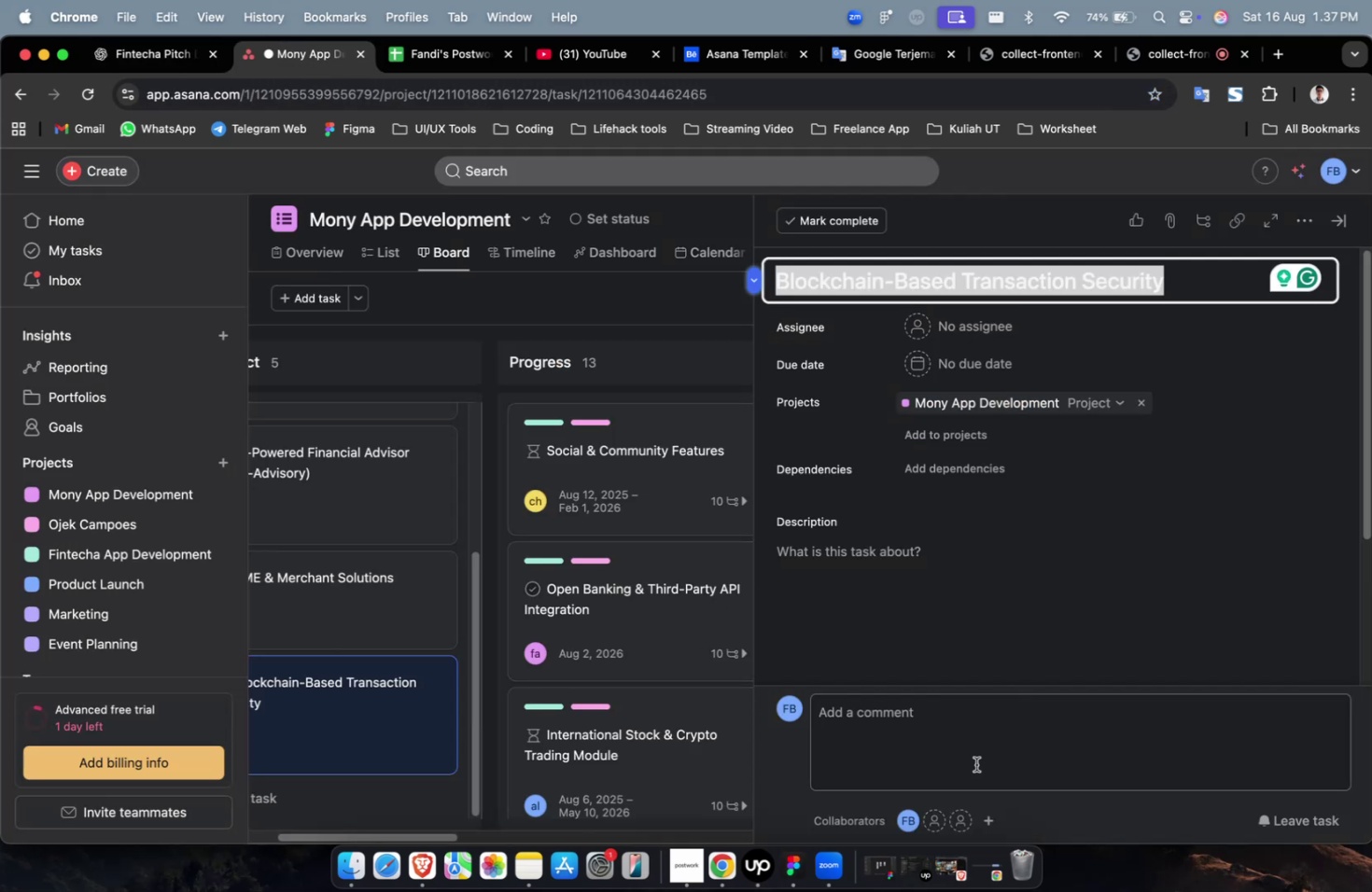 
double_click([899, 598])
 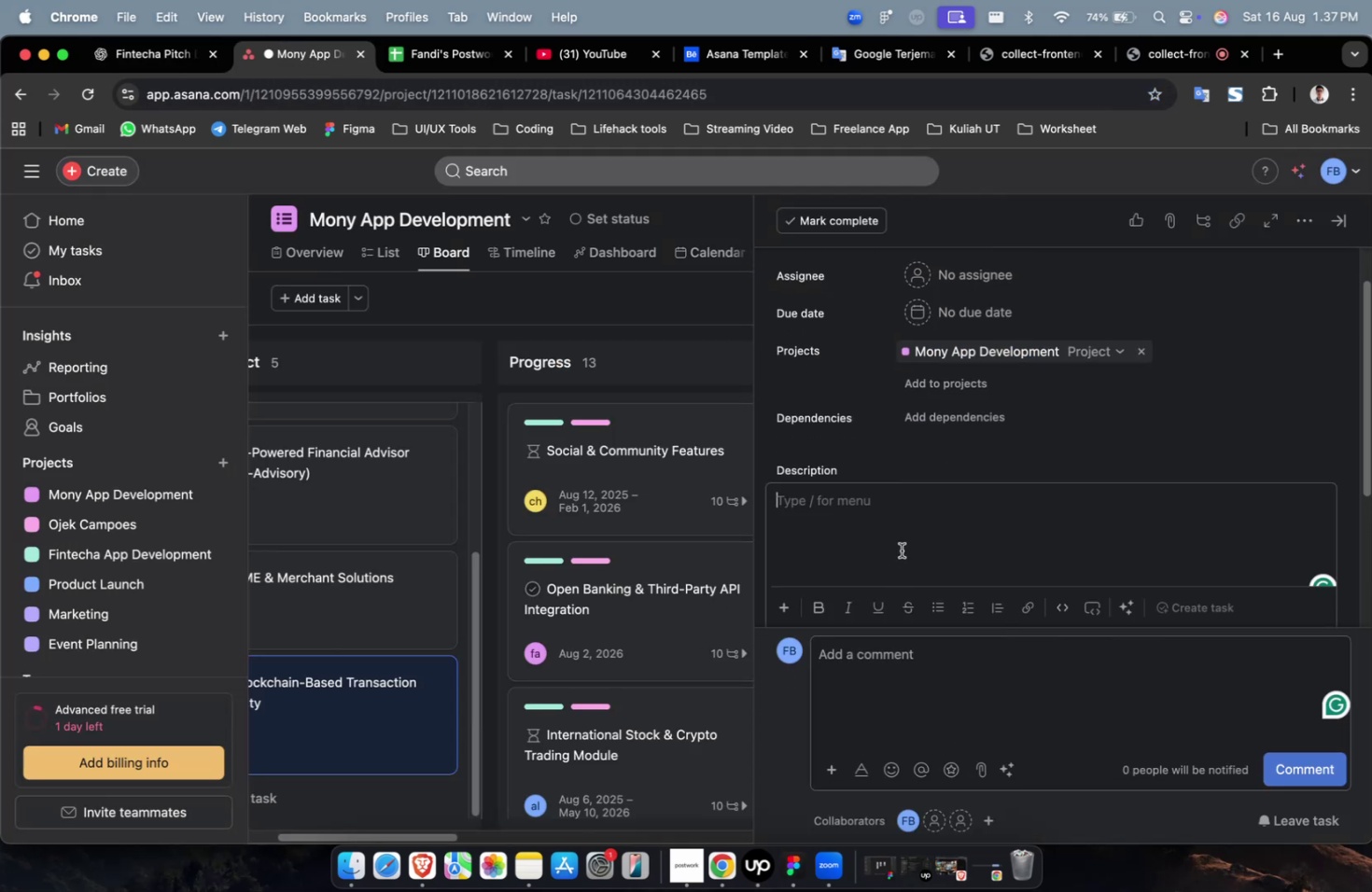 
key(Meta+CommandLeft)
 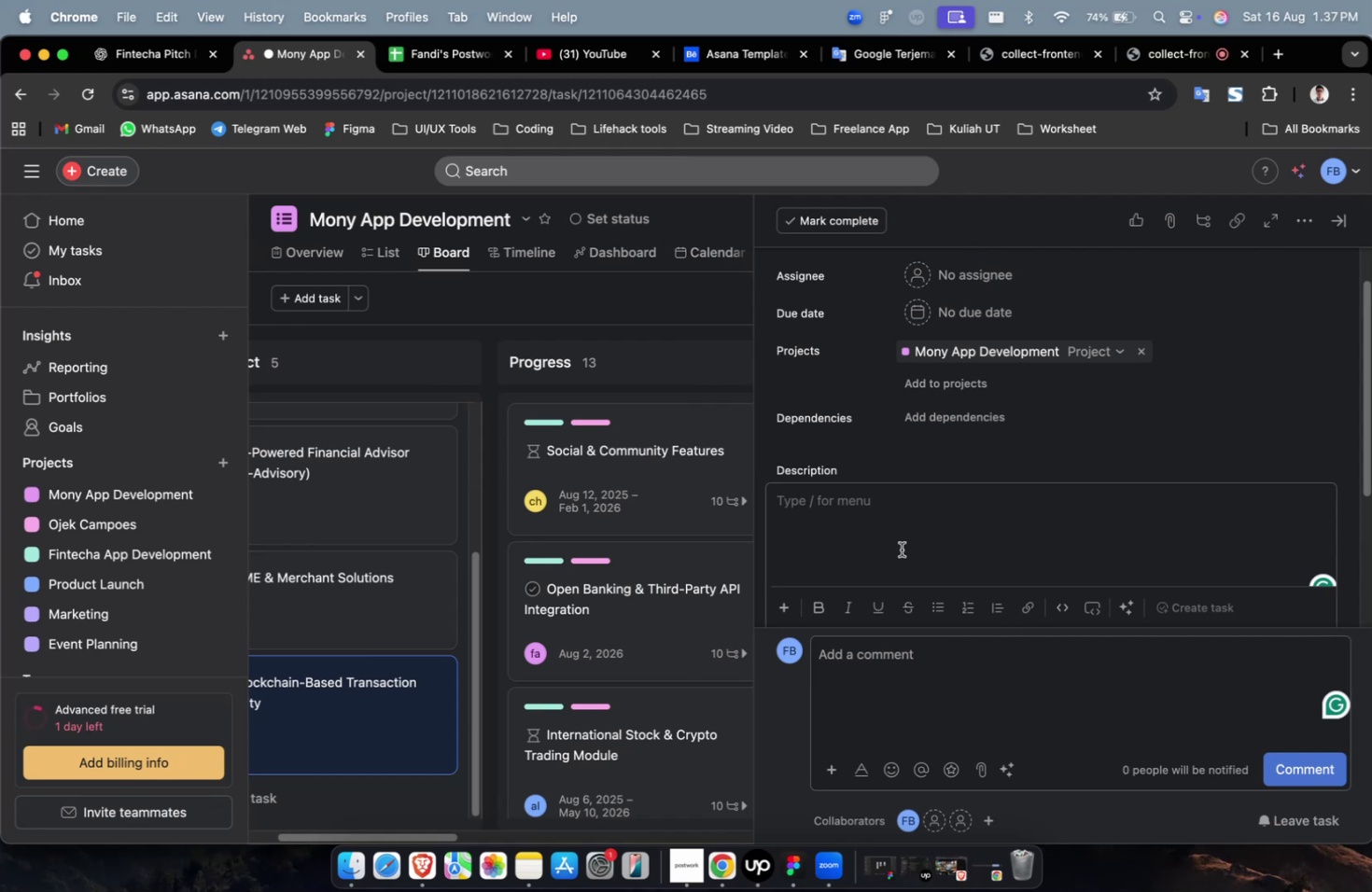 
key(Meta+V)
 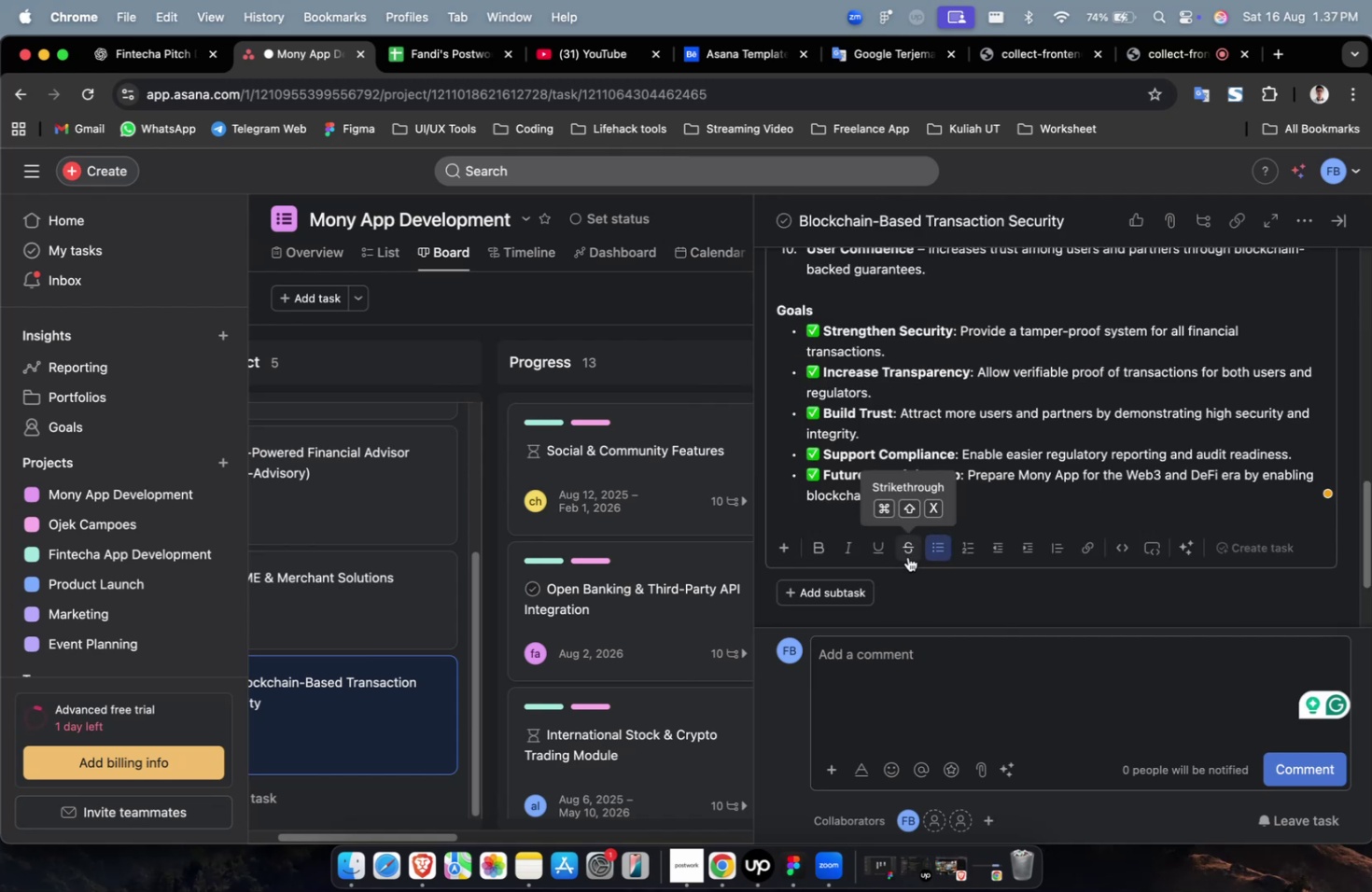 
wait(10.8)
 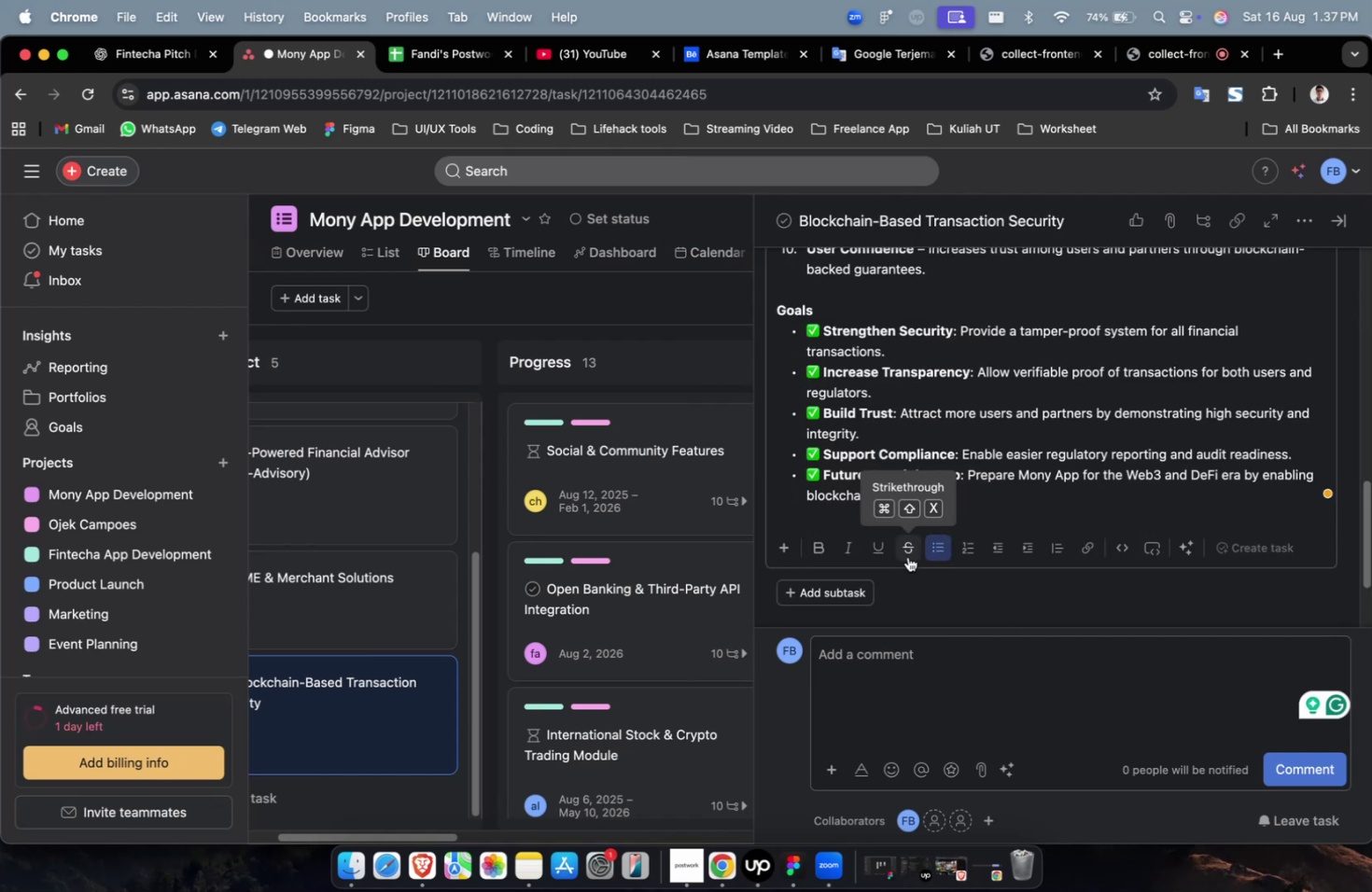 
scroll: coordinate [907, 556], scroll_direction: up, amount: 4.0
 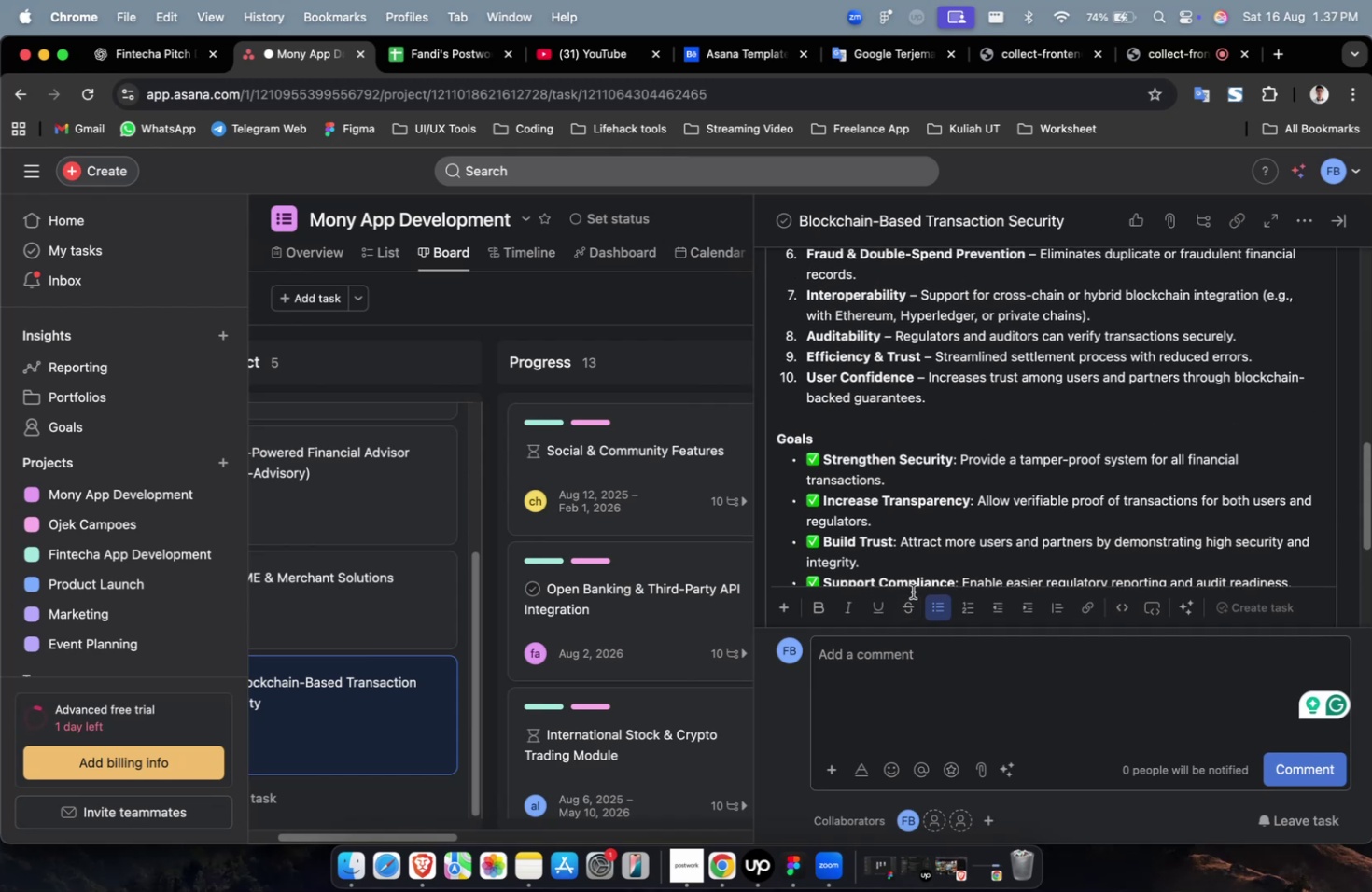 
mouse_move([916, 618])
 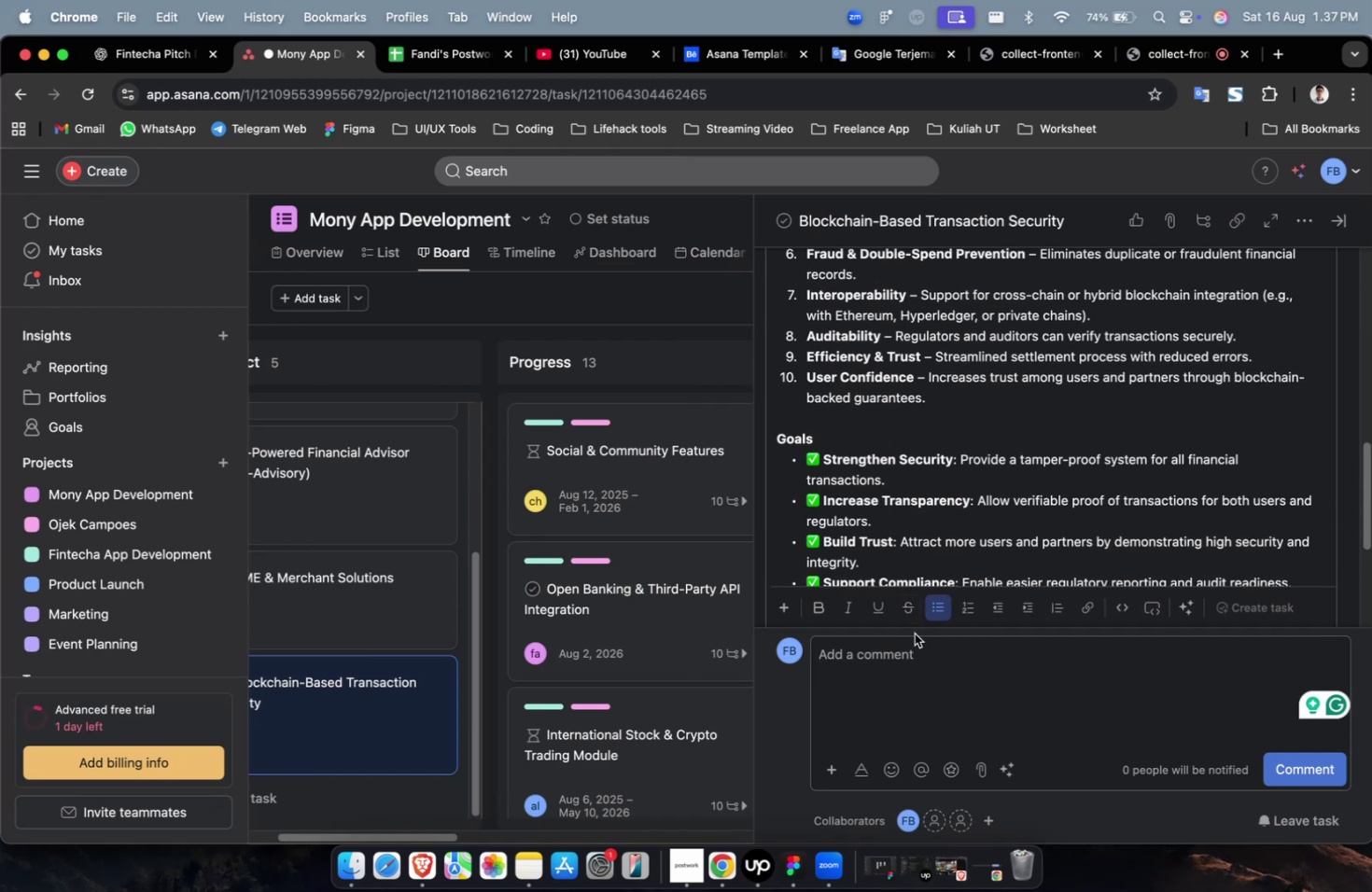 
scroll: coordinate [951, 546], scroll_direction: up, amount: 23.0
 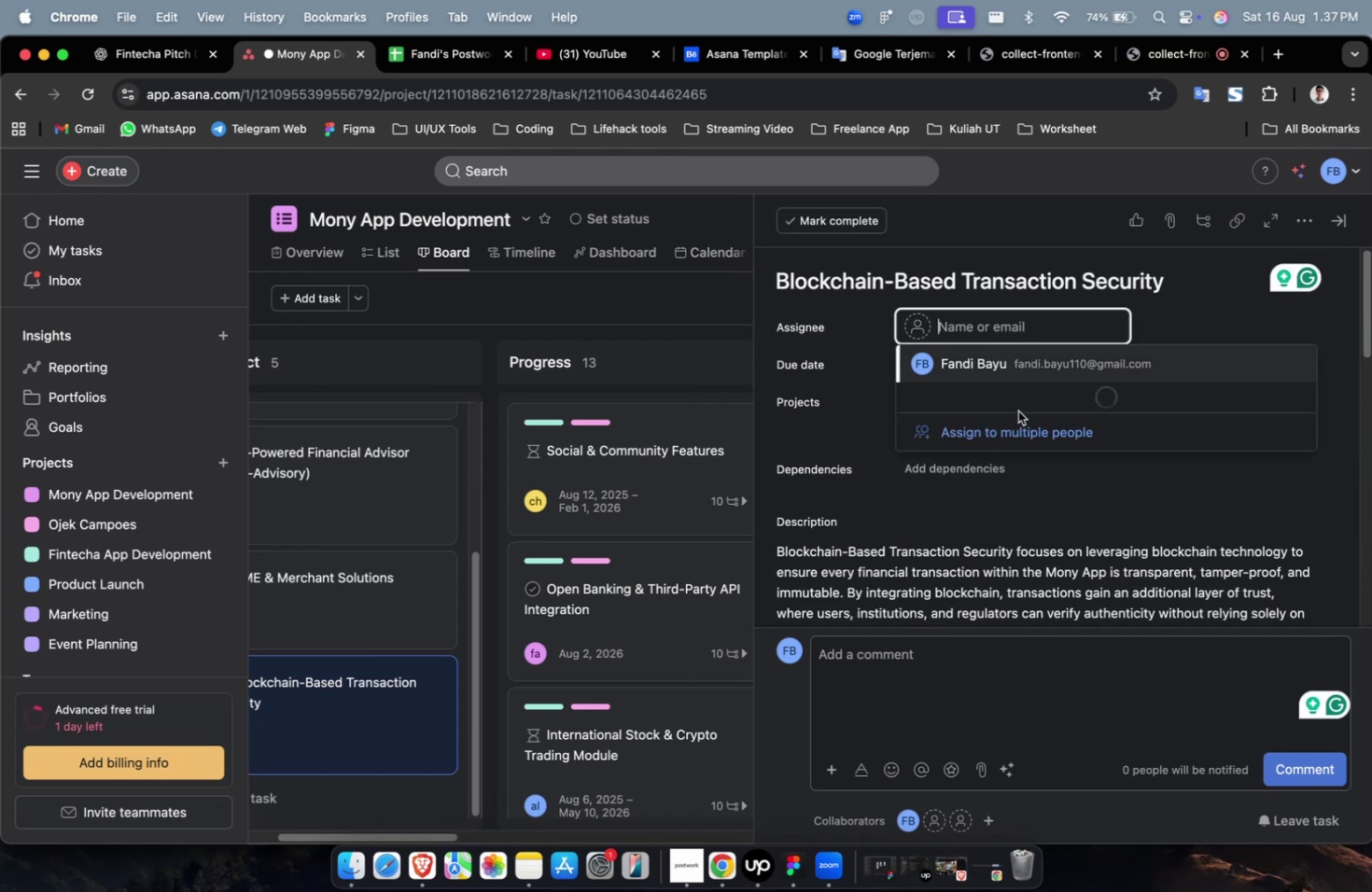 
double_click([1019, 433])
 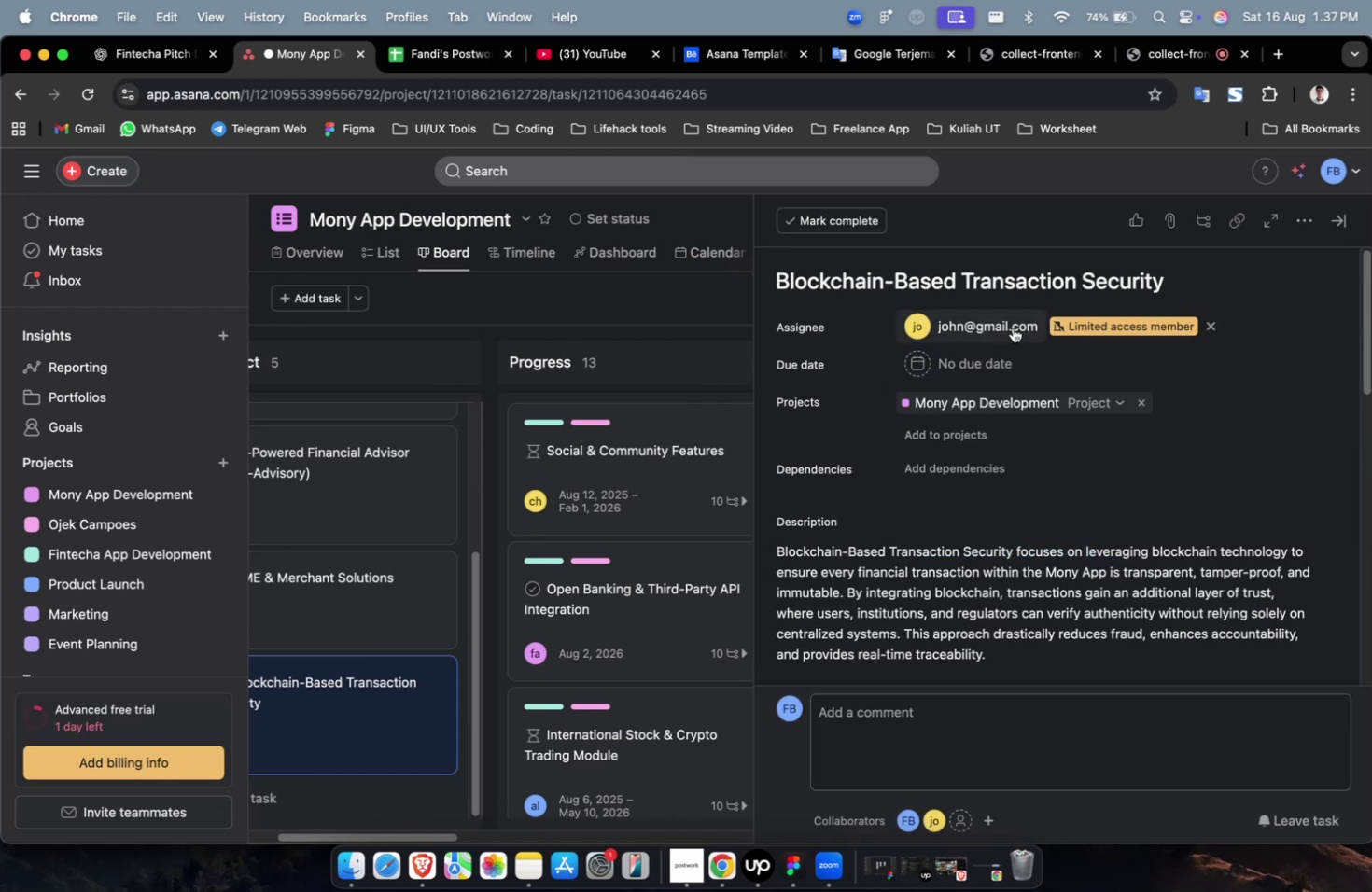 
triple_click([1012, 328])
 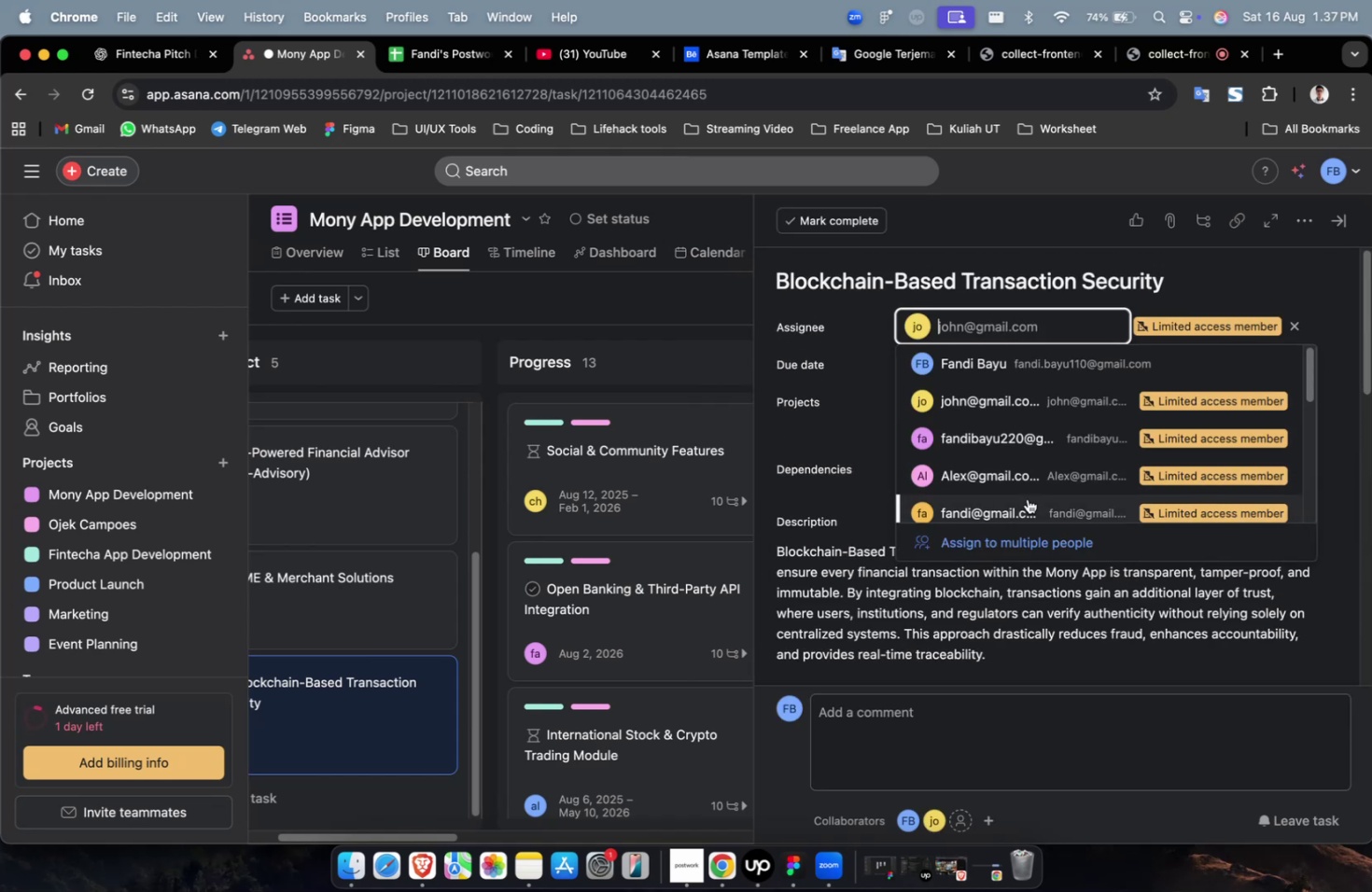 
triple_click([1027, 498])
 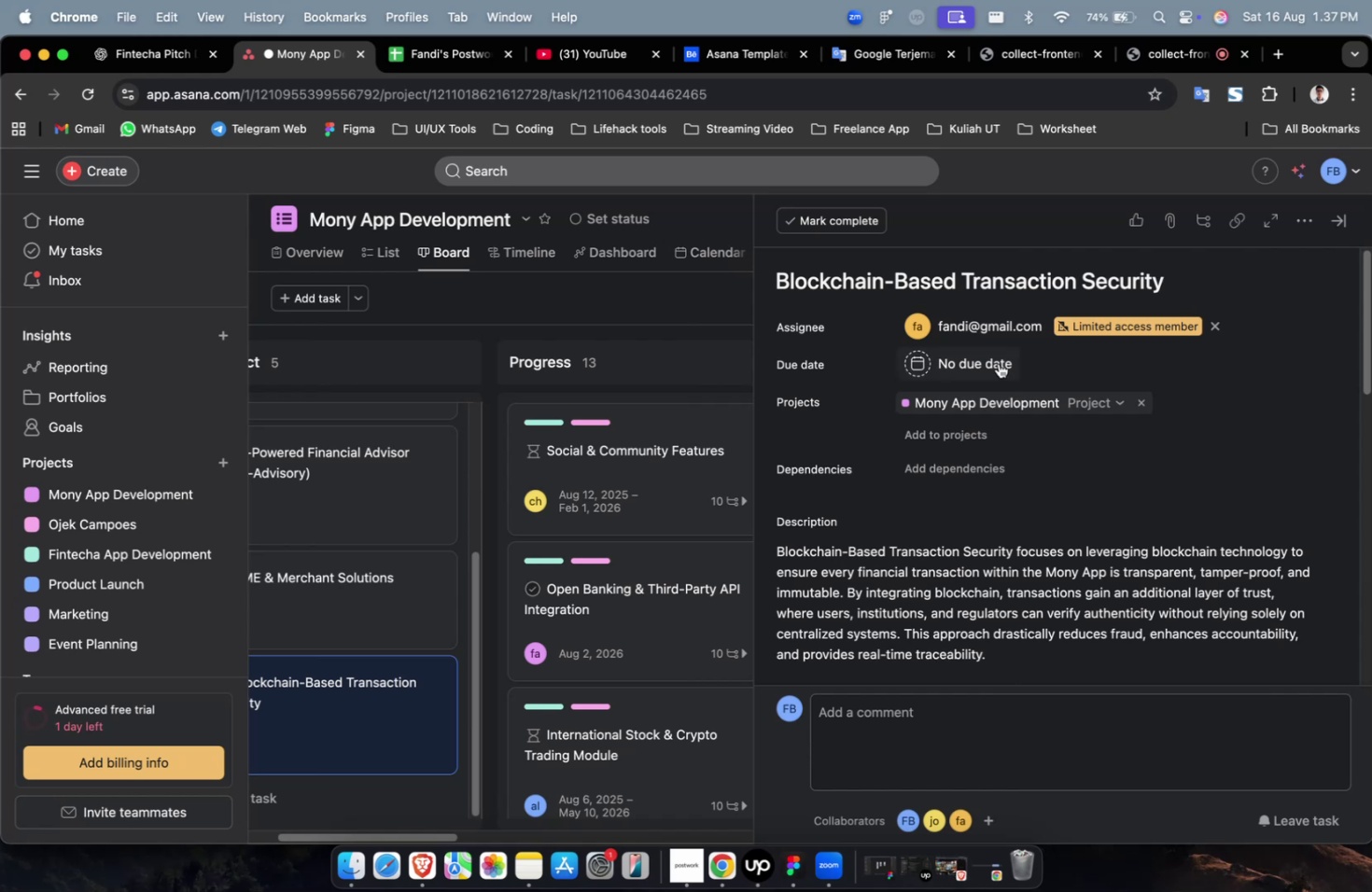 
triple_click([998, 363])
 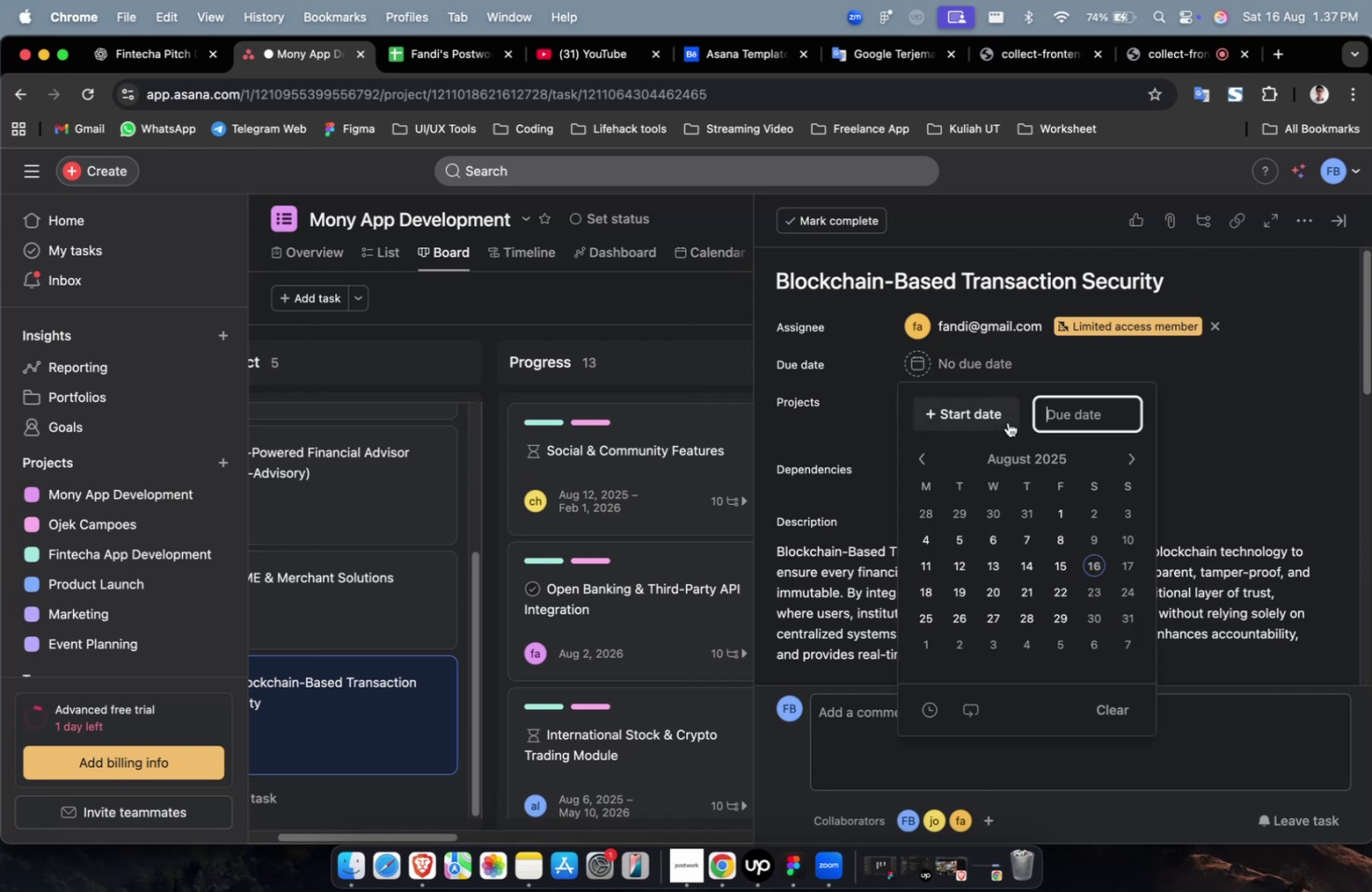 
triple_click([1007, 422])
 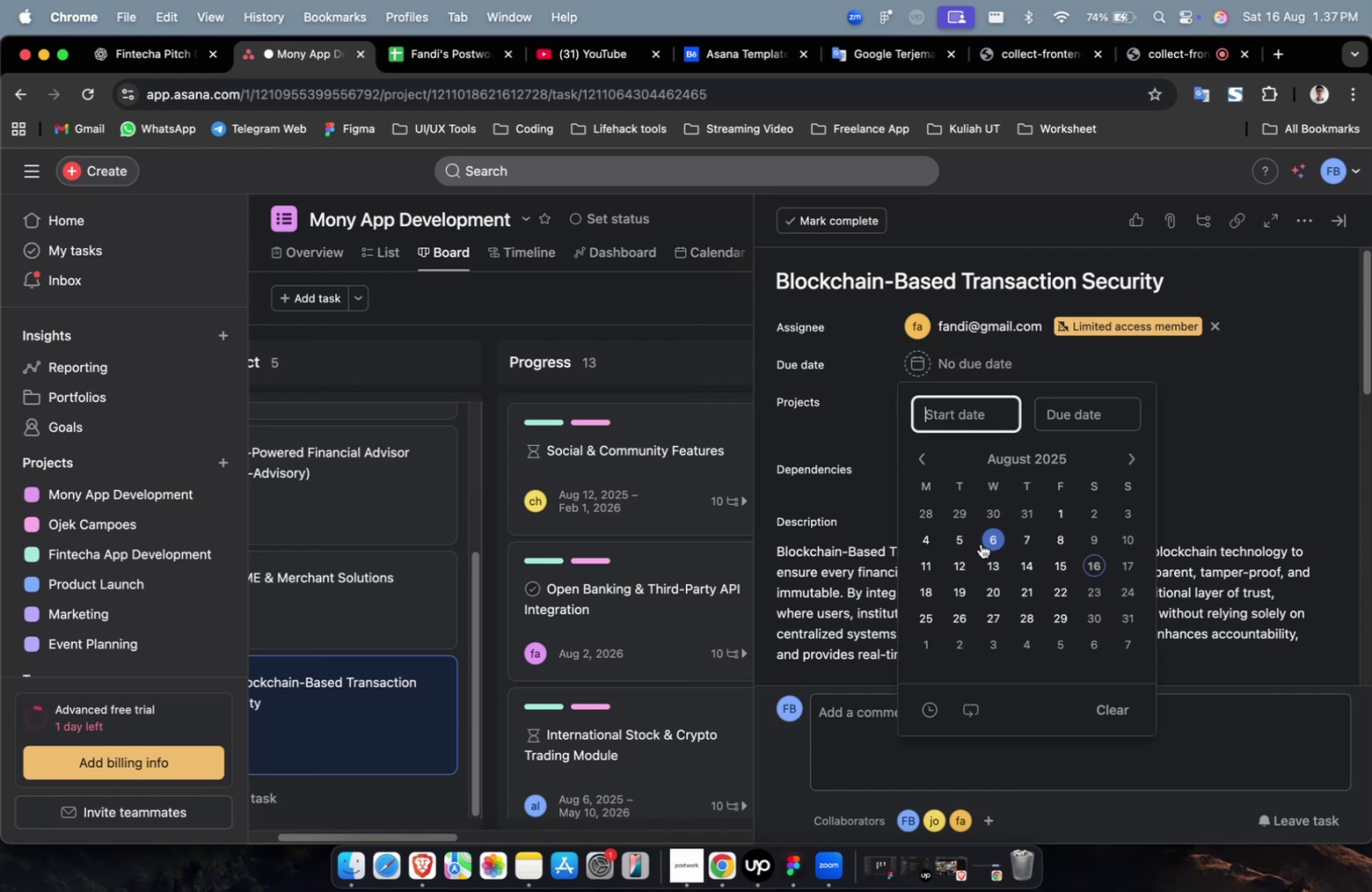 
triple_click([980, 543])
 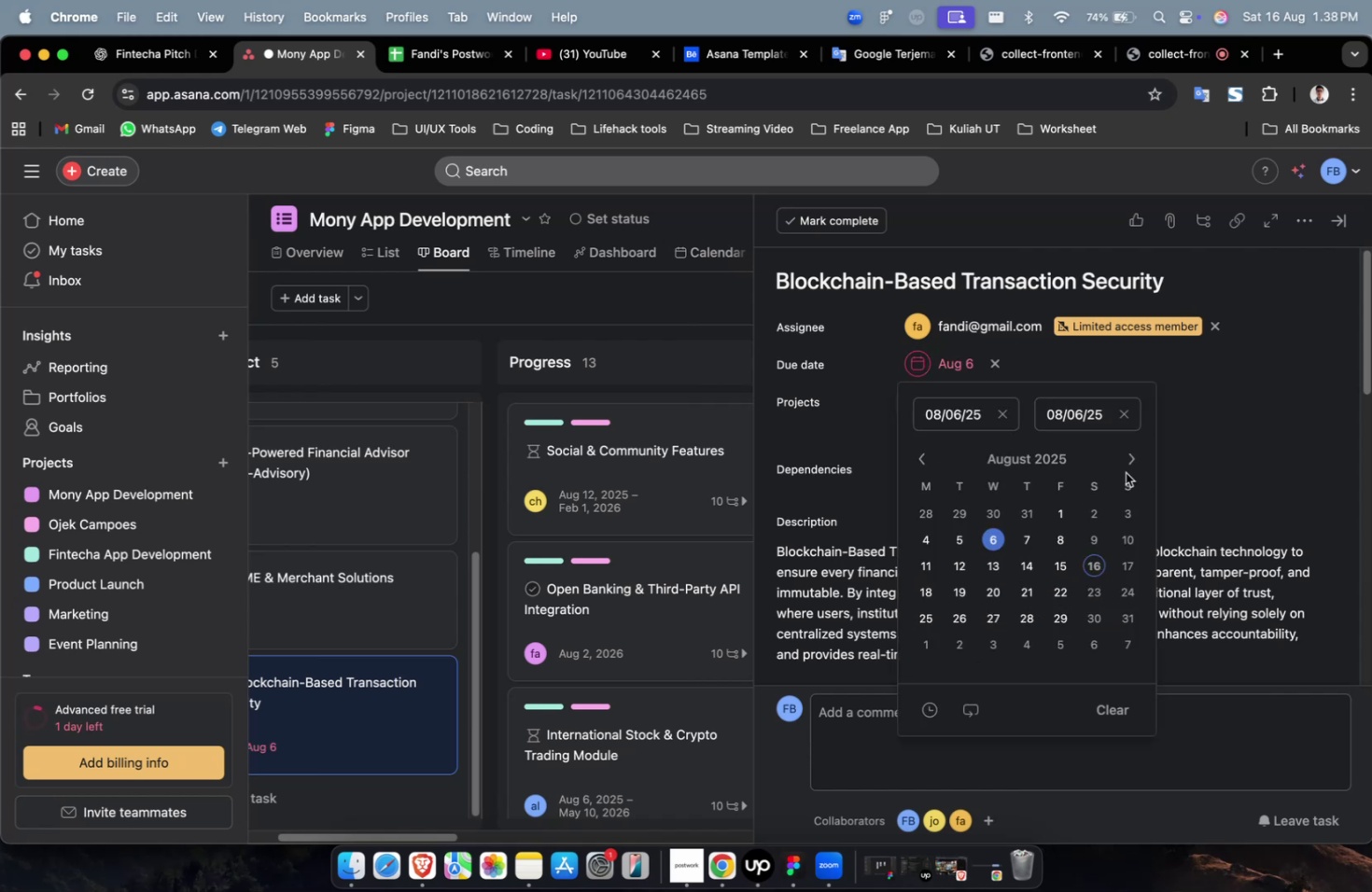 
triple_click([1126, 466])
 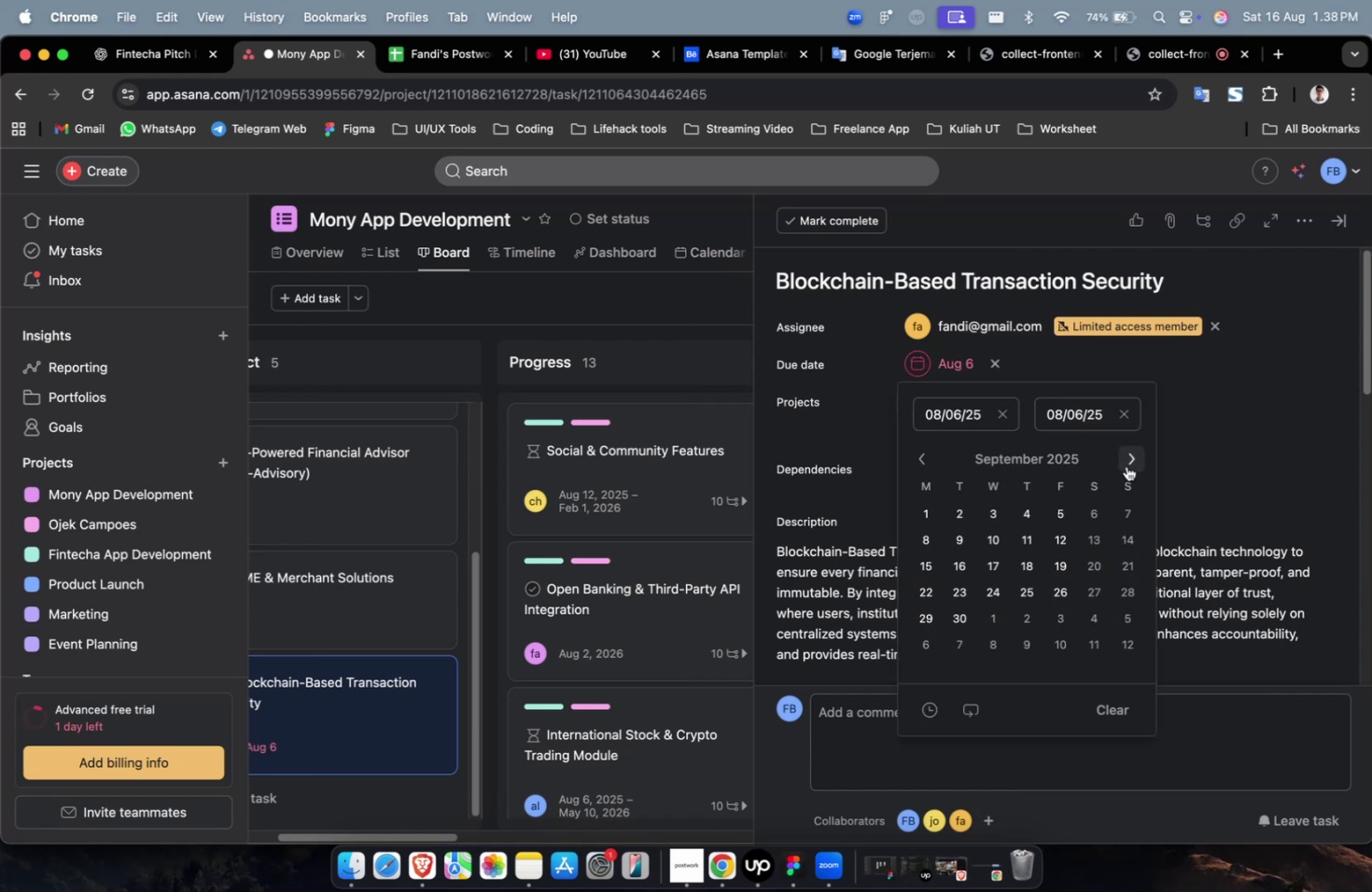 
triple_click([1126, 466])
 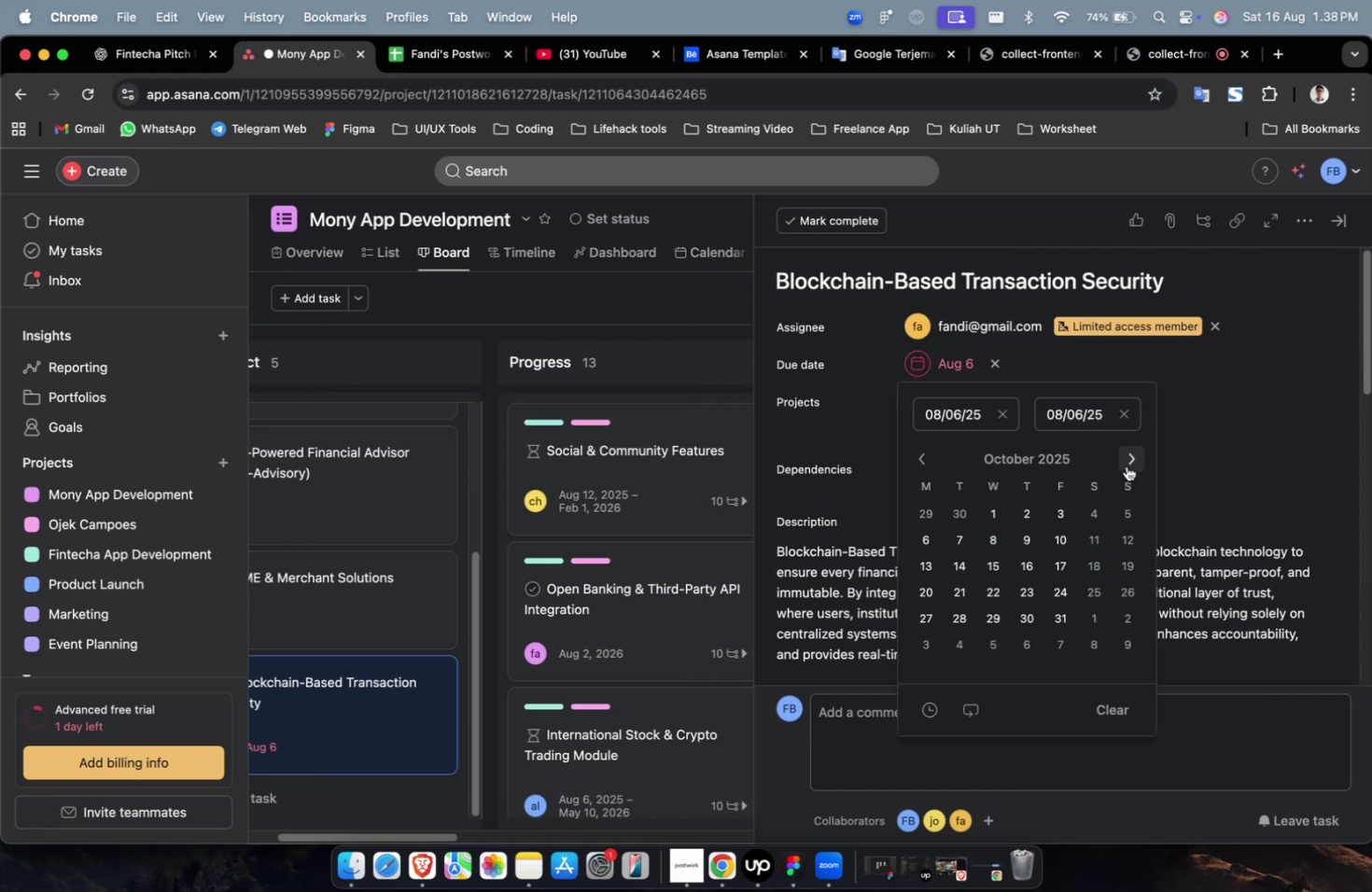 
triple_click([1126, 466])
 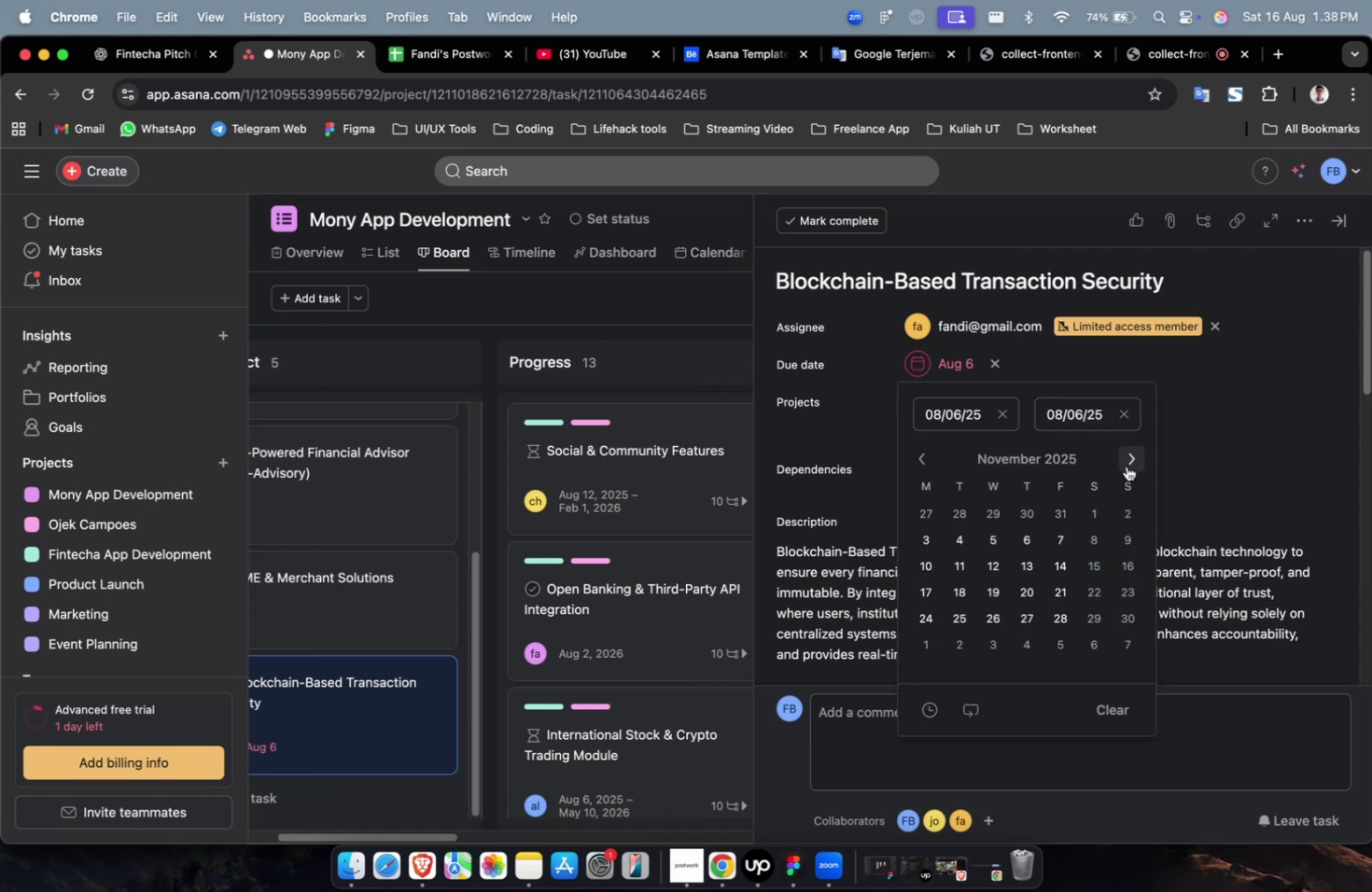 
triple_click([1126, 466])
 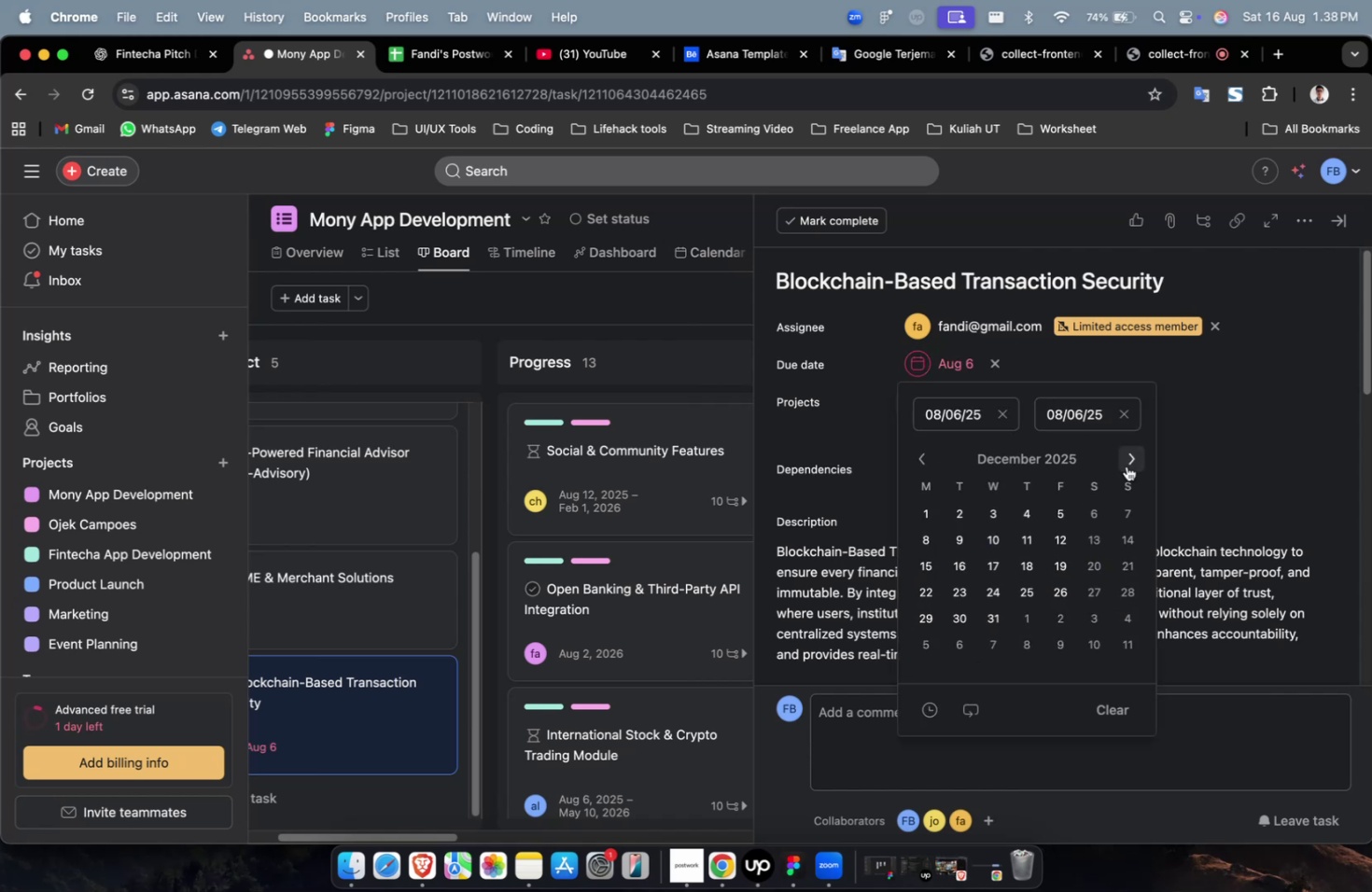 
triple_click([1126, 466])
 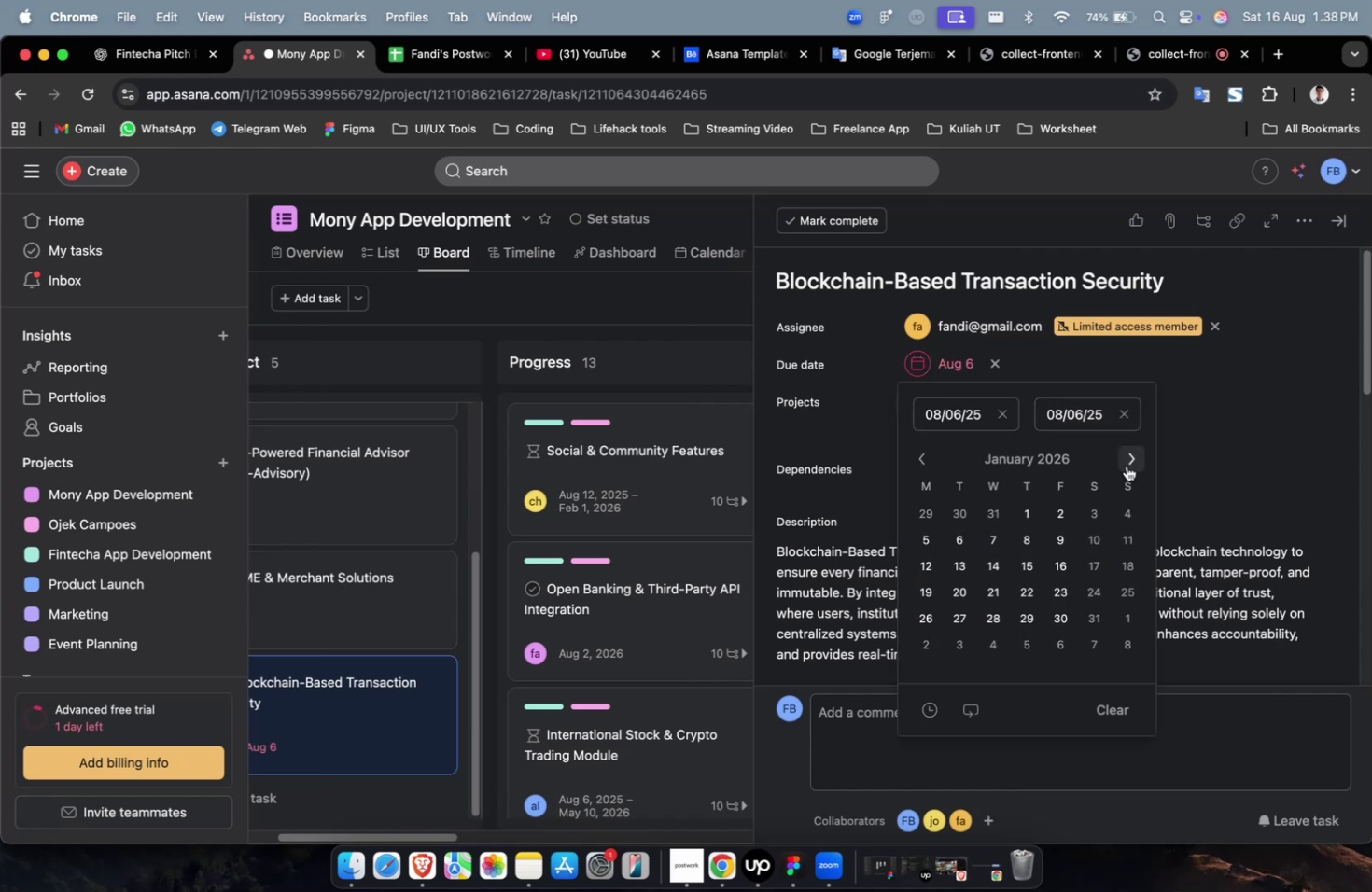 
triple_click([1126, 466])
 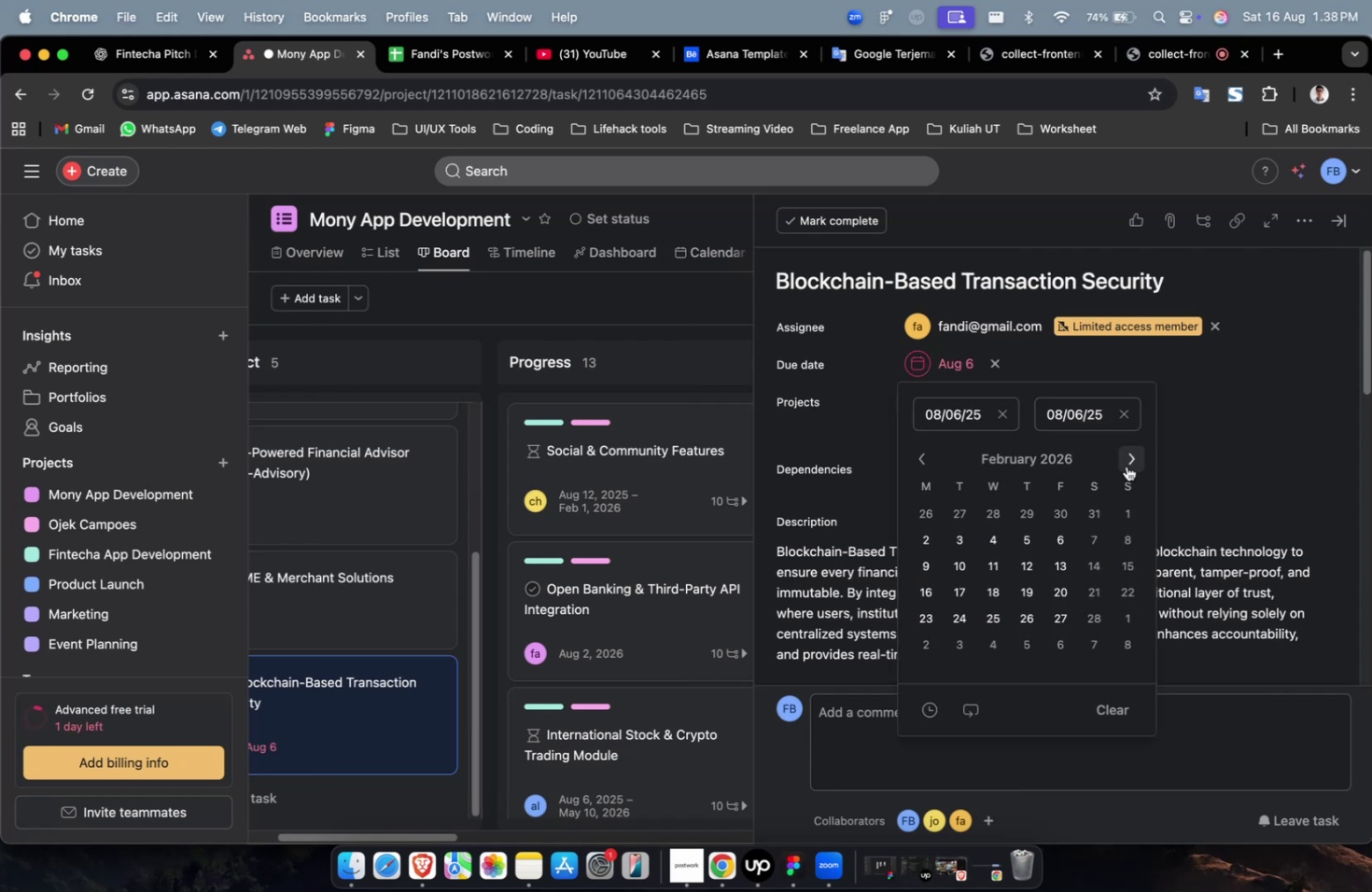 
triple_click([1126, 466])
 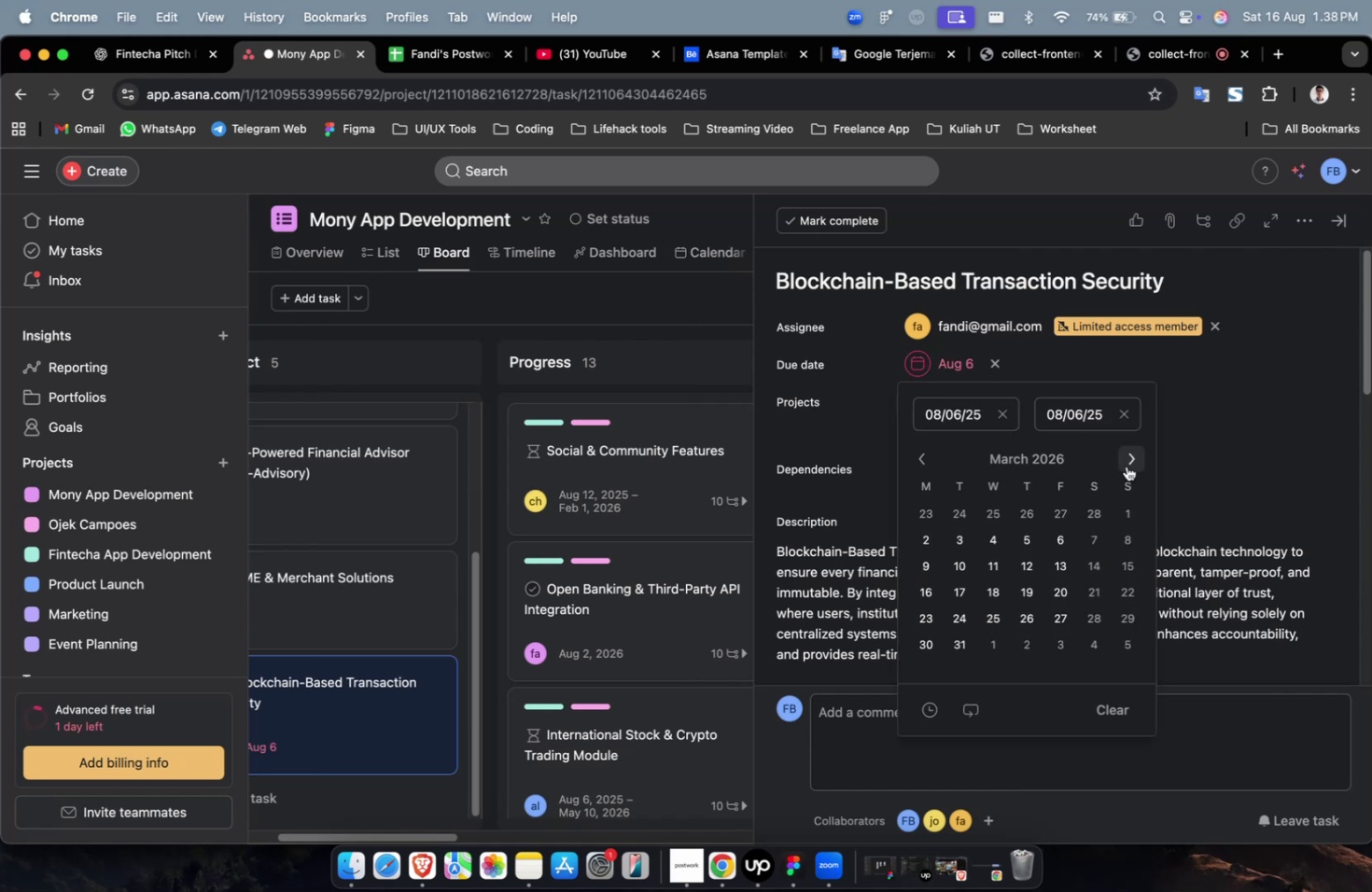 
triple_click([1126, 466])
 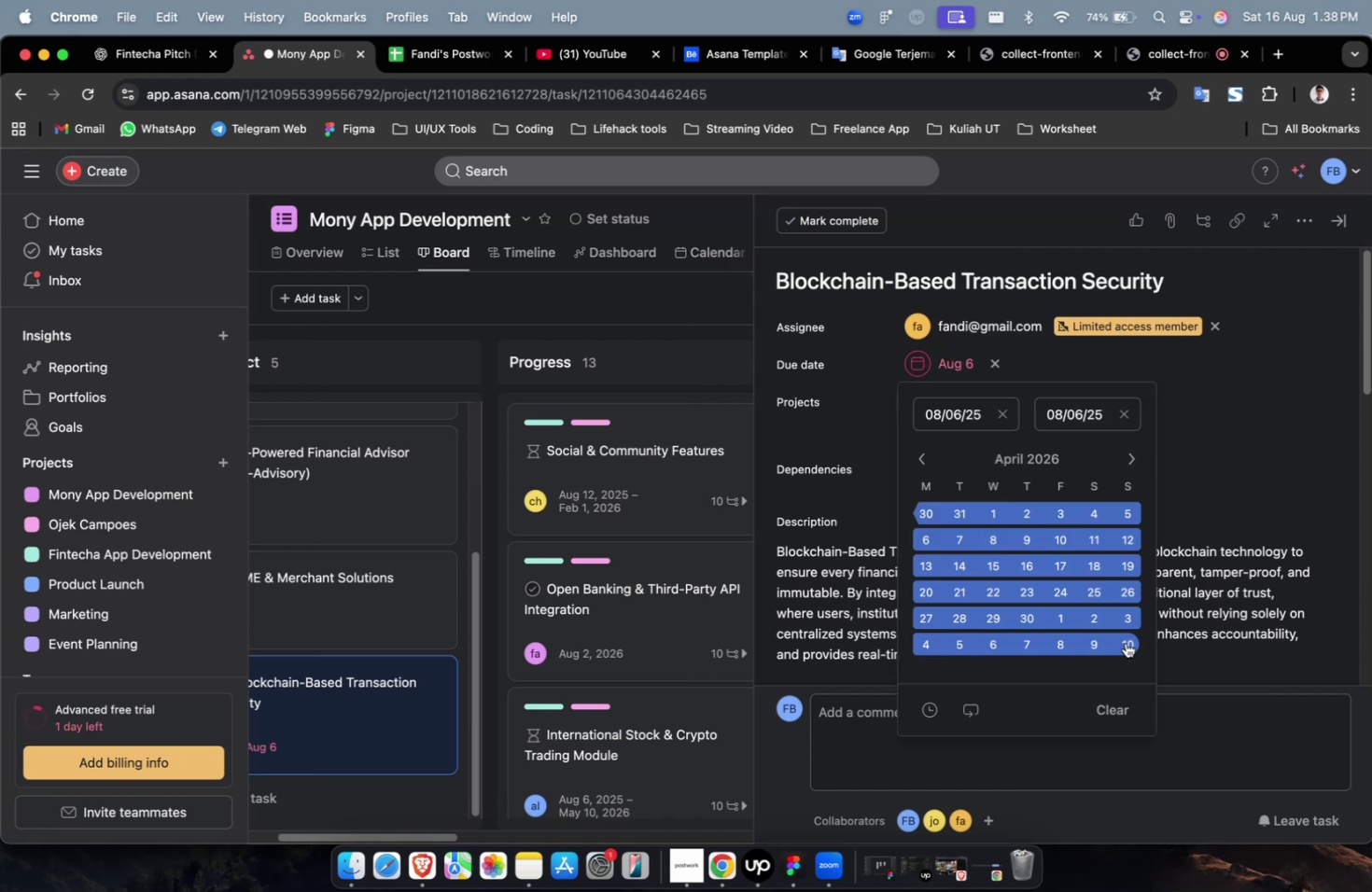 
left_click([1125, 642])
 